 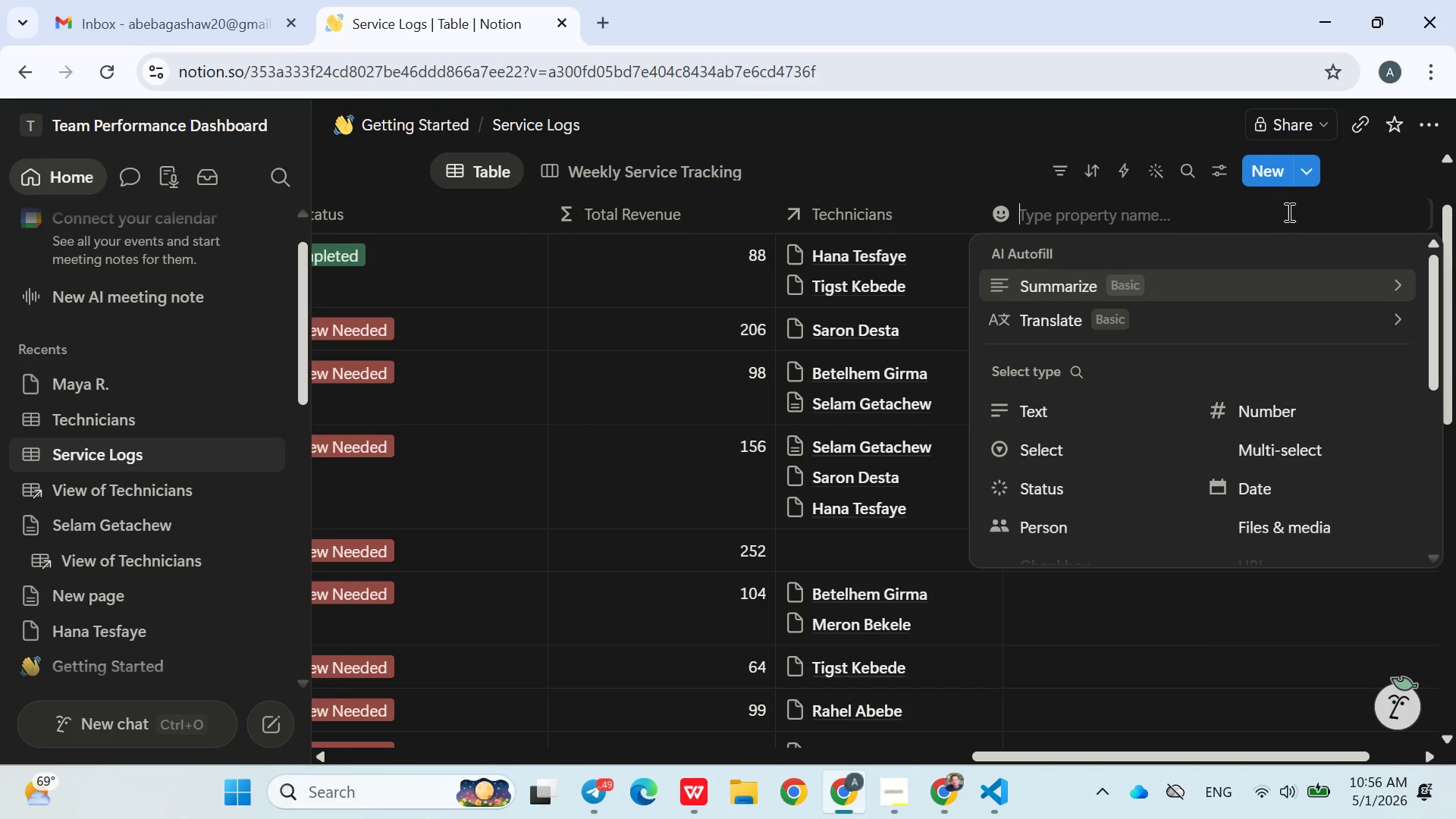 
type(Auto Status)
 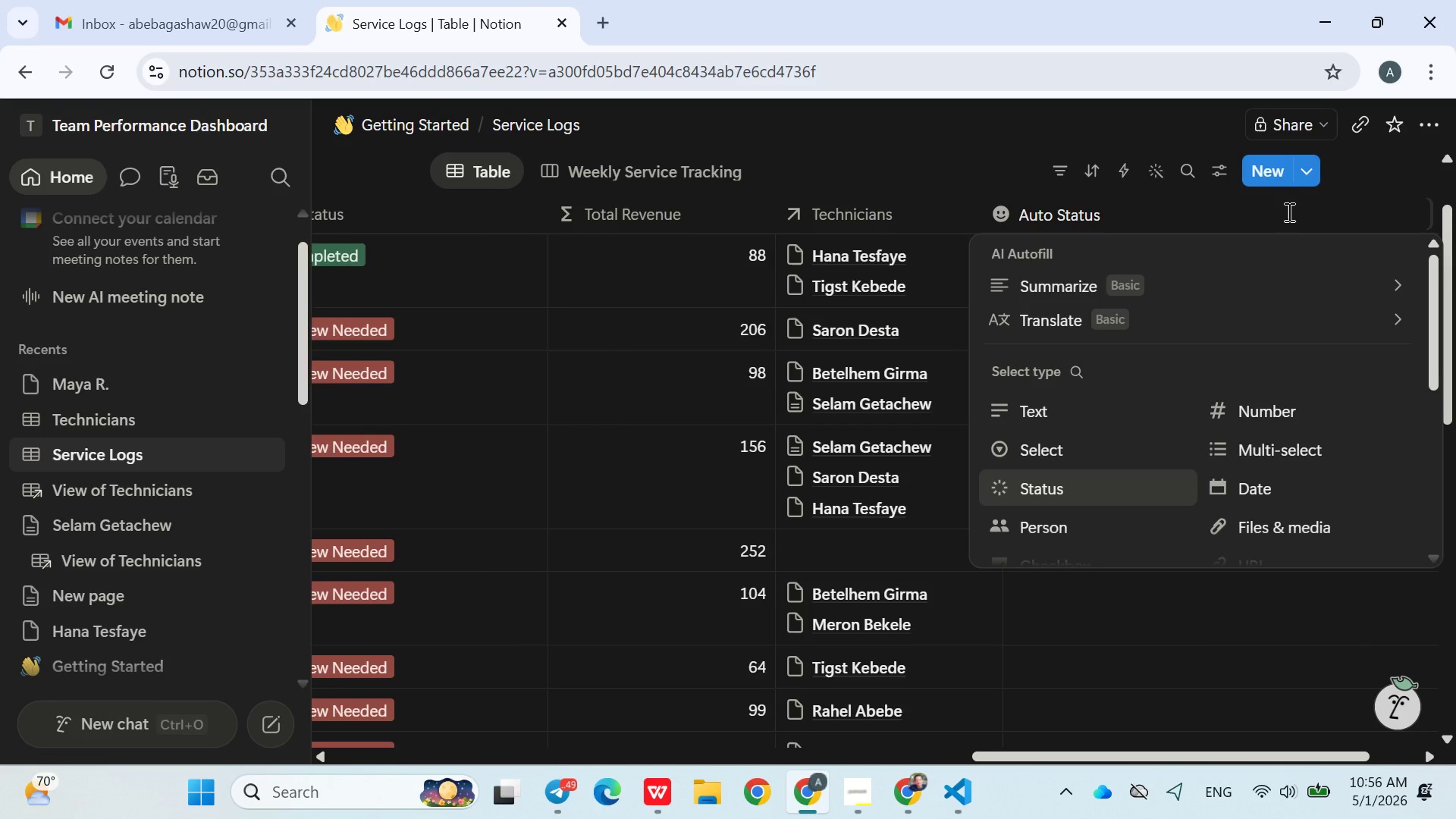 
mouse_move([1109, 471])
 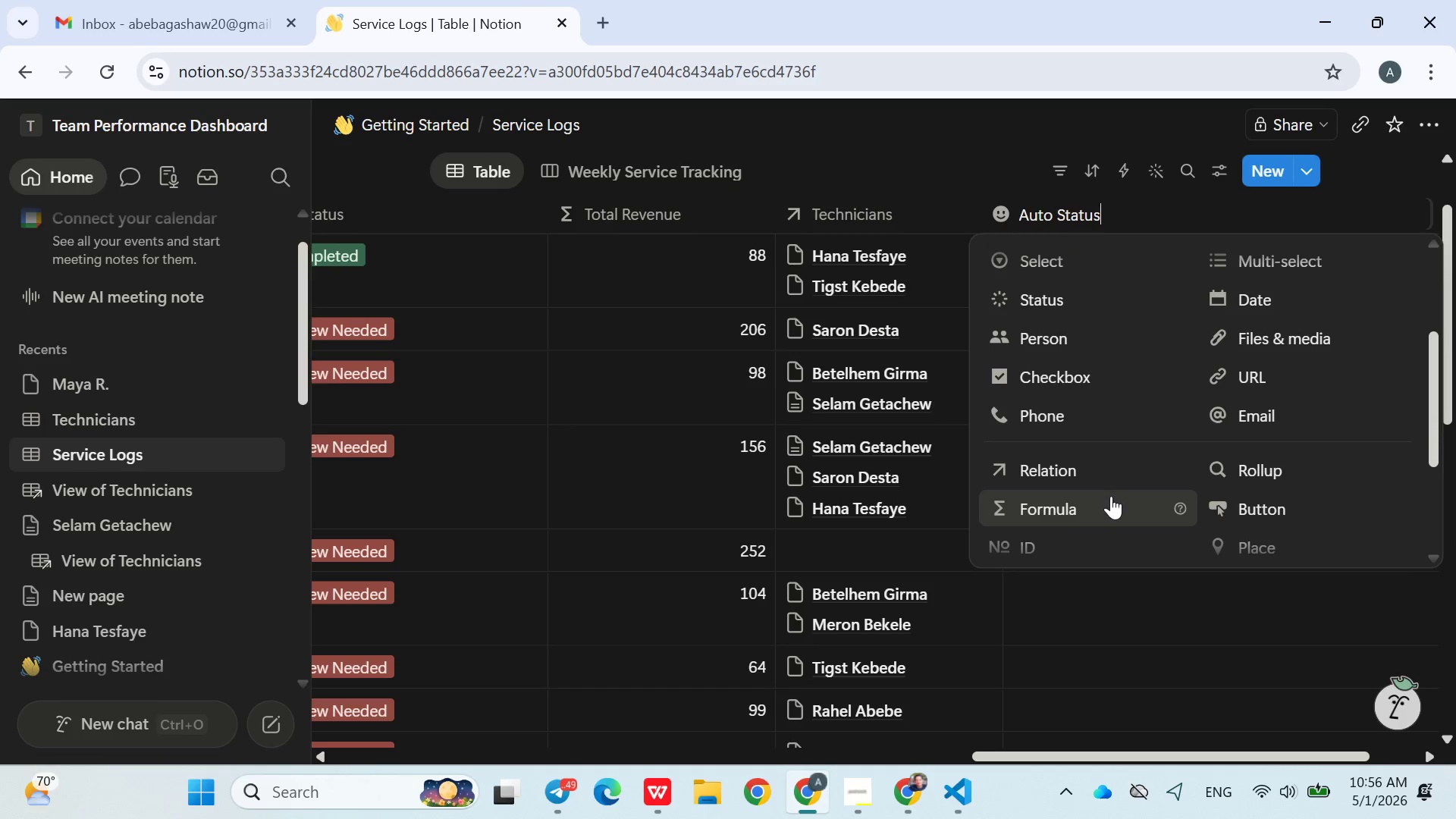 
left_click([1110, 497])
 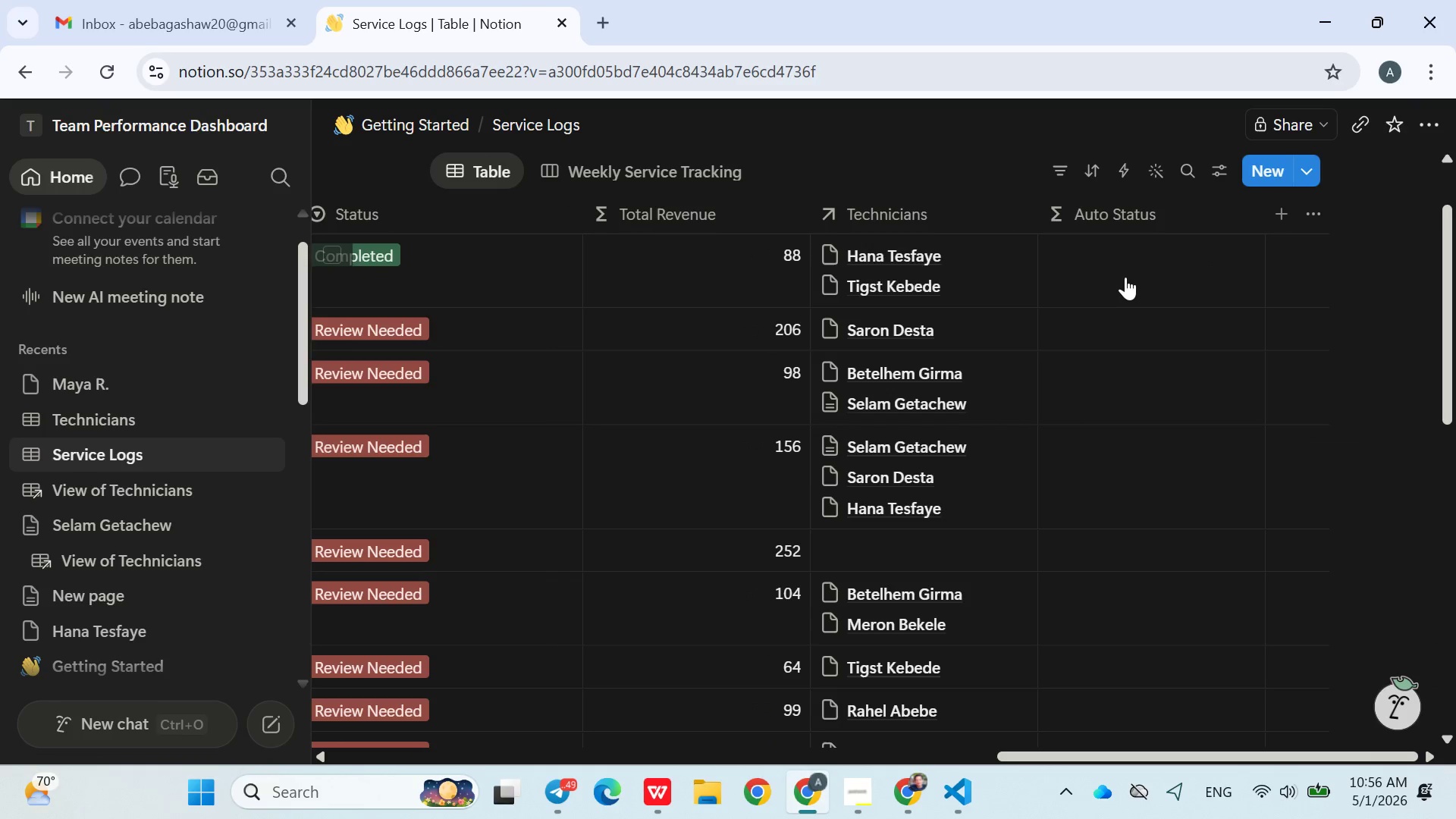 
left_click([1126, 271])
 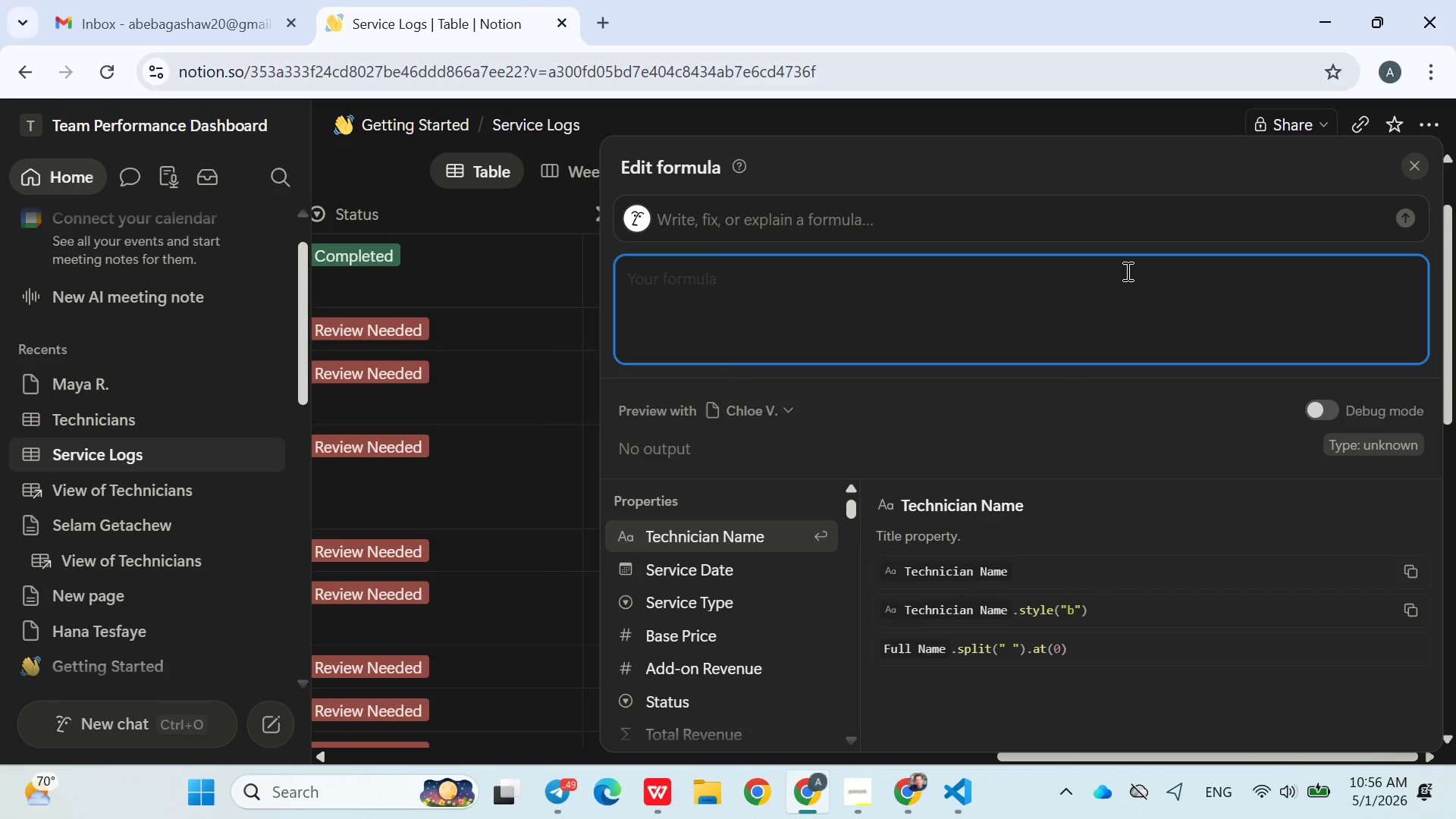 
type(if())
 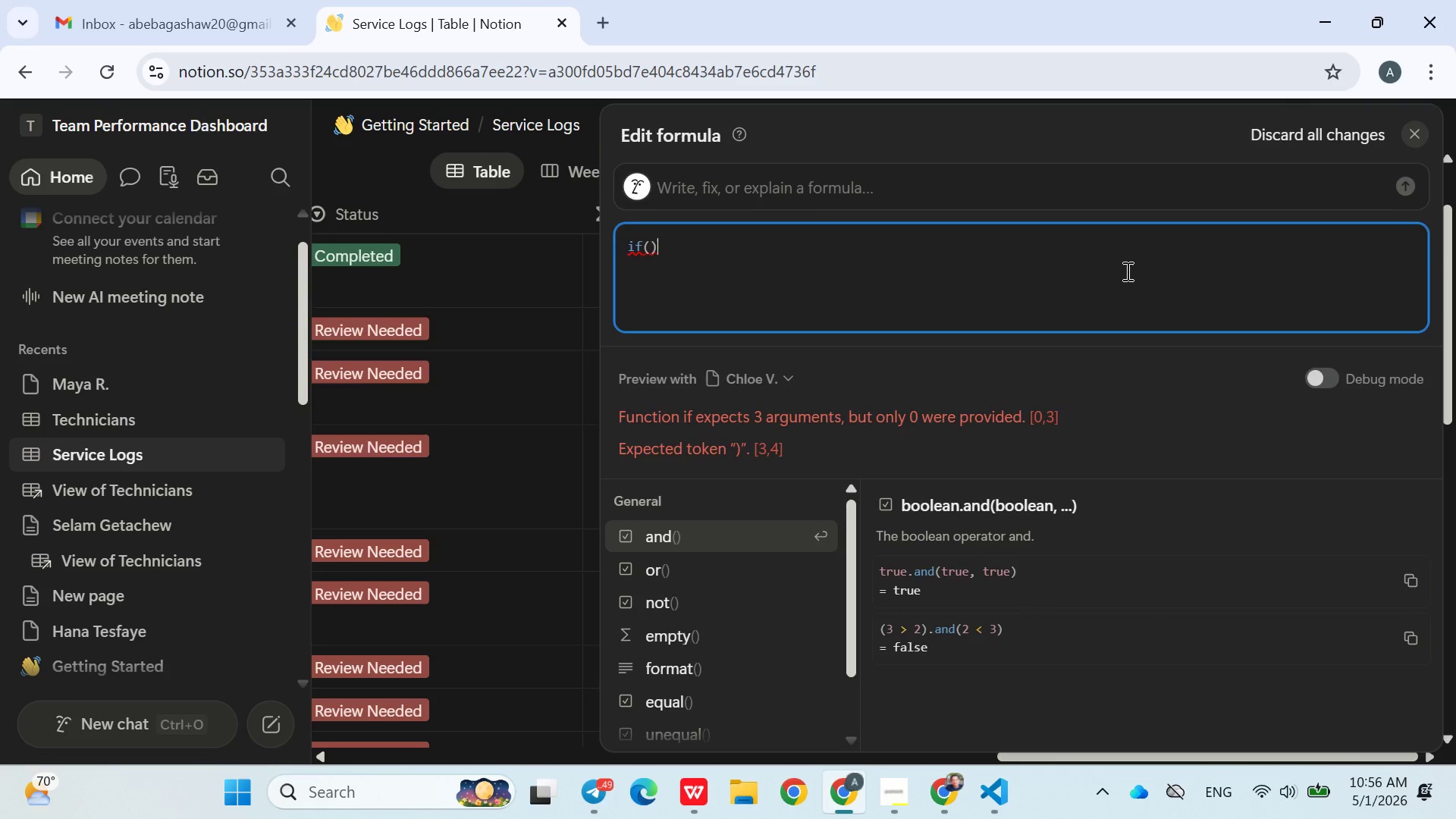 
key(ArrowLeft)
 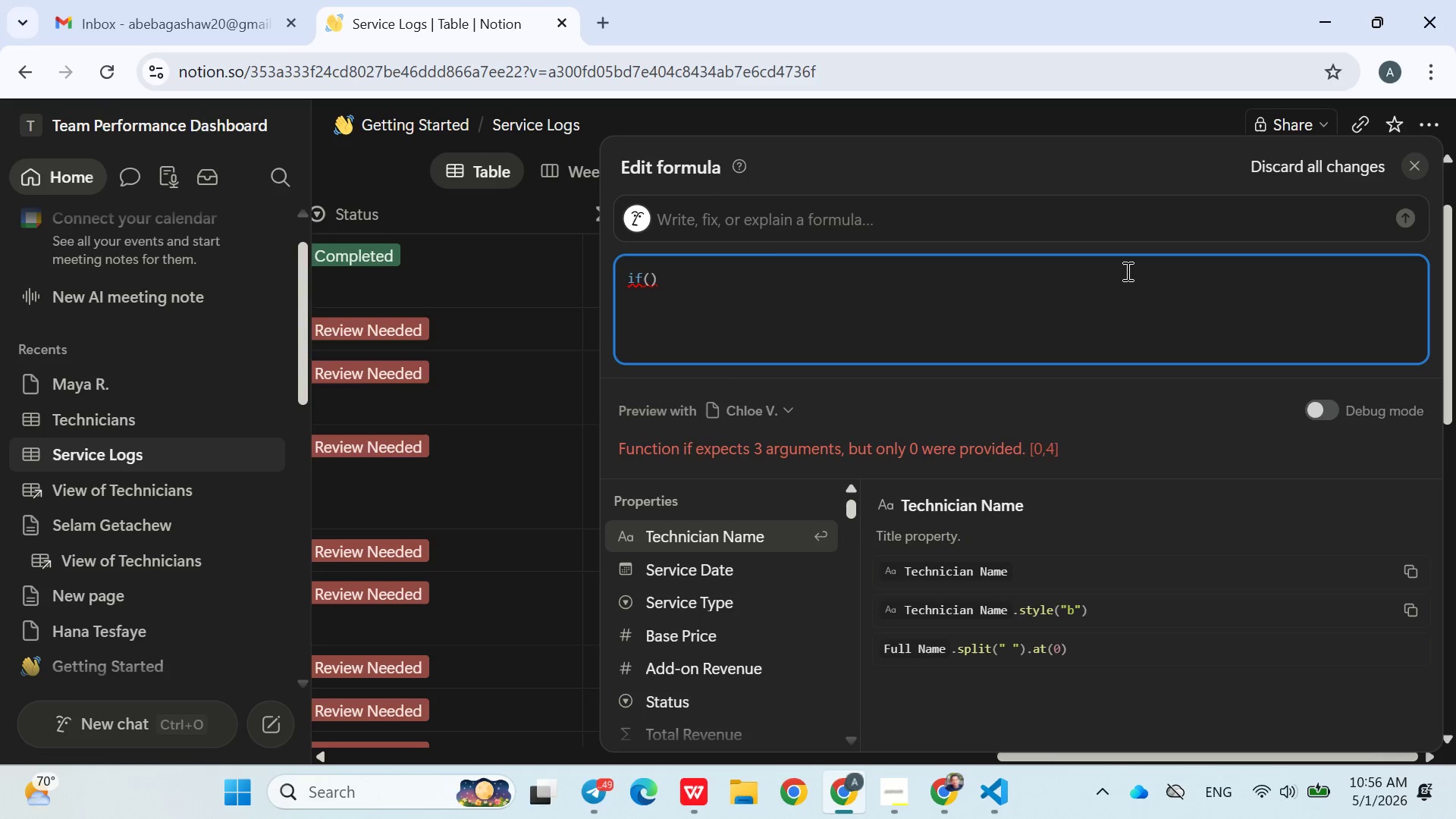 
type(empty())
 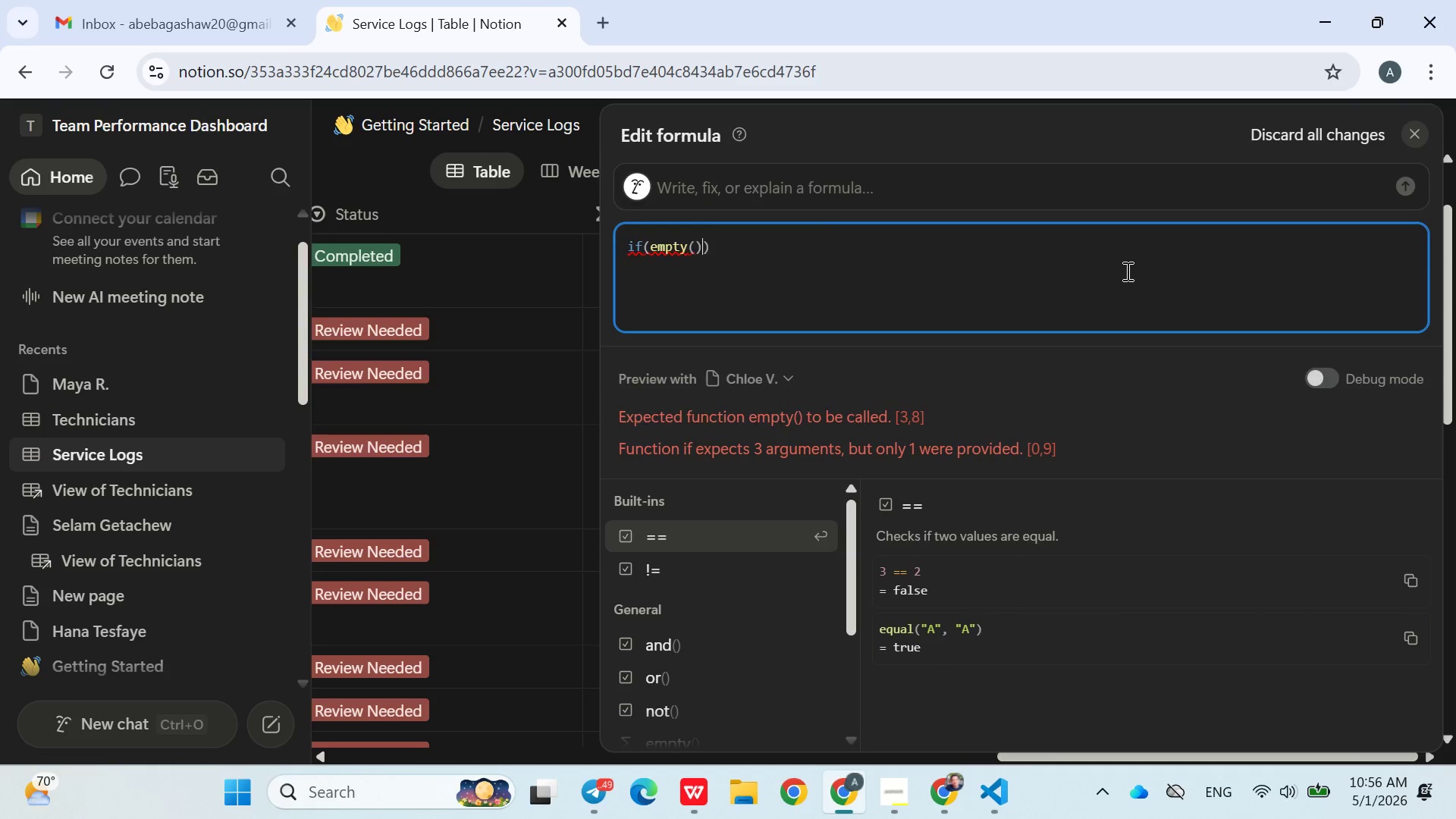 
key(ArrowLeft)
 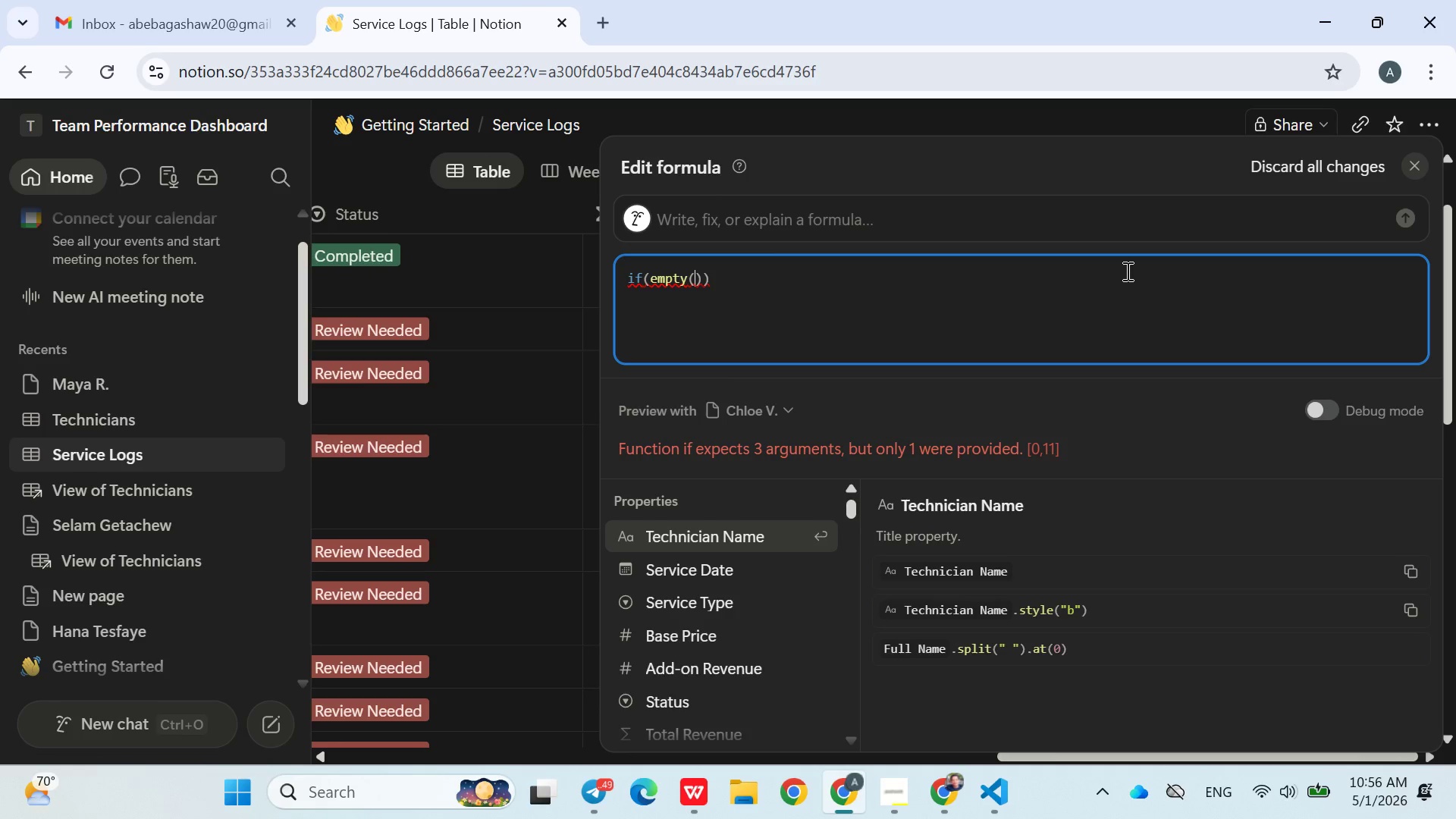 
type(prop())
 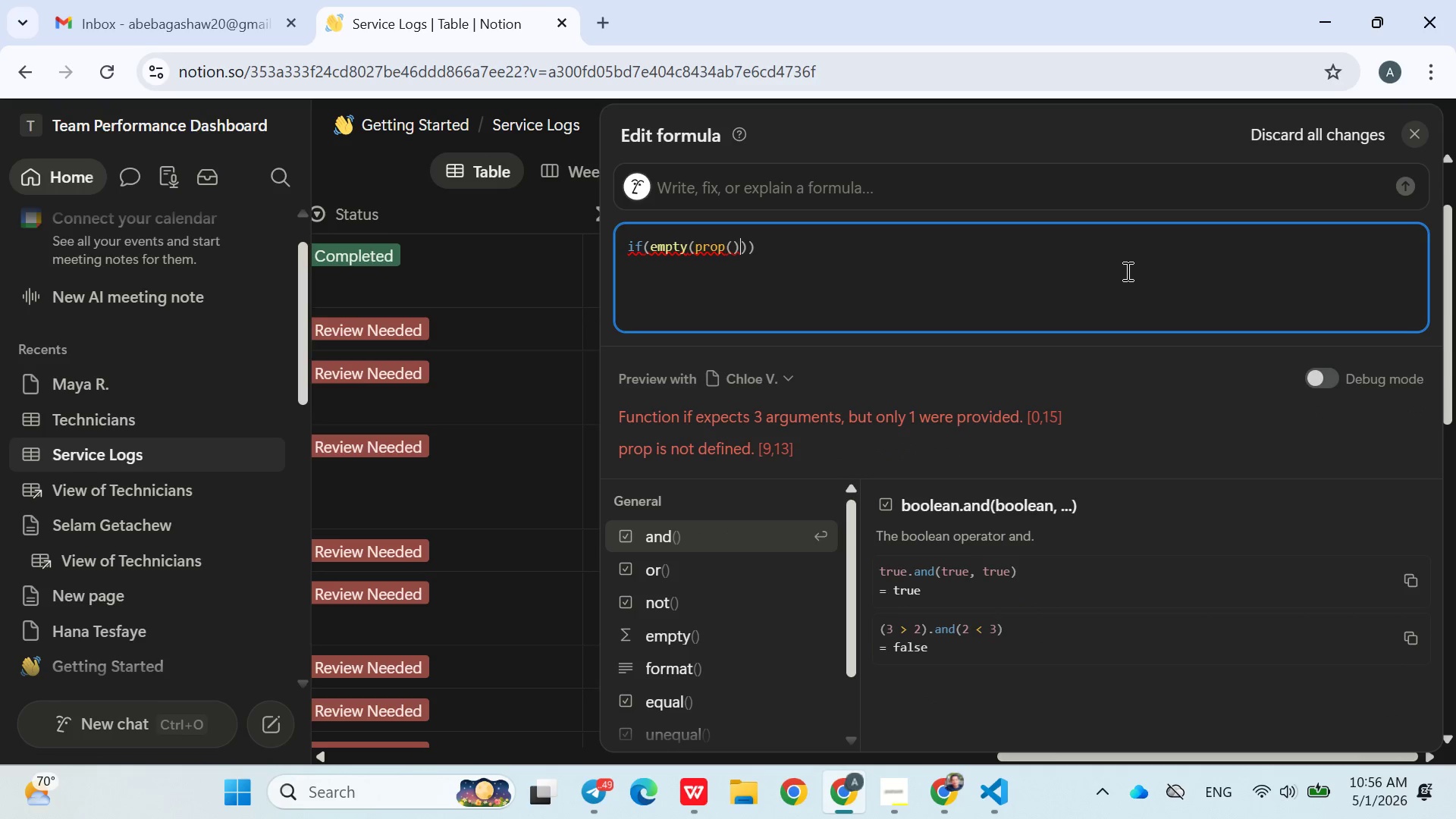 
key(ArrowLeft)
 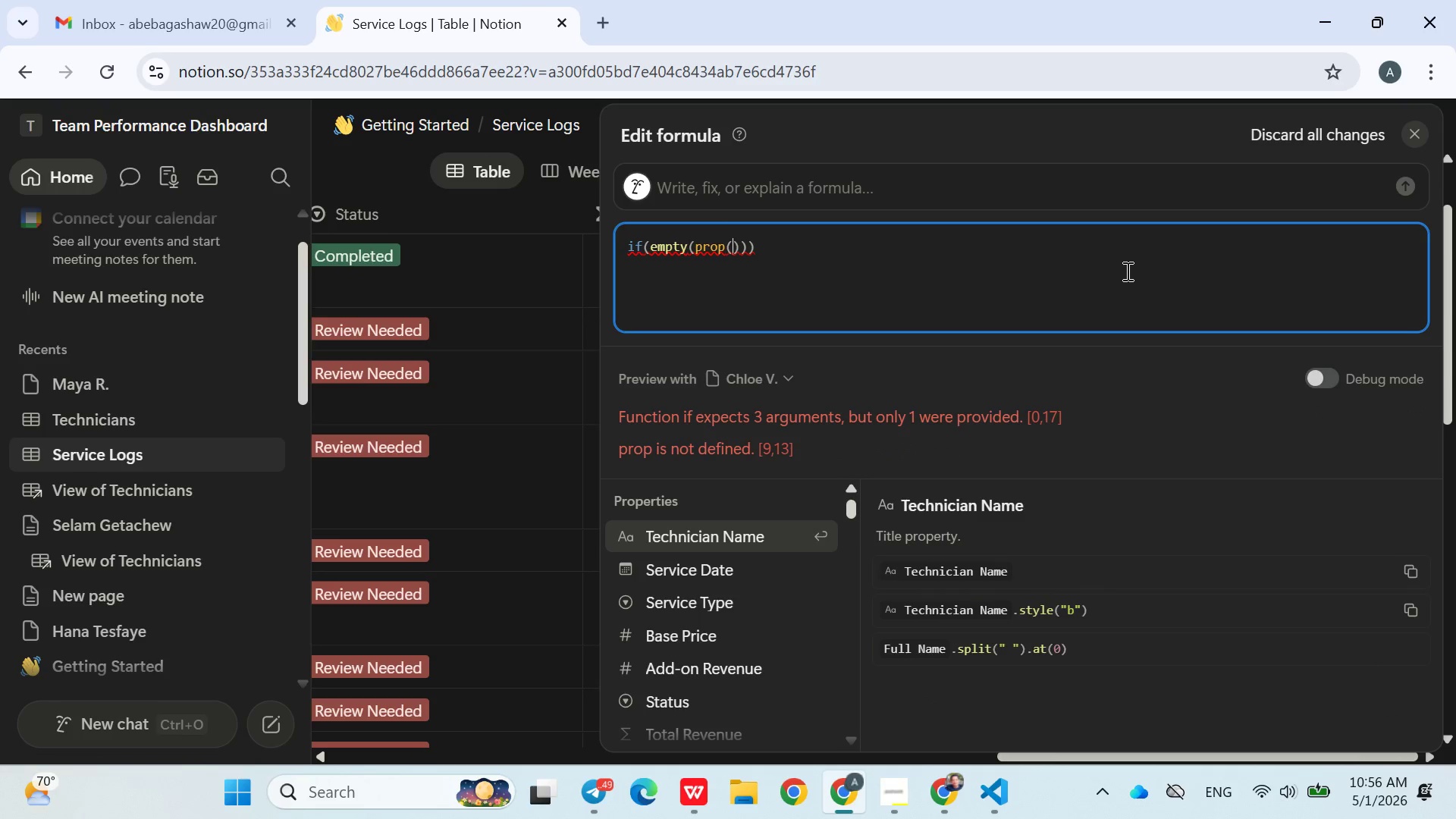 
key(Shift+Quote)
 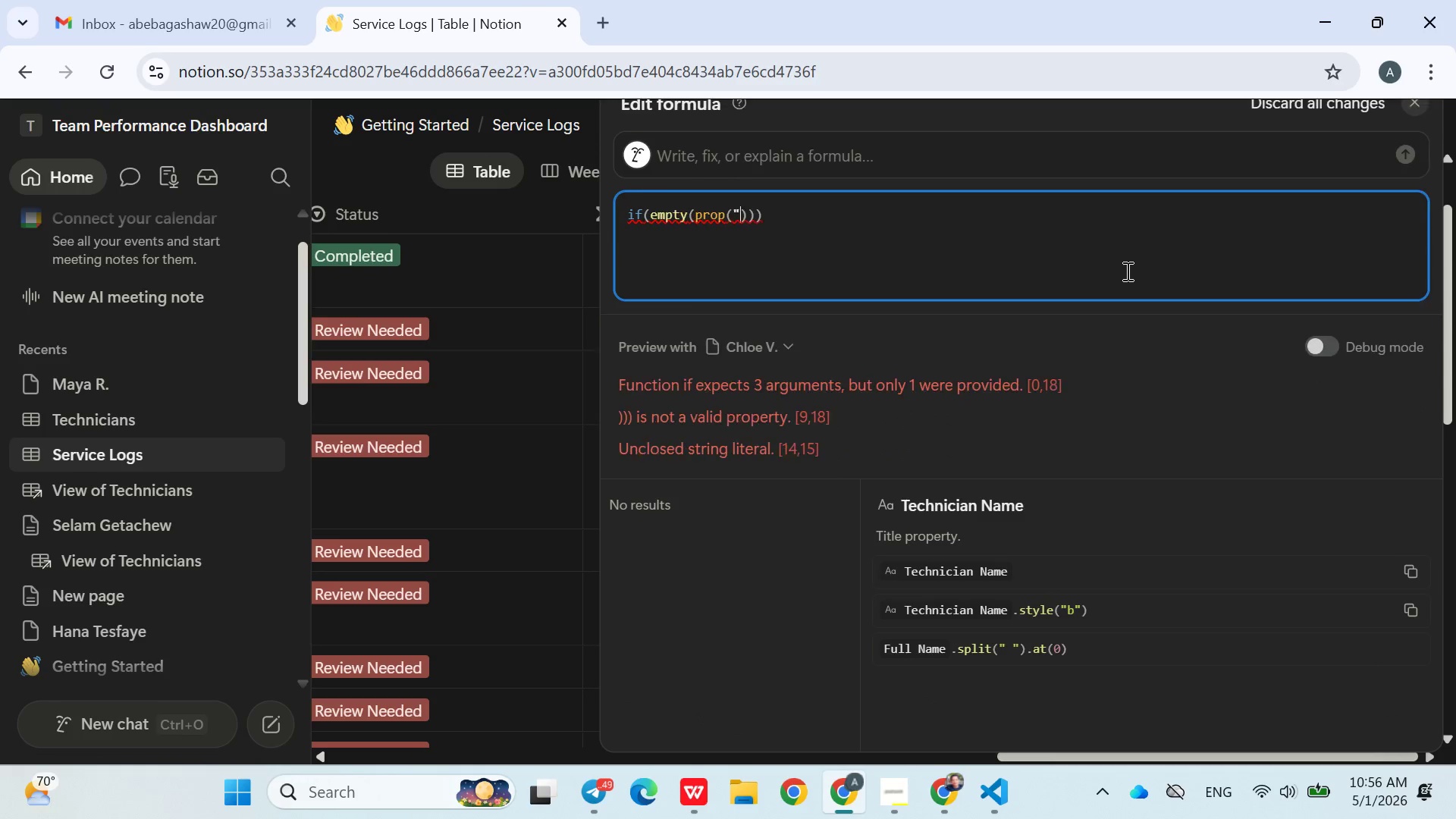 
key(Shift+Quote)
 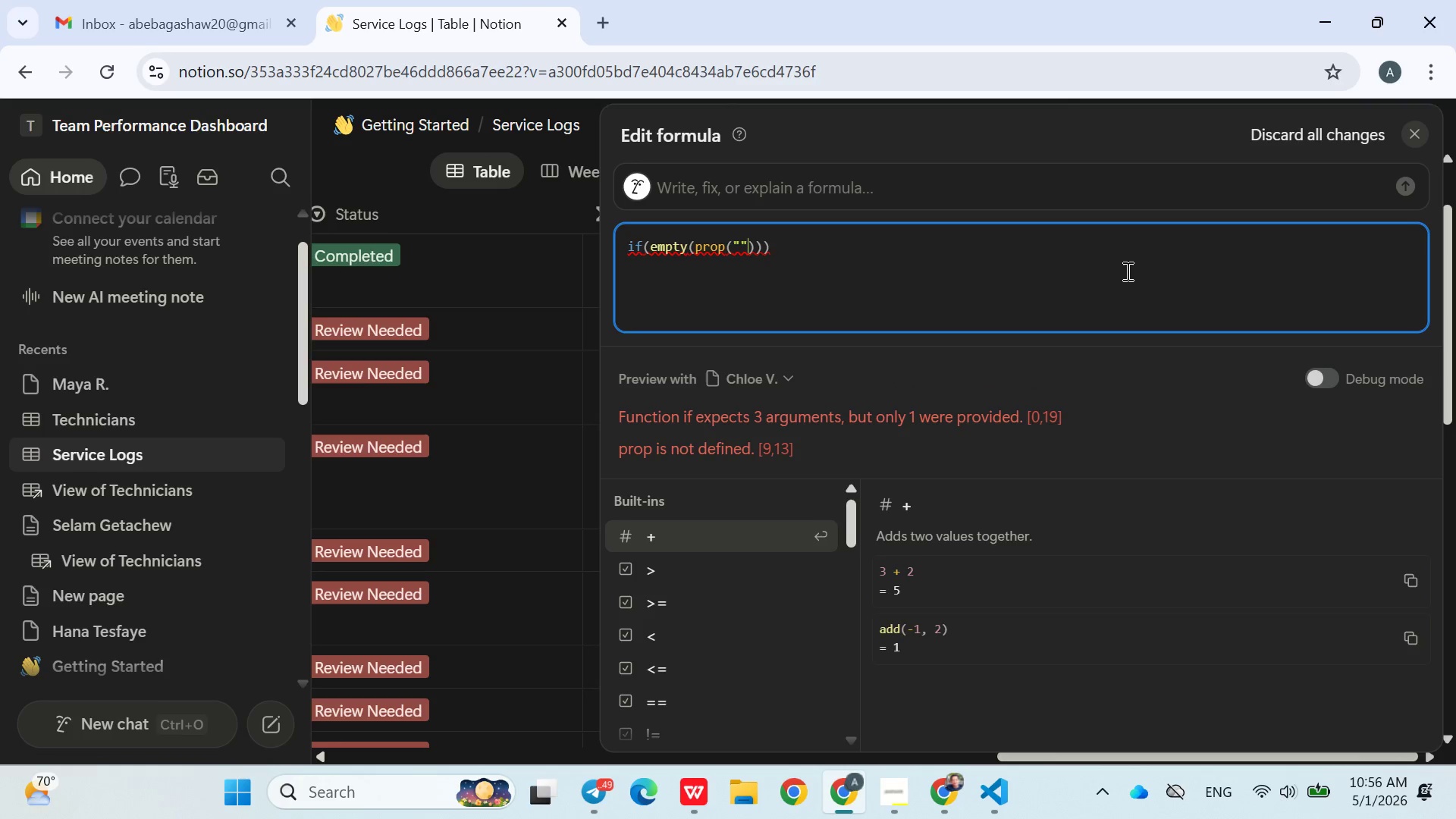 
key(ArrowLeft)
 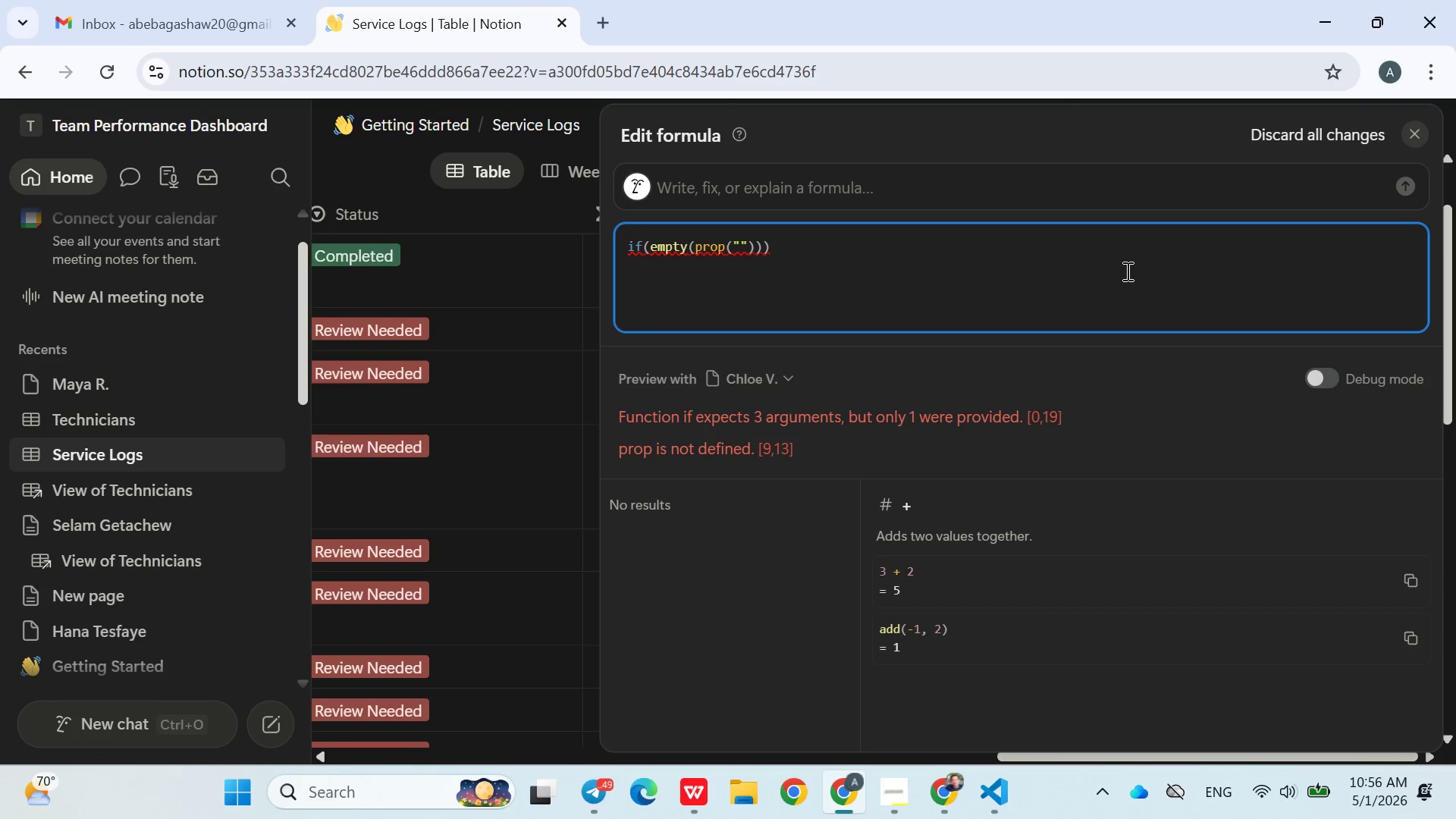 
type(Technician)
 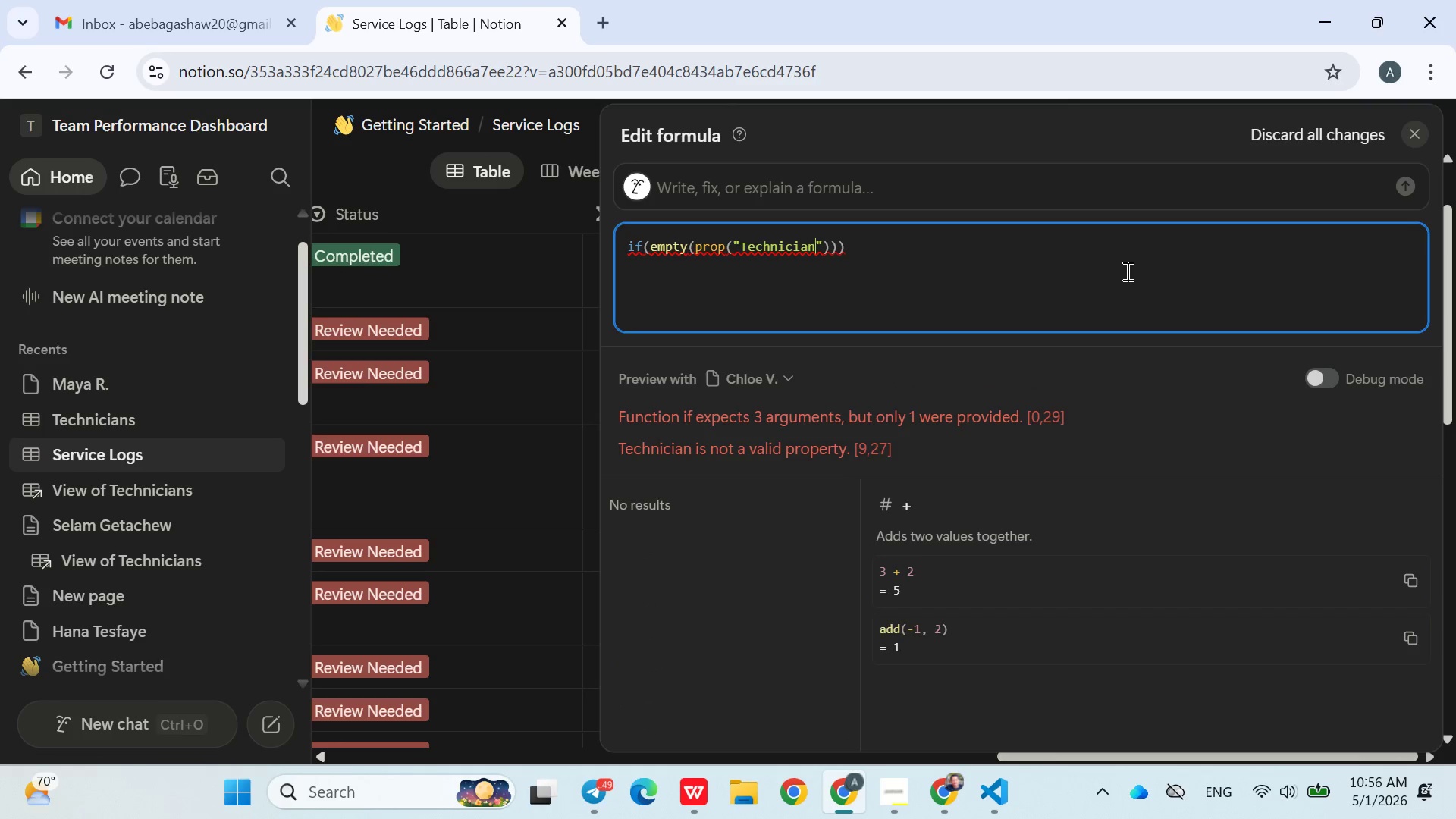 
key(ArrowRight)
 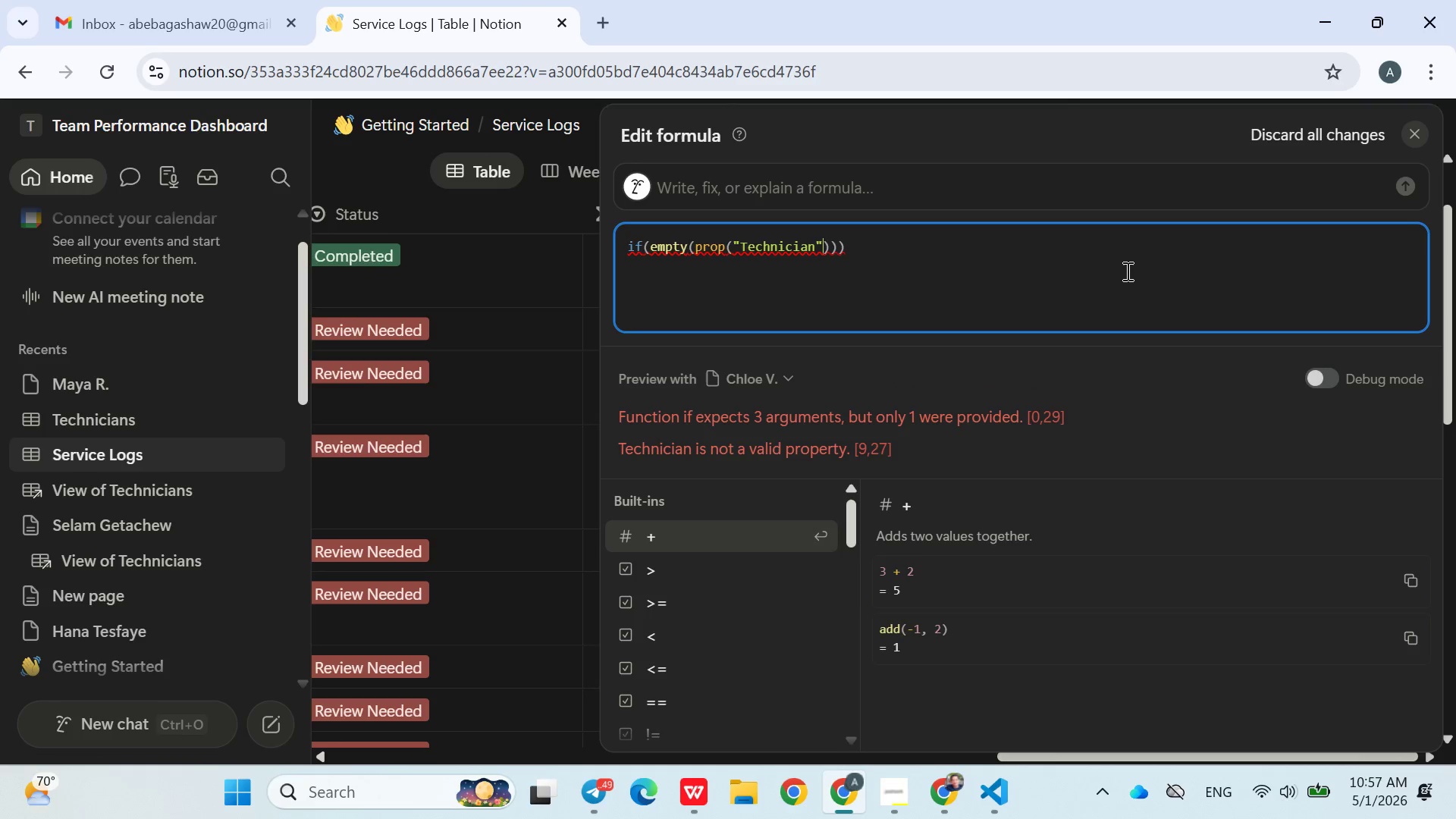 
key(ArrowRight)
 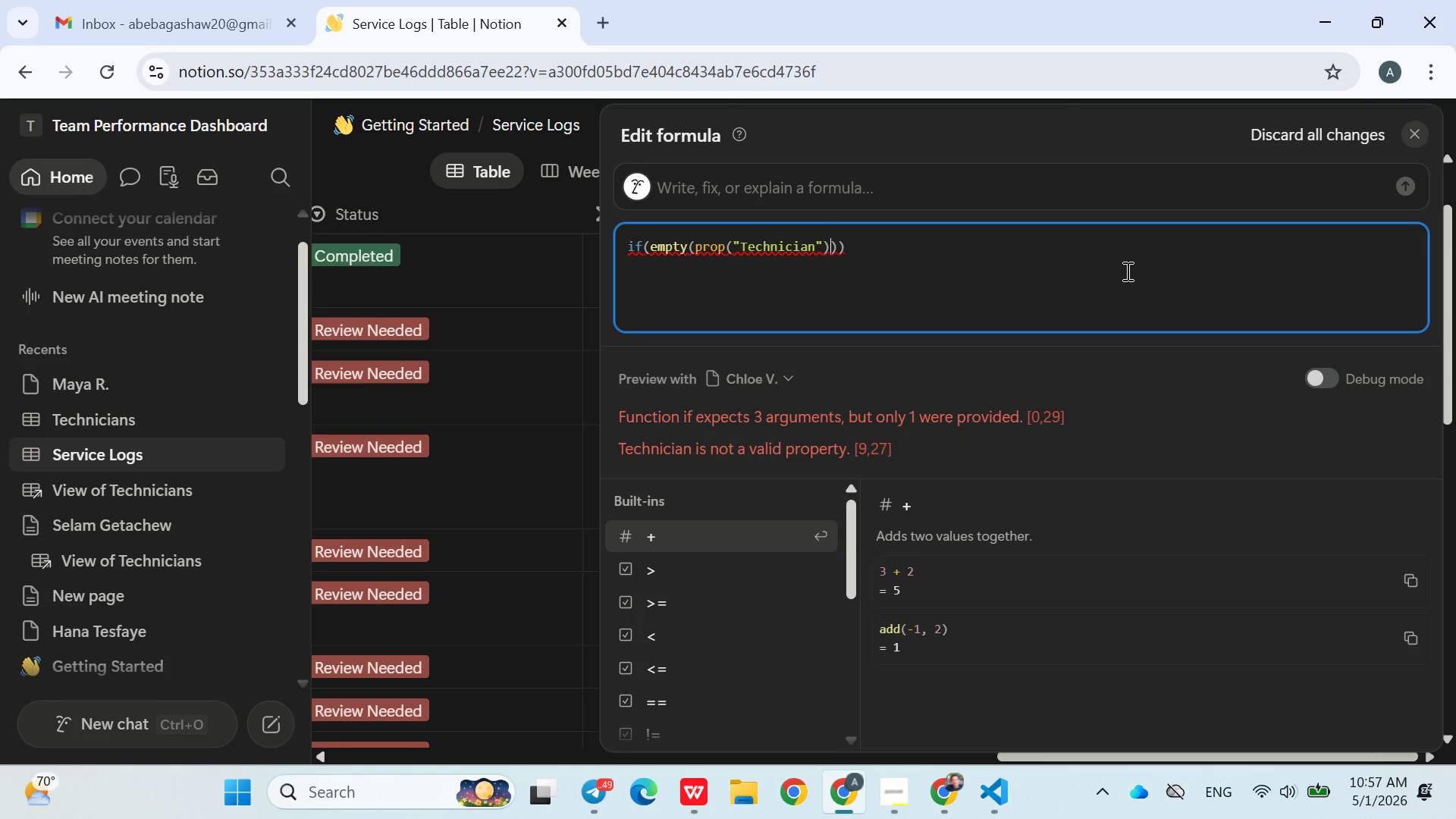 
key(ArrowRight)
 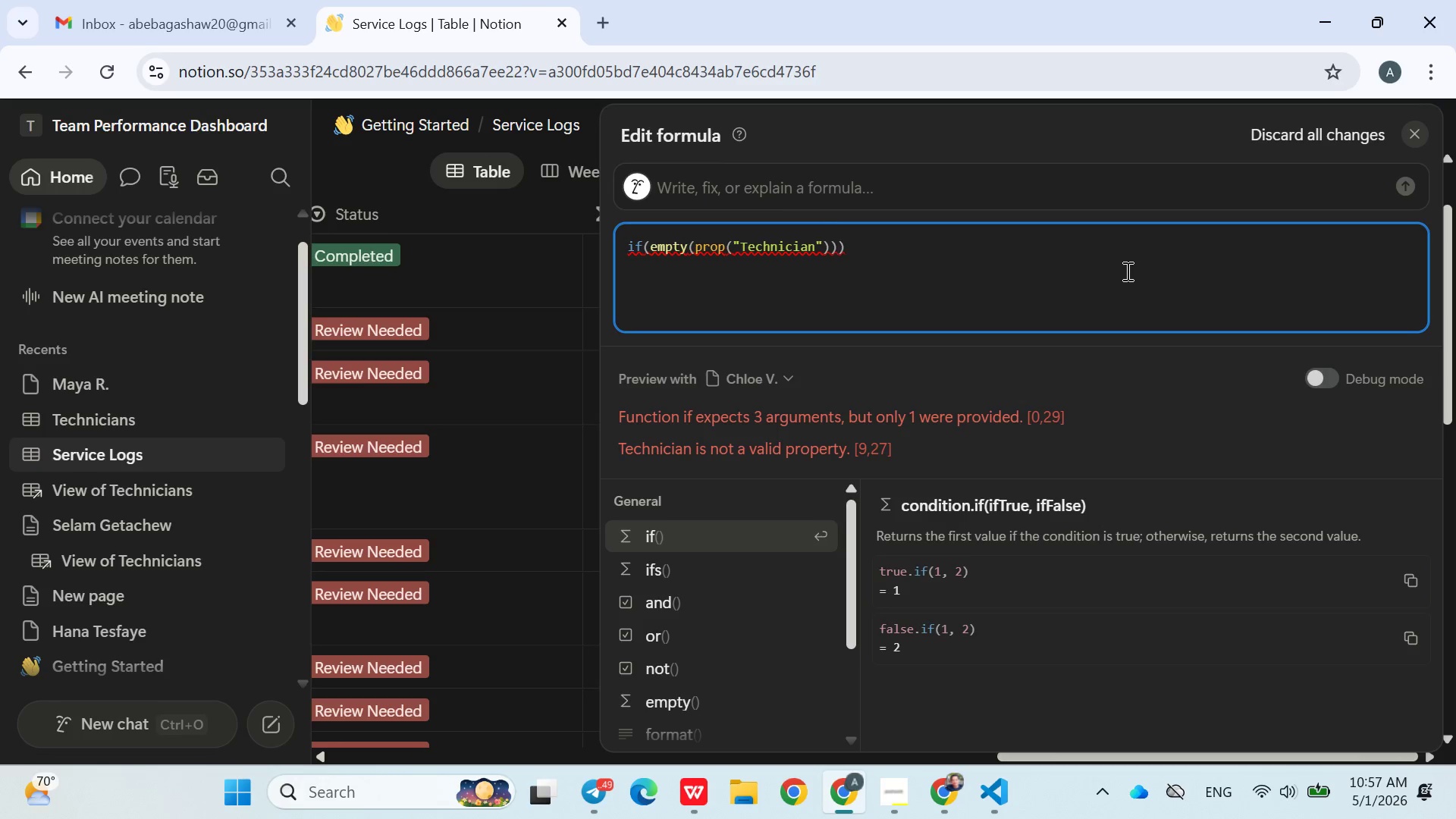 
key(Comma)
 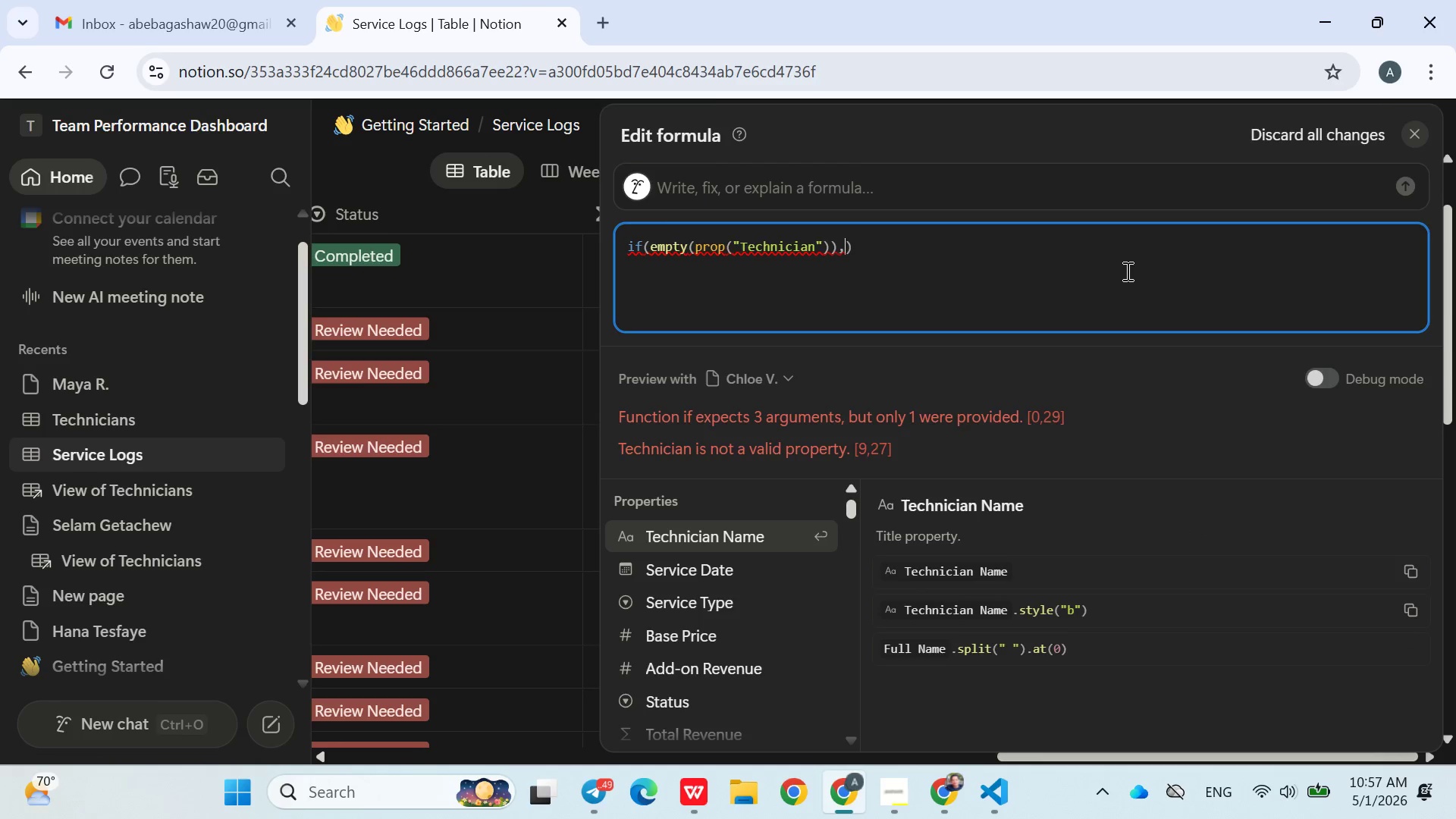 
key(Shift+Quote)
 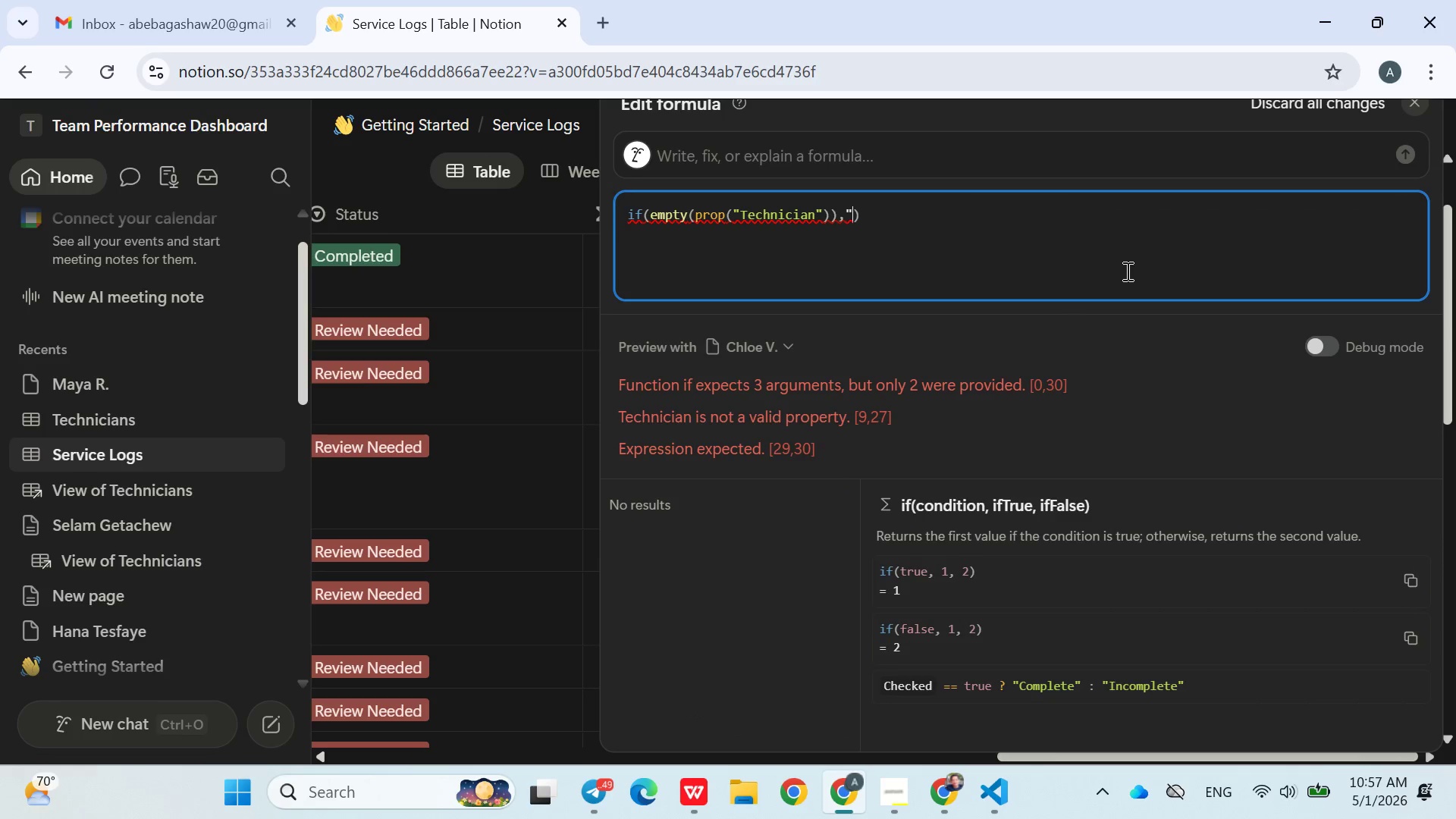 
key(Shift+Quote)
 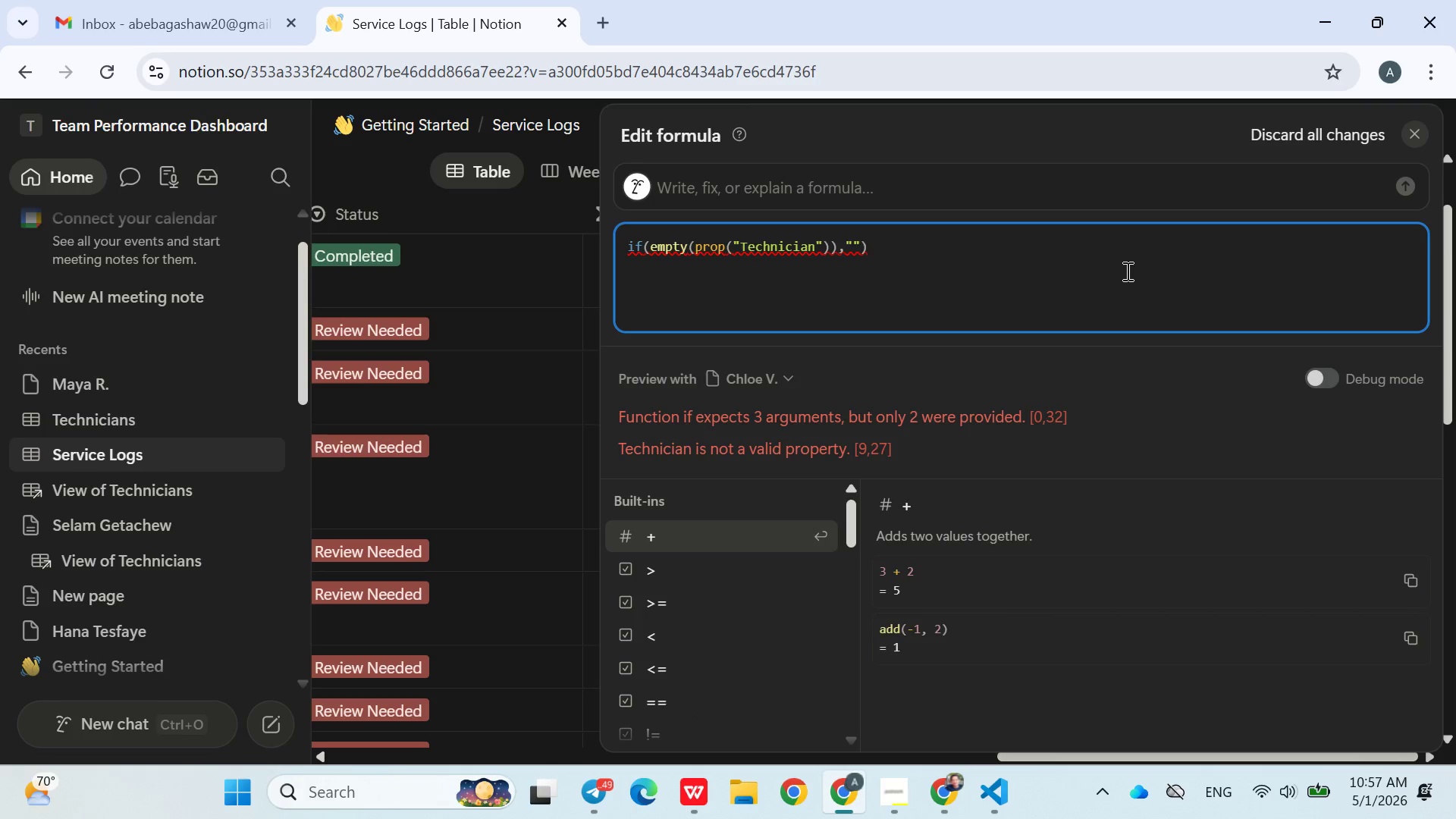 
key(ArrowLeft)
 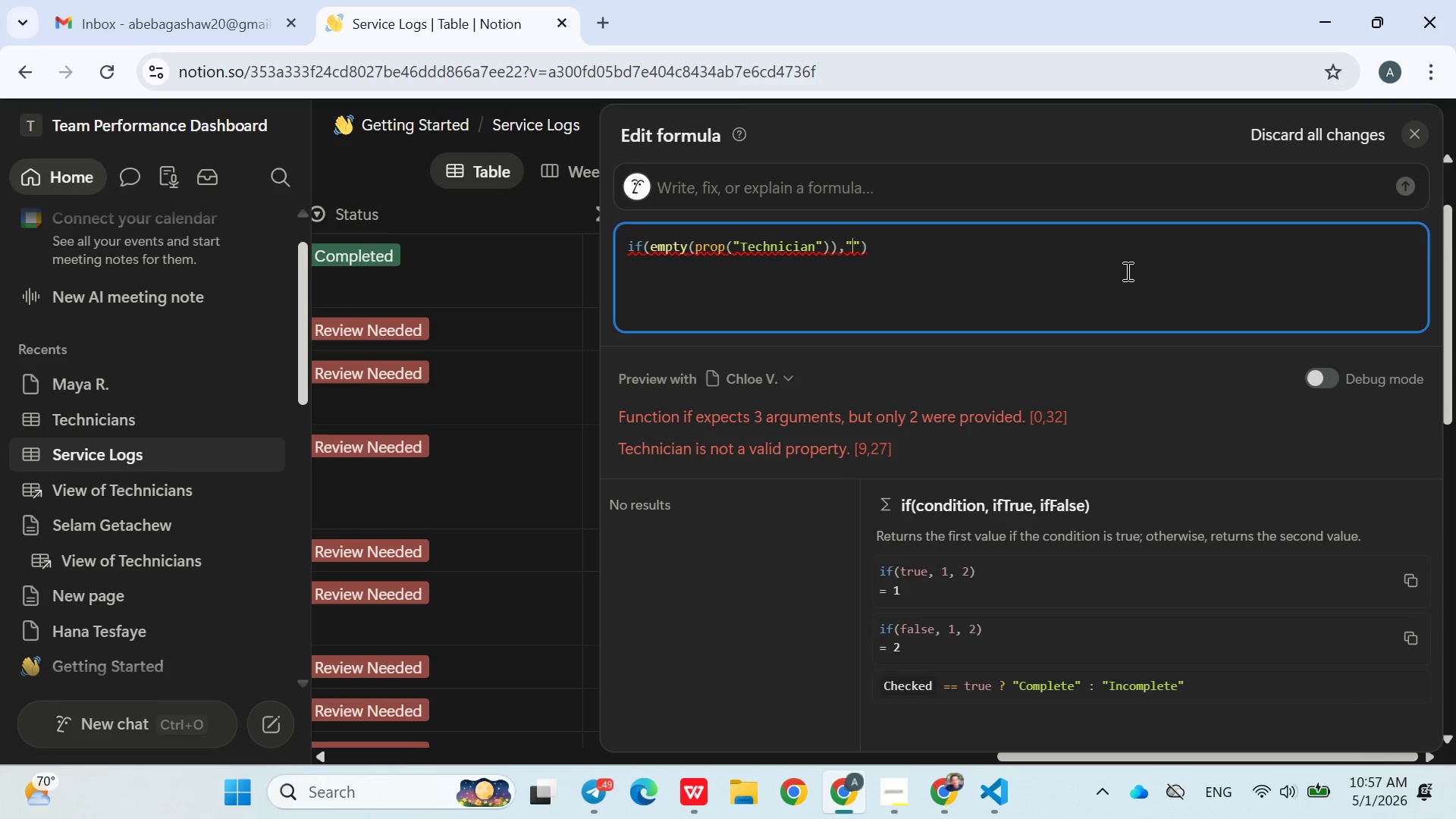 
type(Missing Tech)
 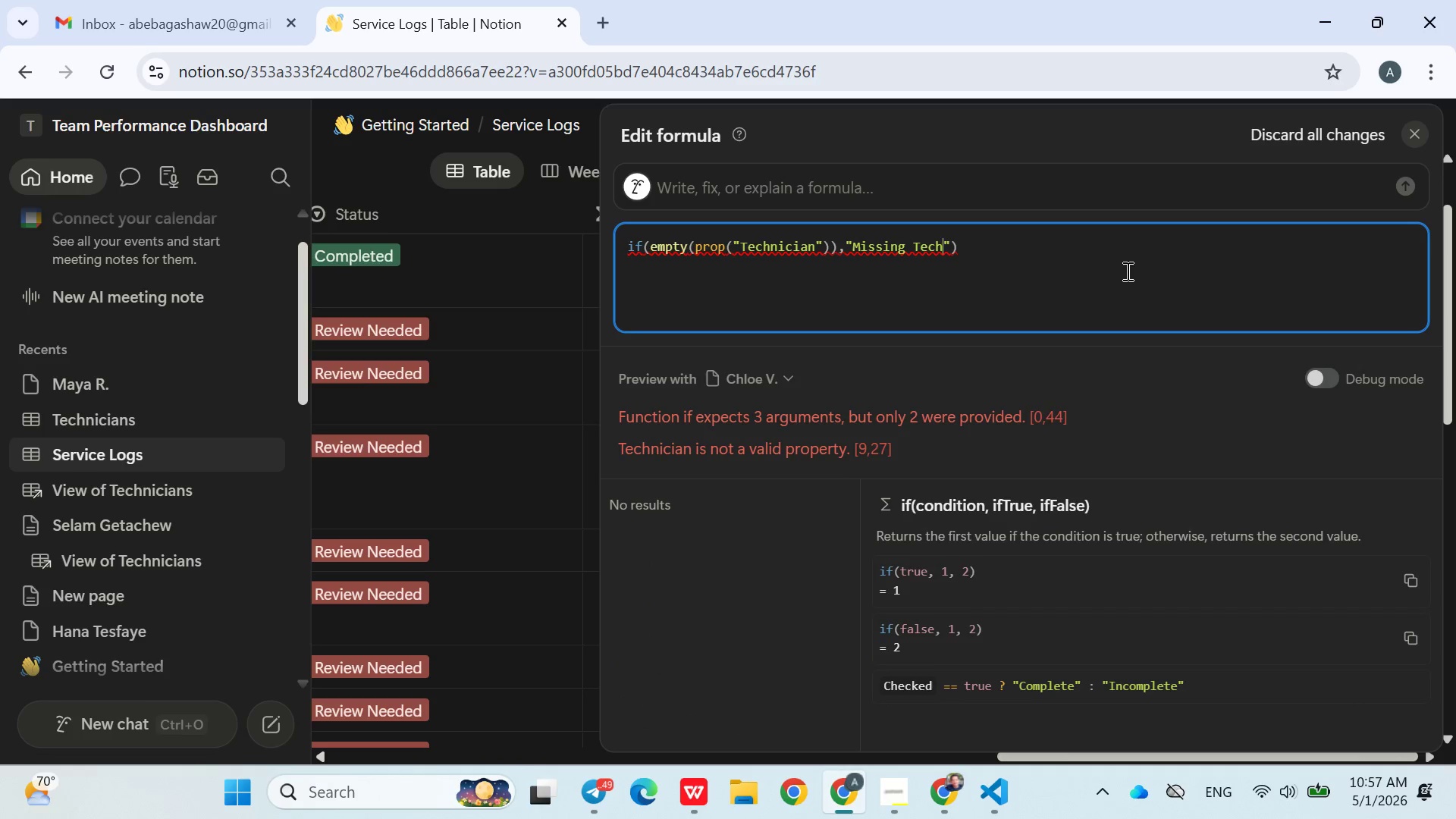 
key(ArrowRight)
 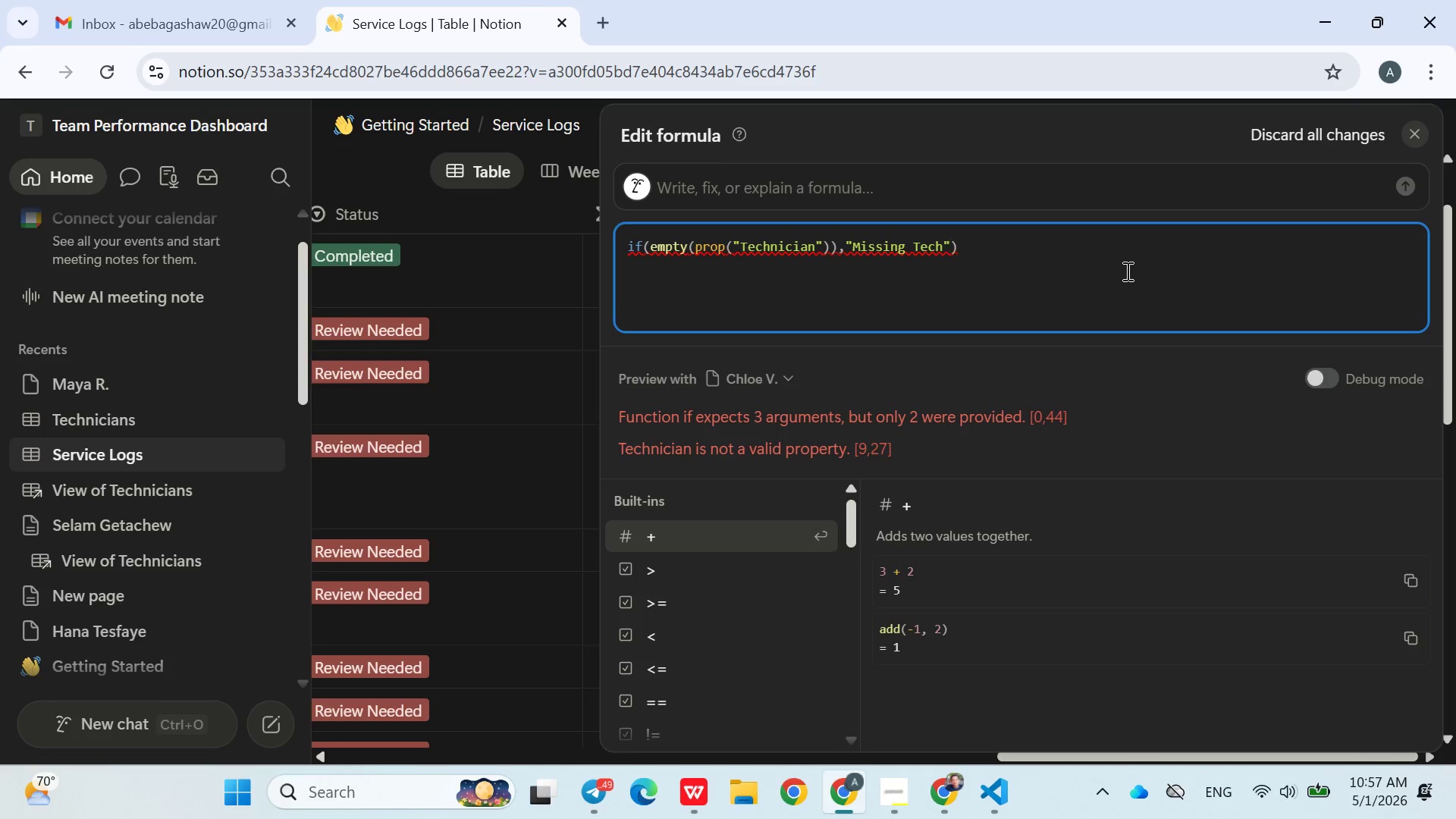 
type(,if())
 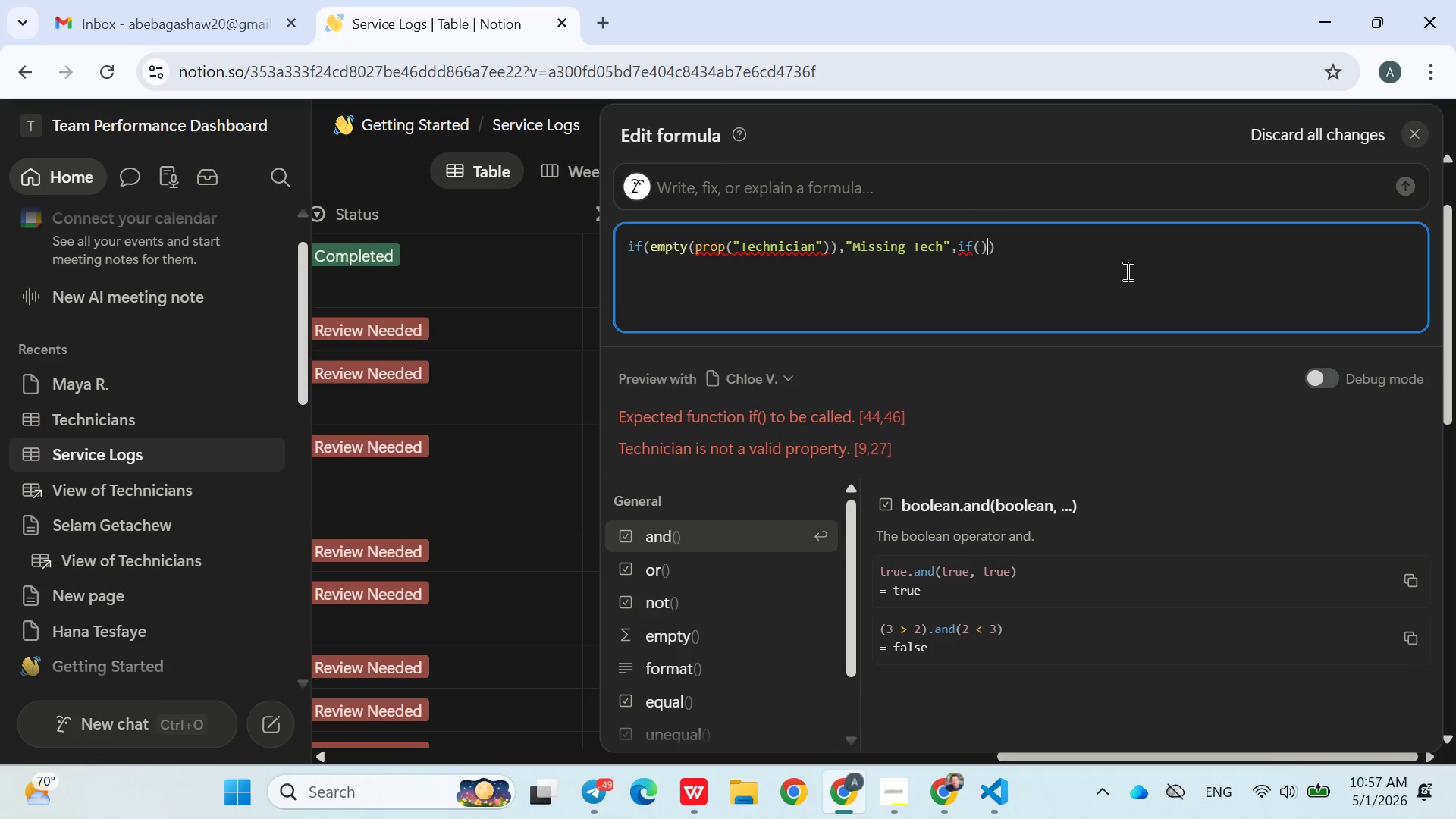 
key(ArrowLeft)
 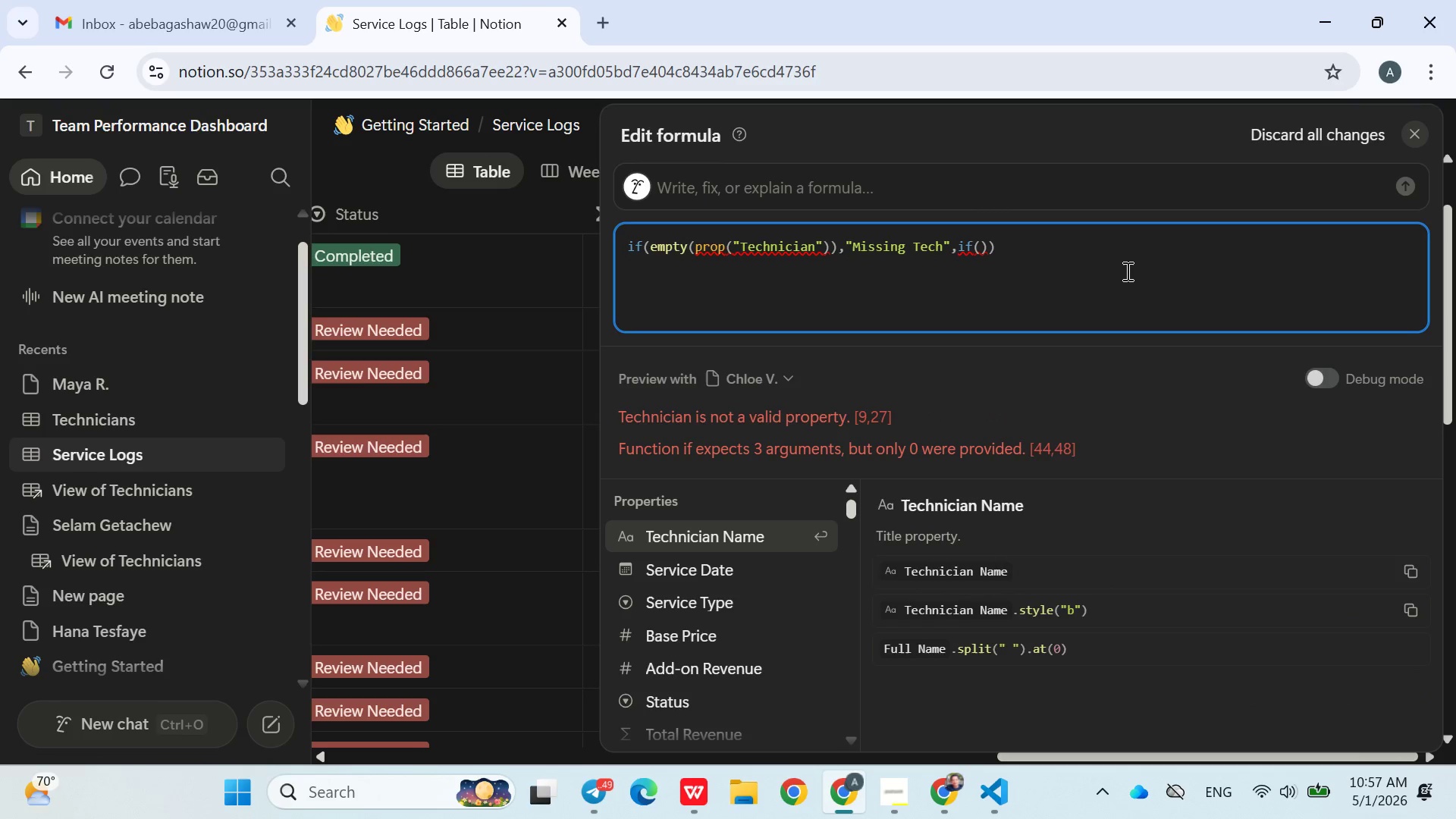 
type(prop())
 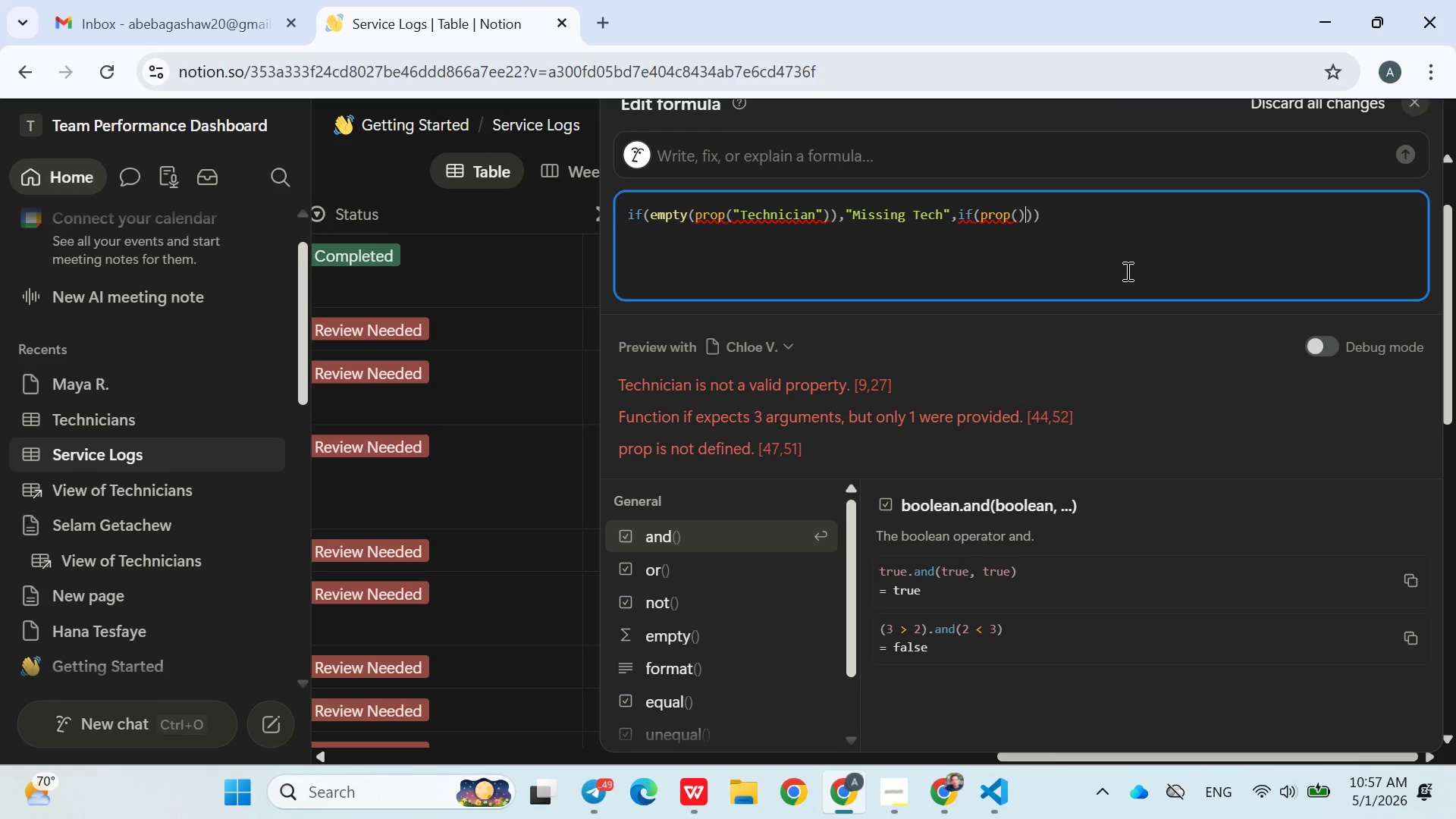 
key(ArrowLeft)
 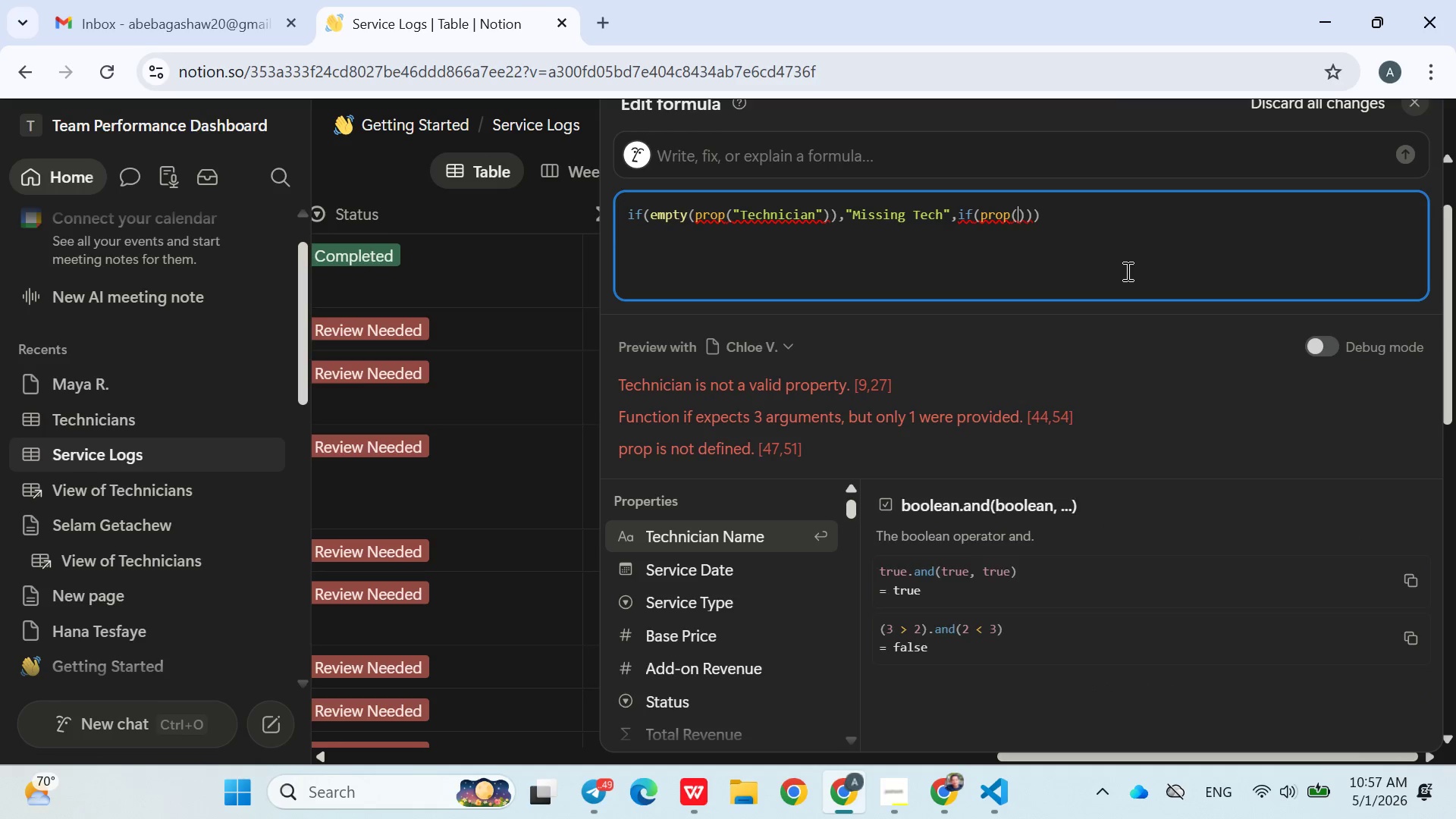 
key(Shift+Quote)
 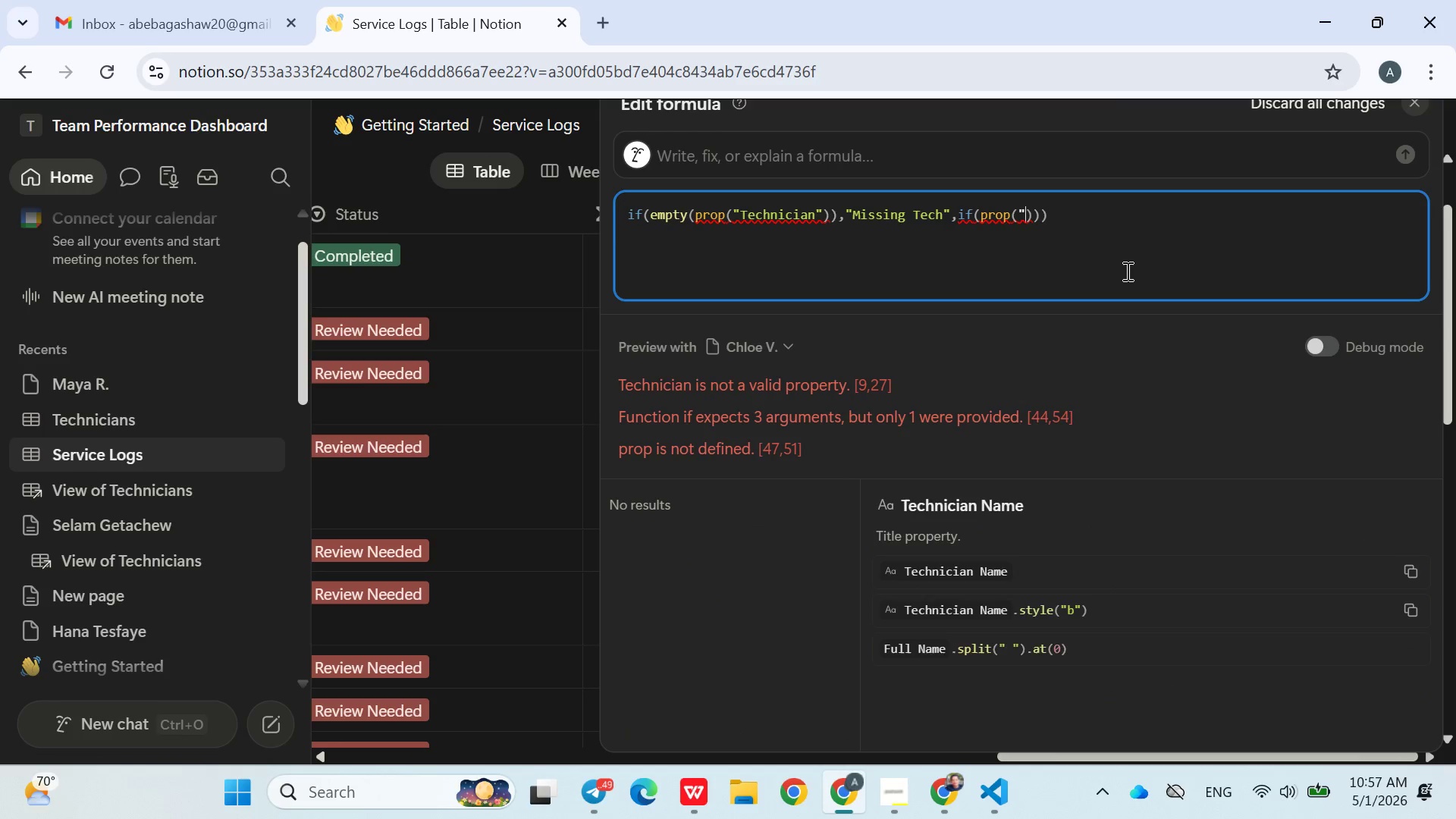 
key(Shift+Quote)
 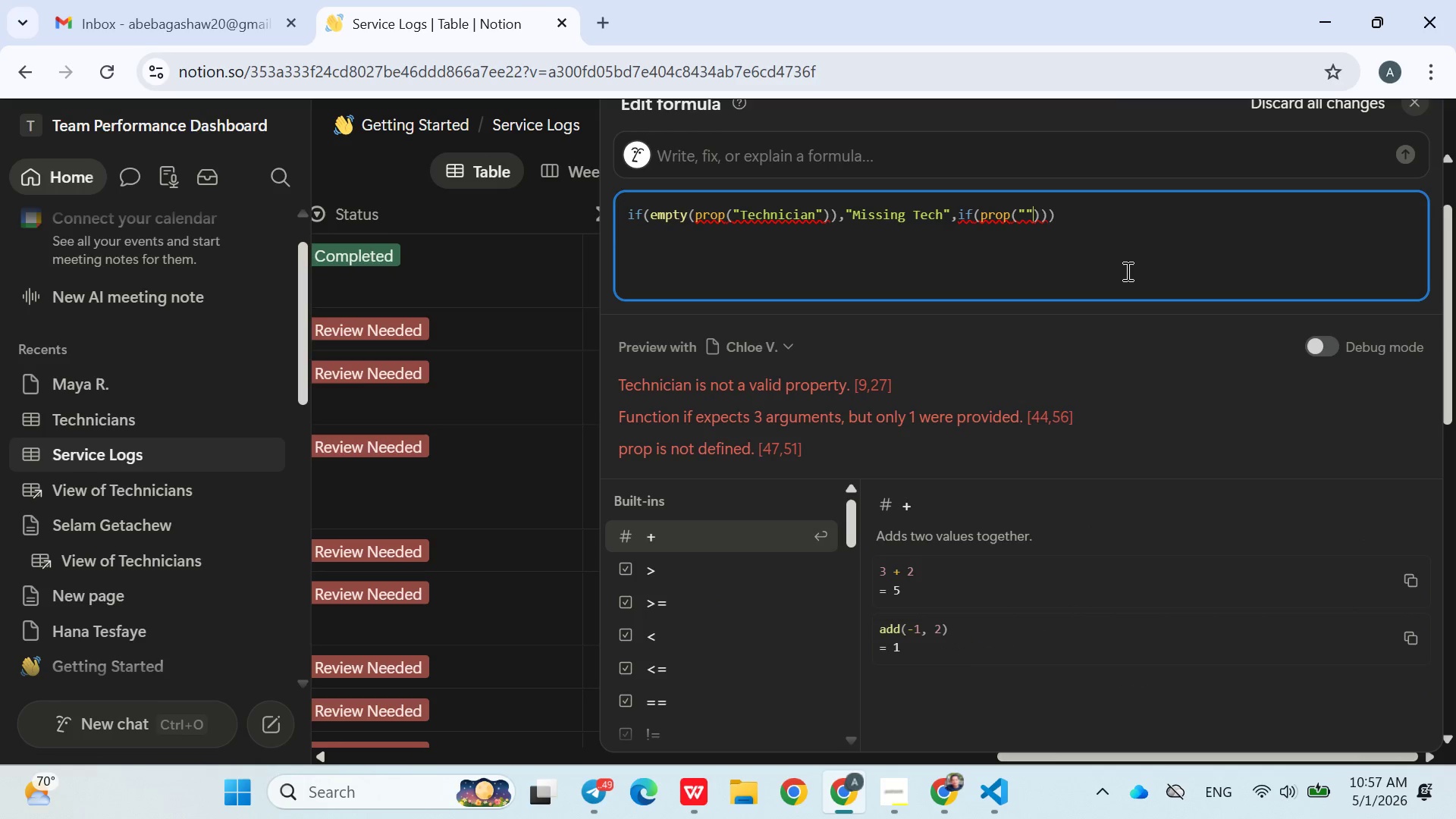 
key(ArrowLeft)
 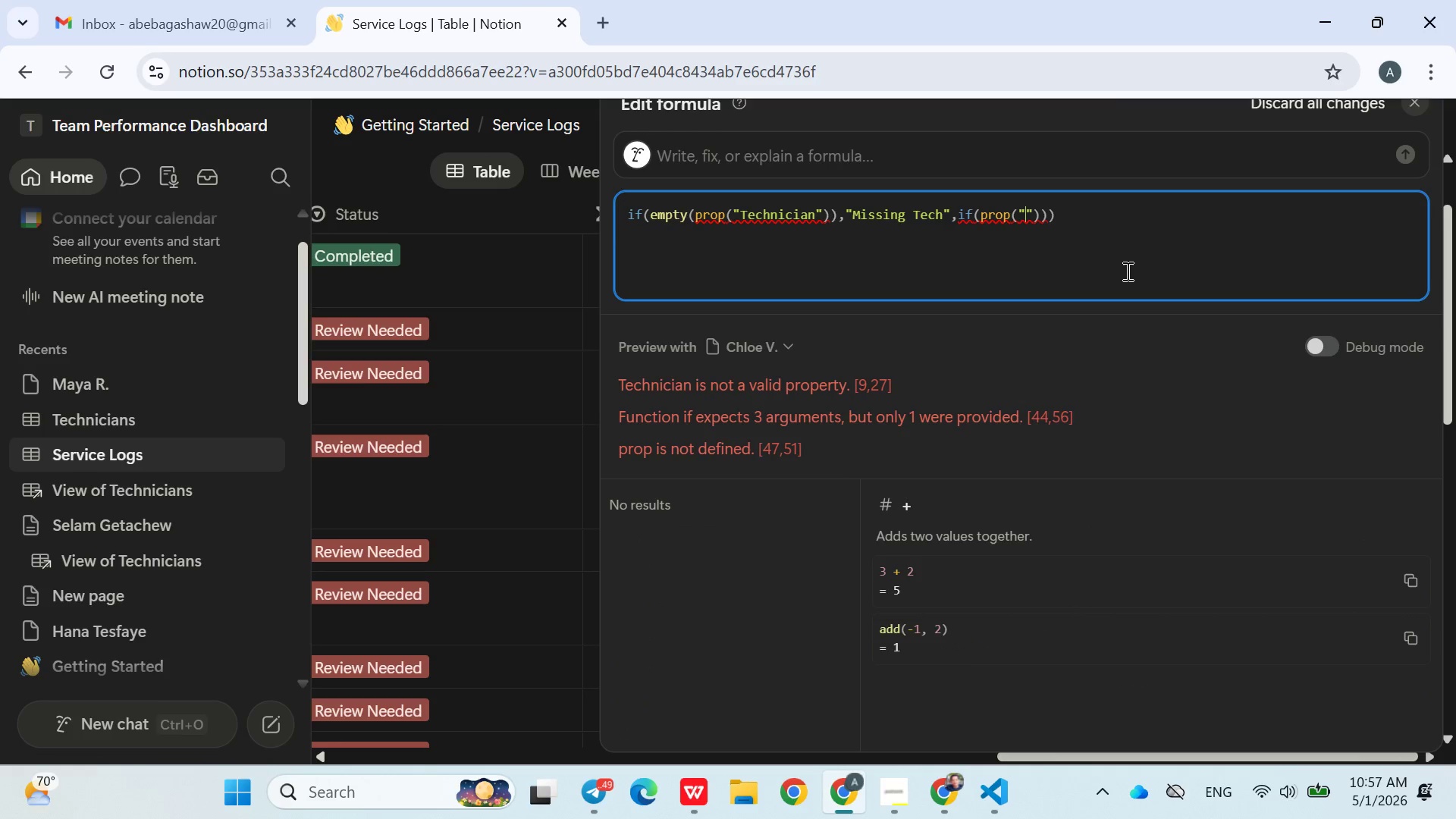 
type(Base Price)
 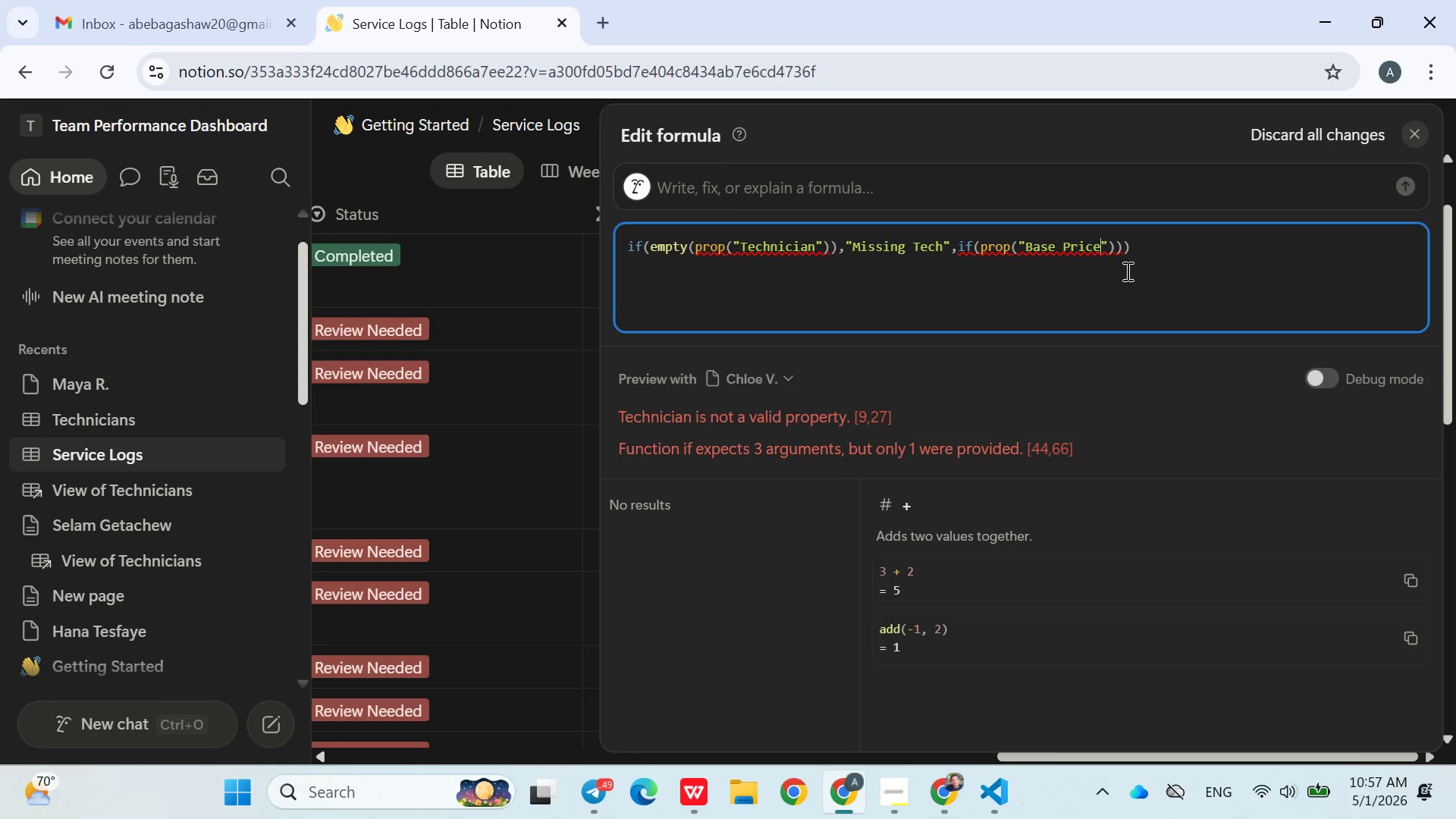 
key(ArrowRight)
 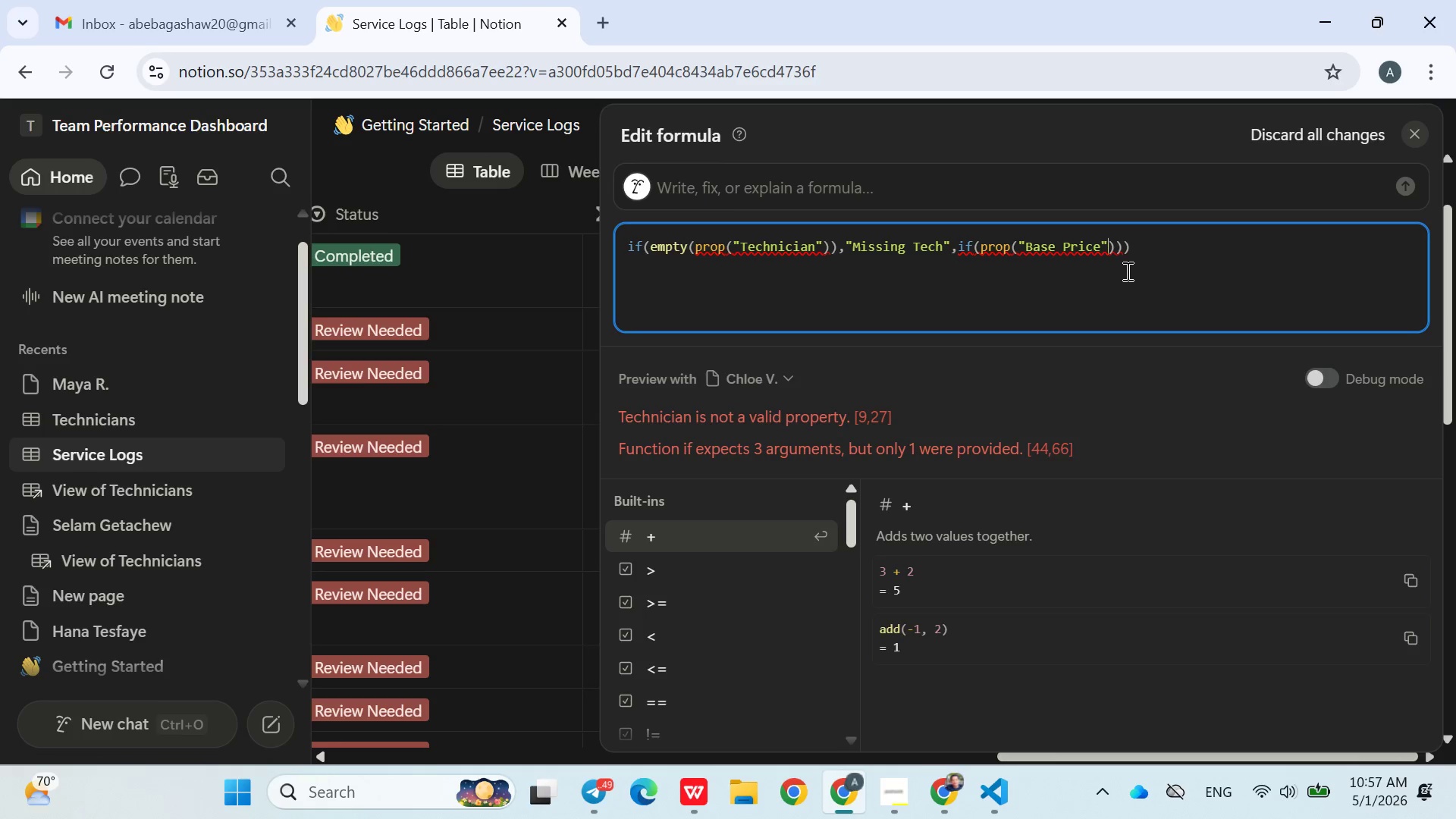 
key(ArrowRight)
 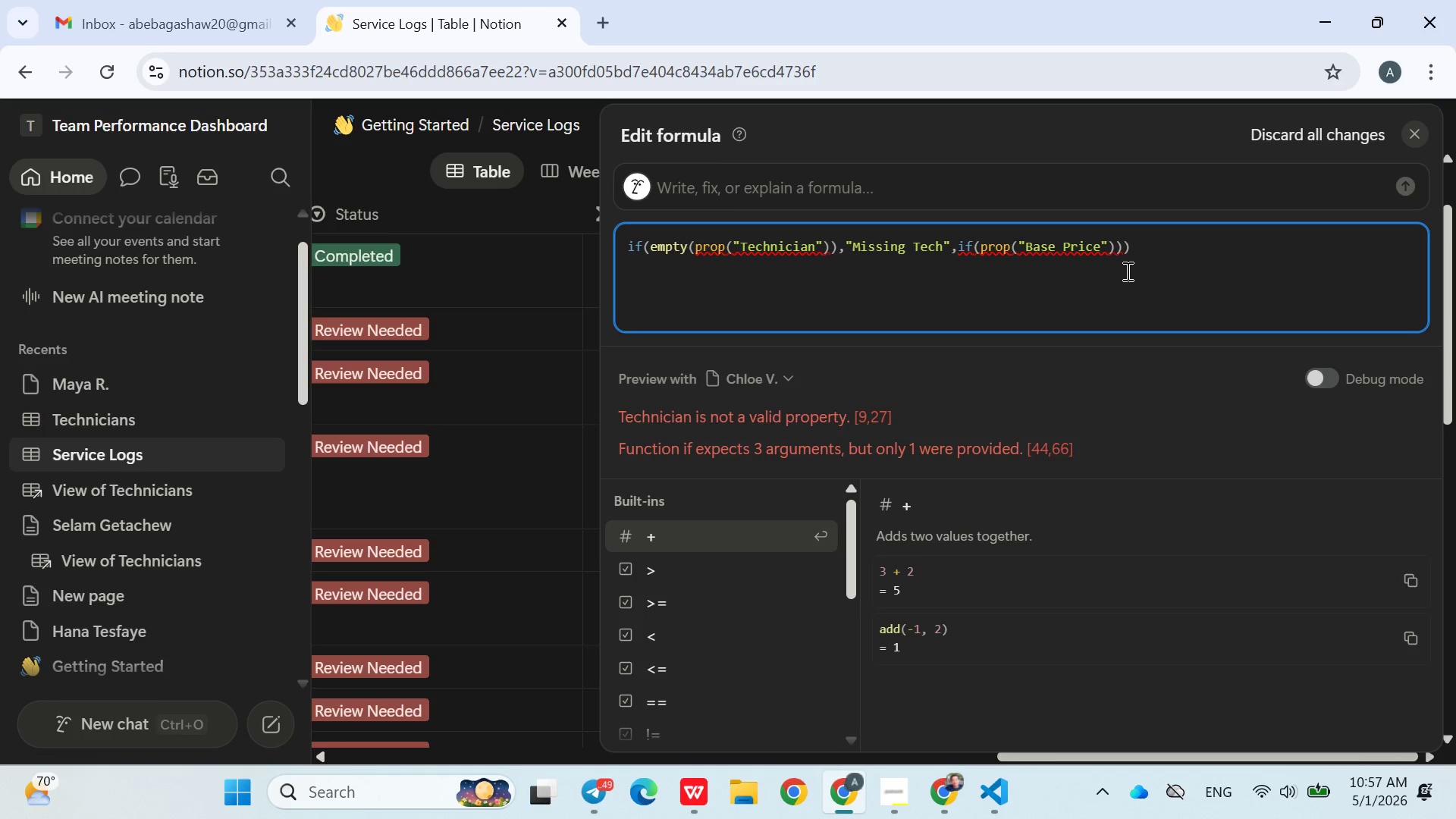 
key(Equal)
 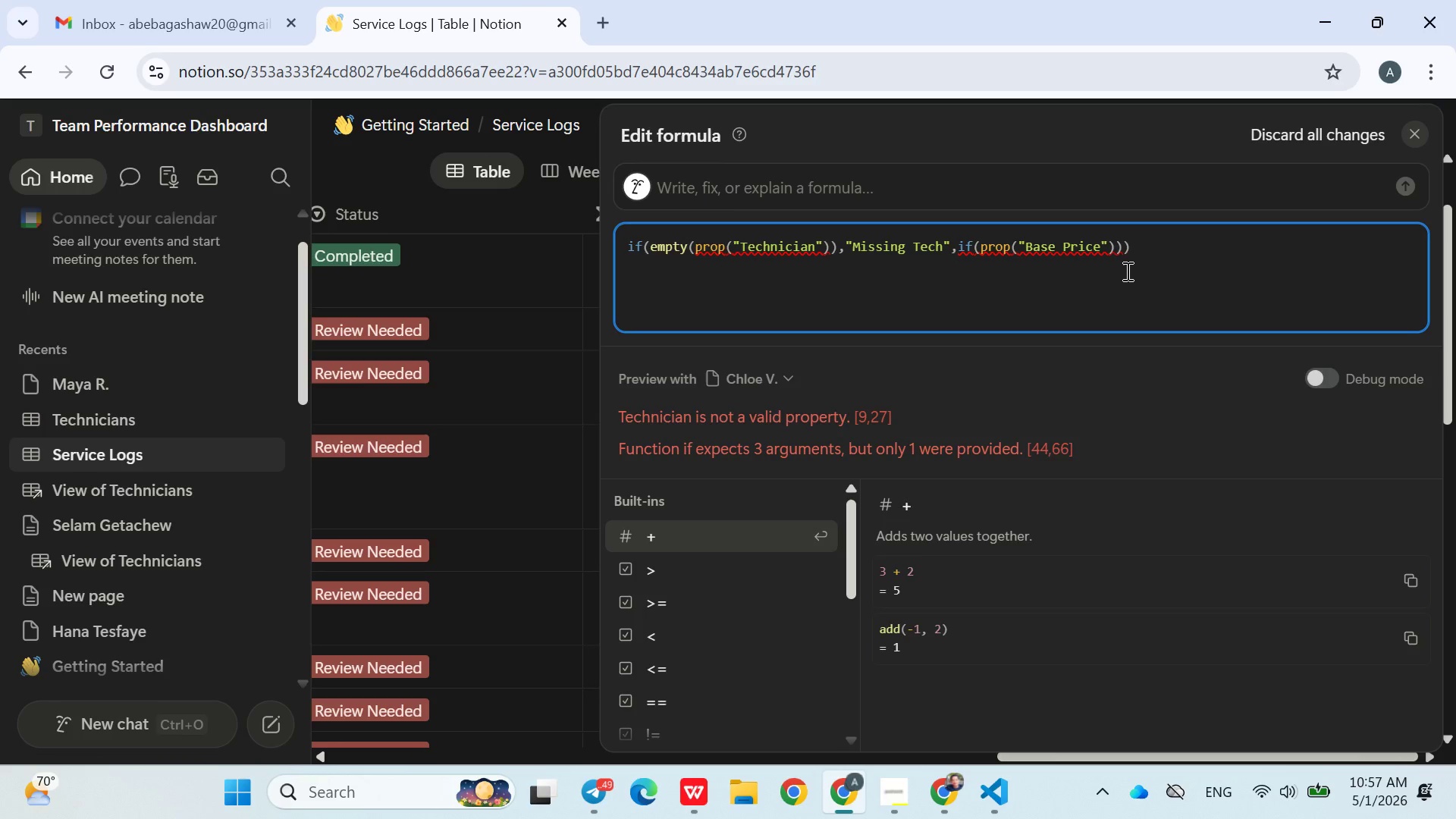 
key(Equal)
 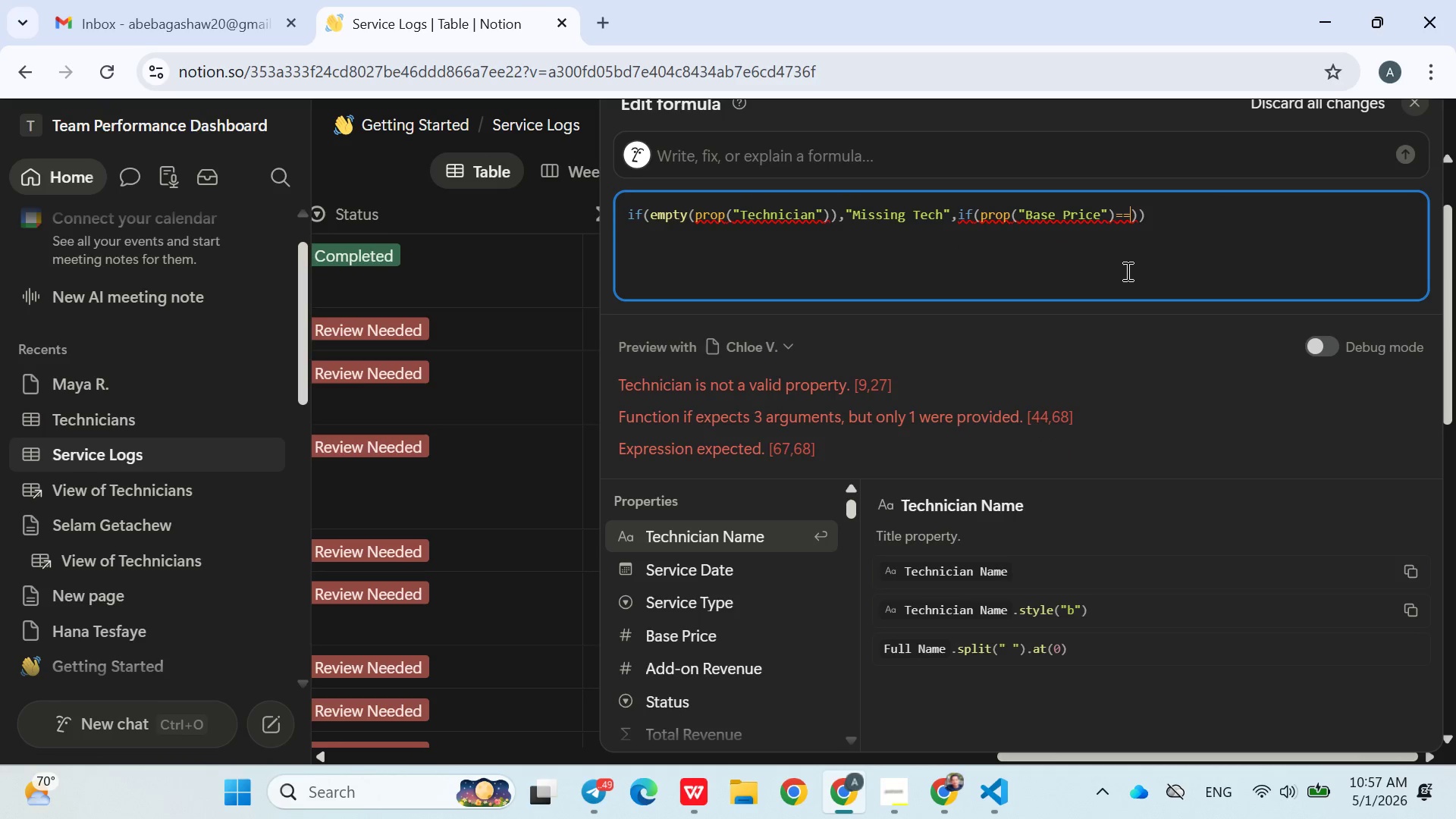 
key(0)
 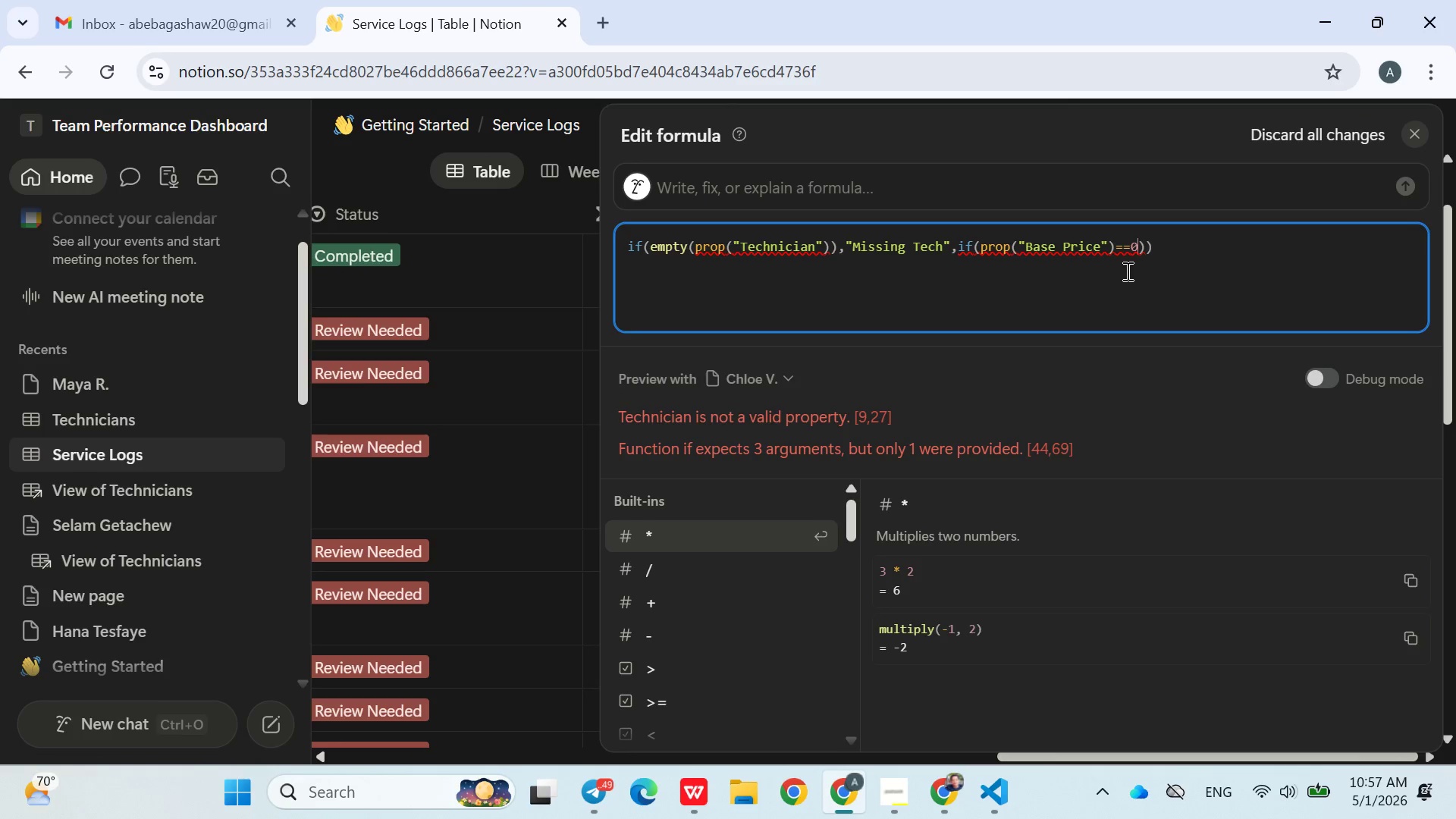 
key(Comma)
 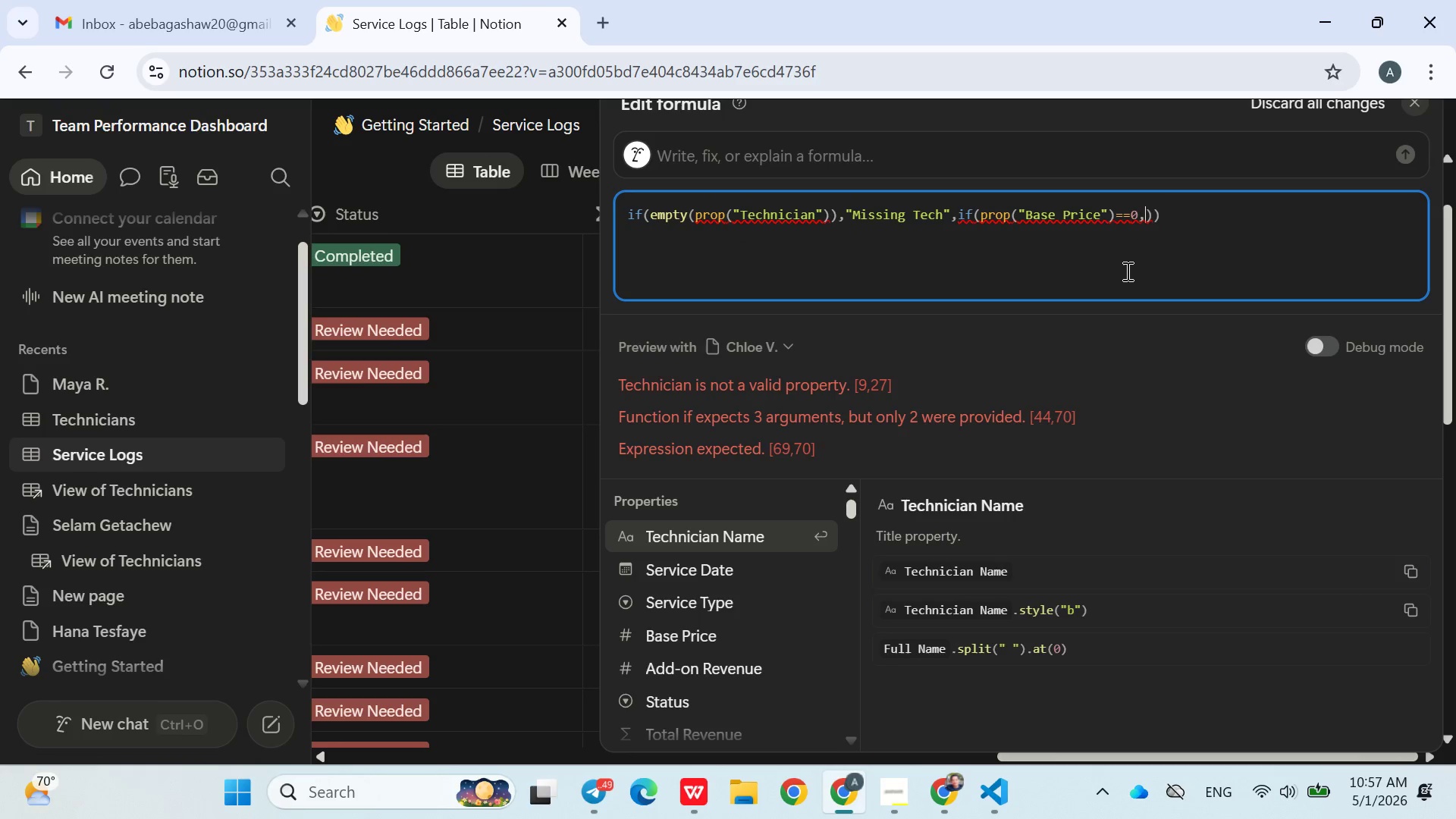 
key(Shift+Quote)
 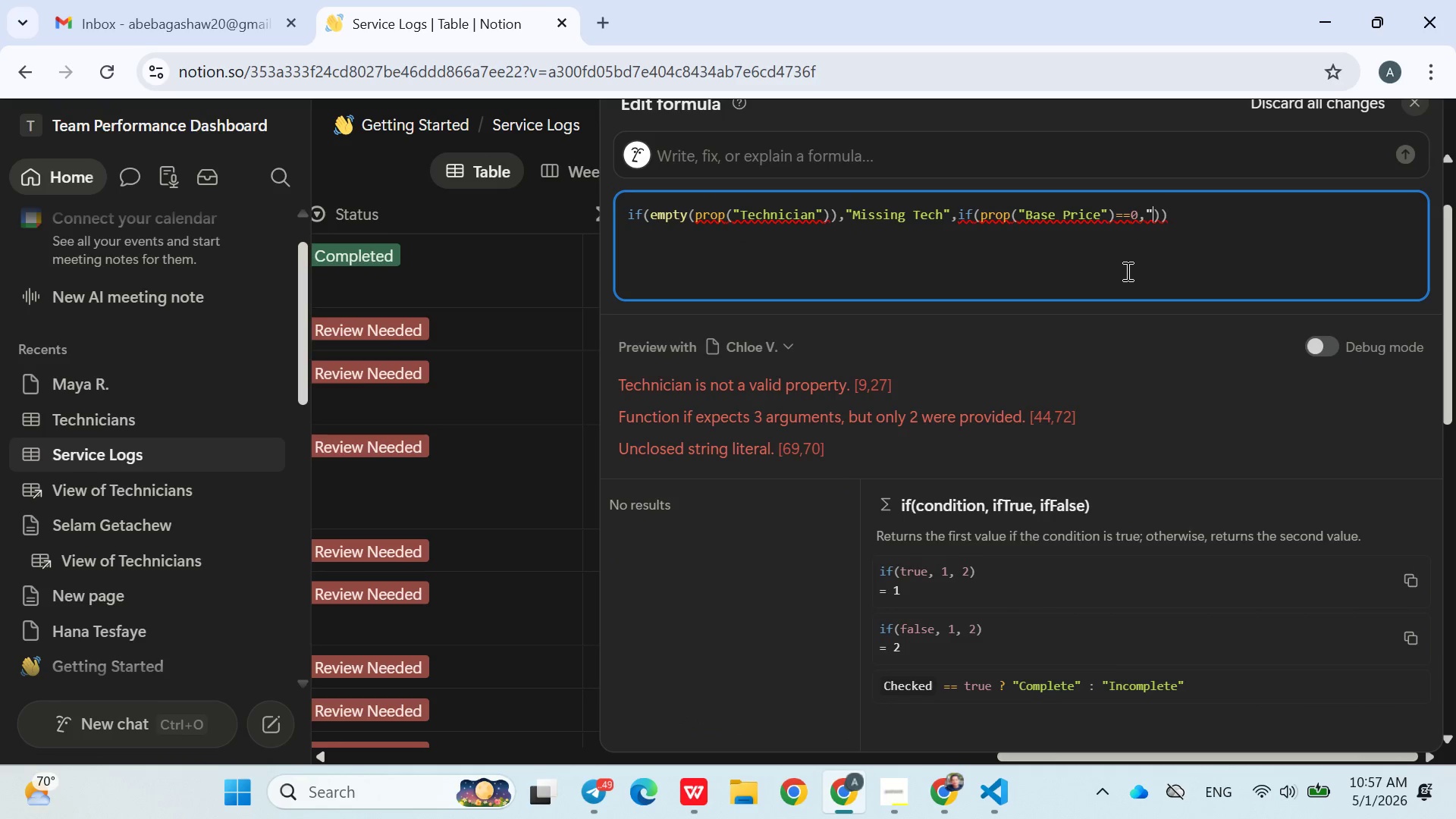 
key(Shift+Quote)
 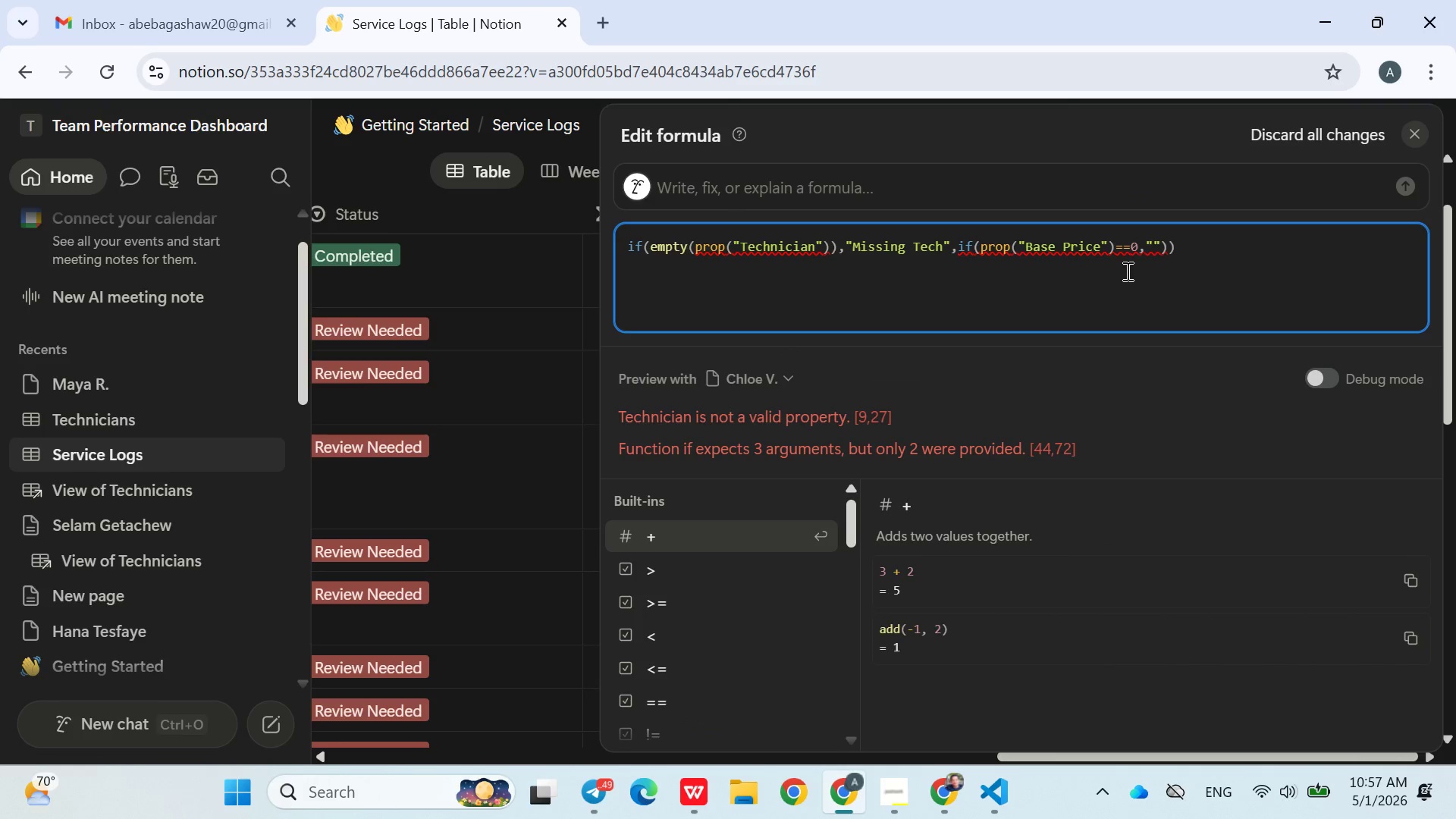 
key(ArrowLeft)
 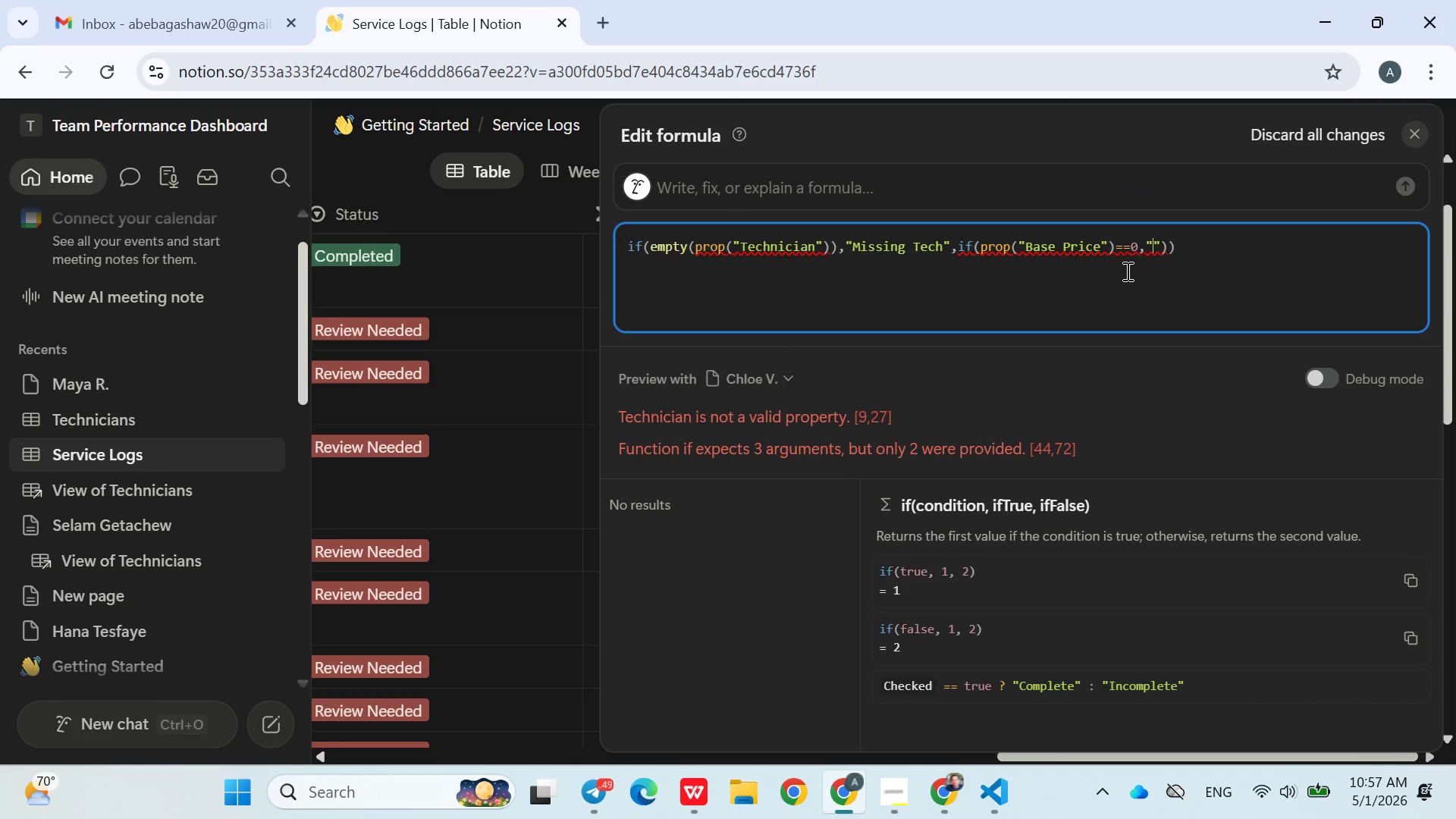 
type(Check Price)
 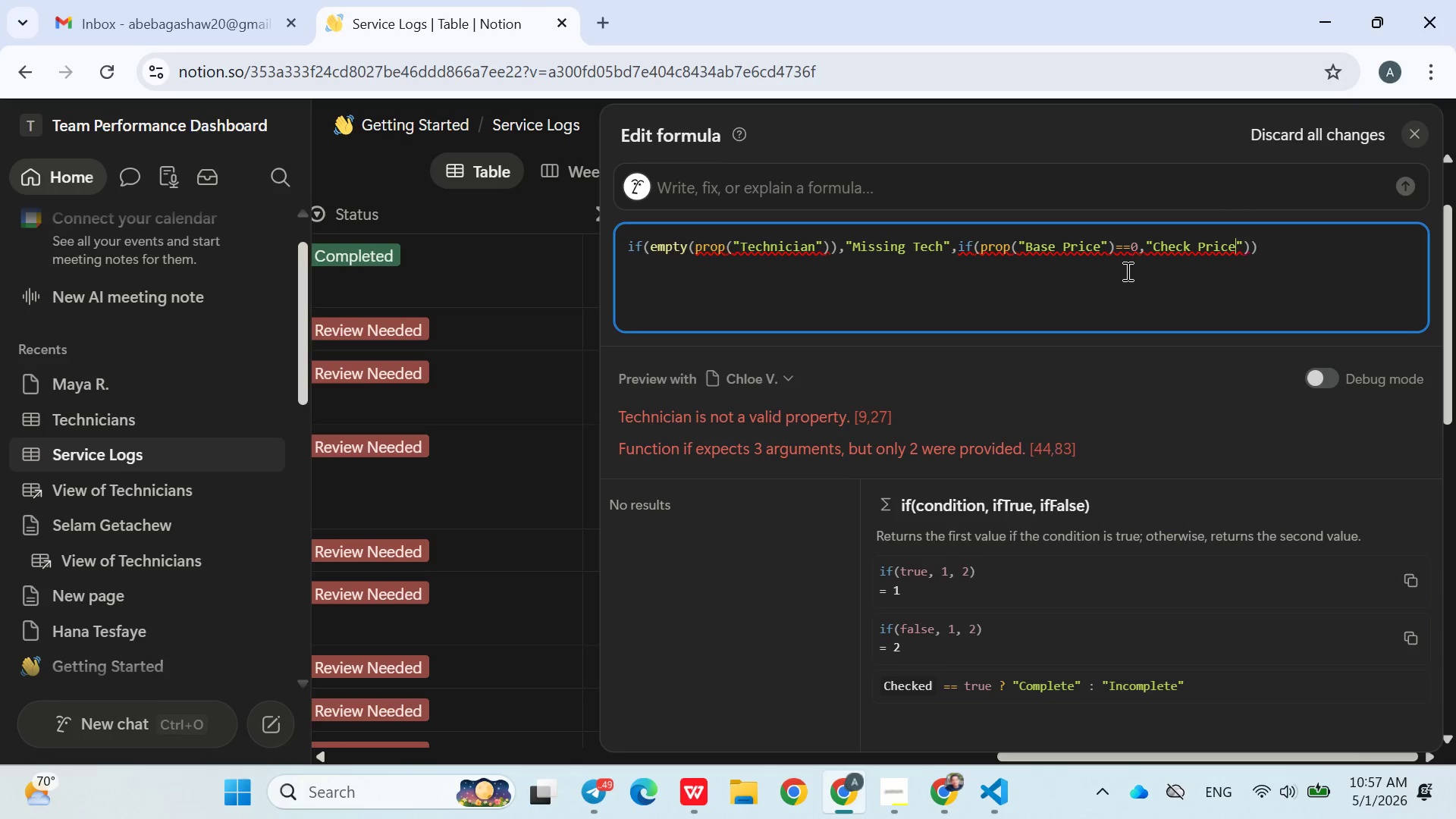 
key(ArrowRight)
 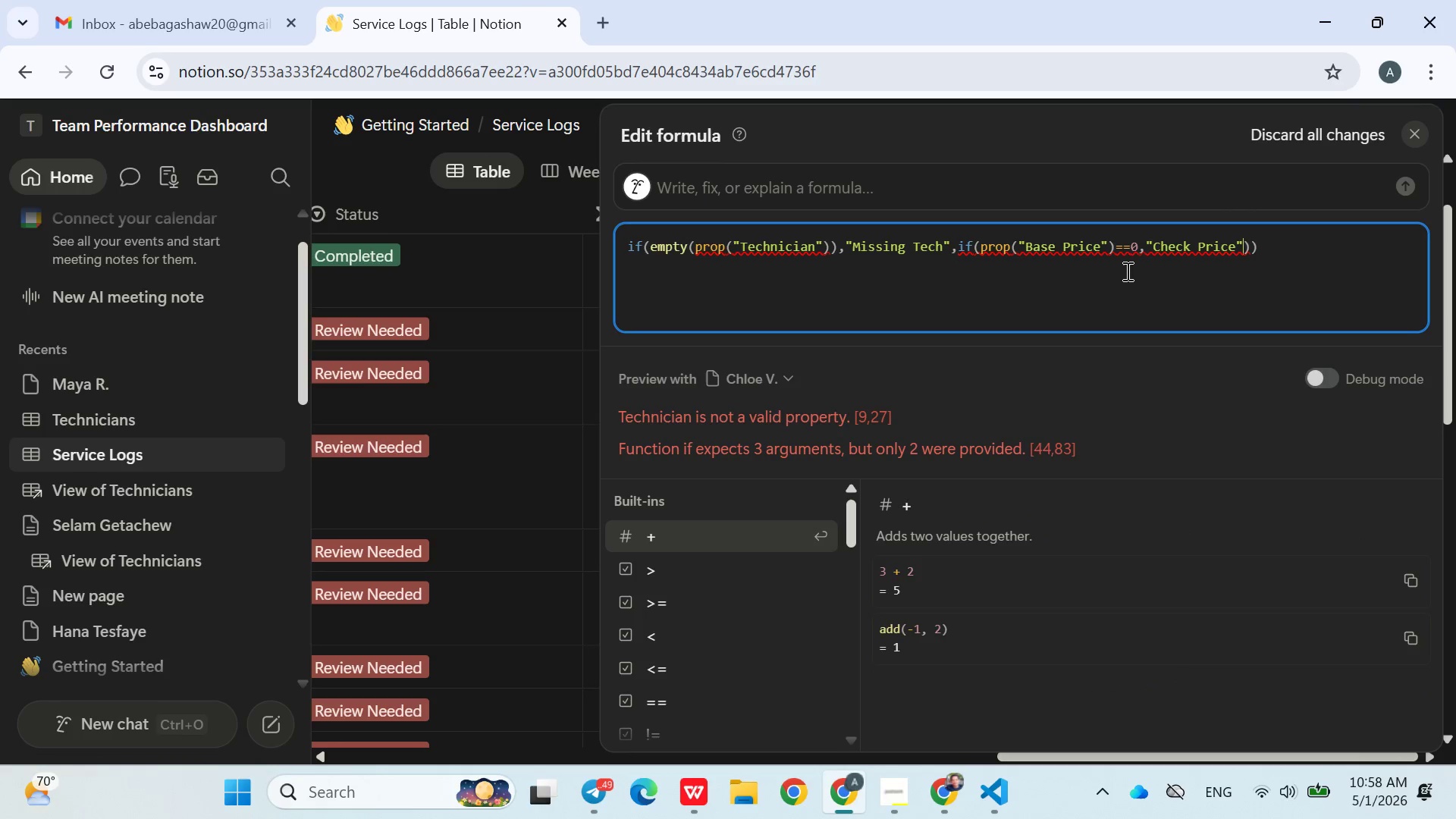 
key(Comma)
 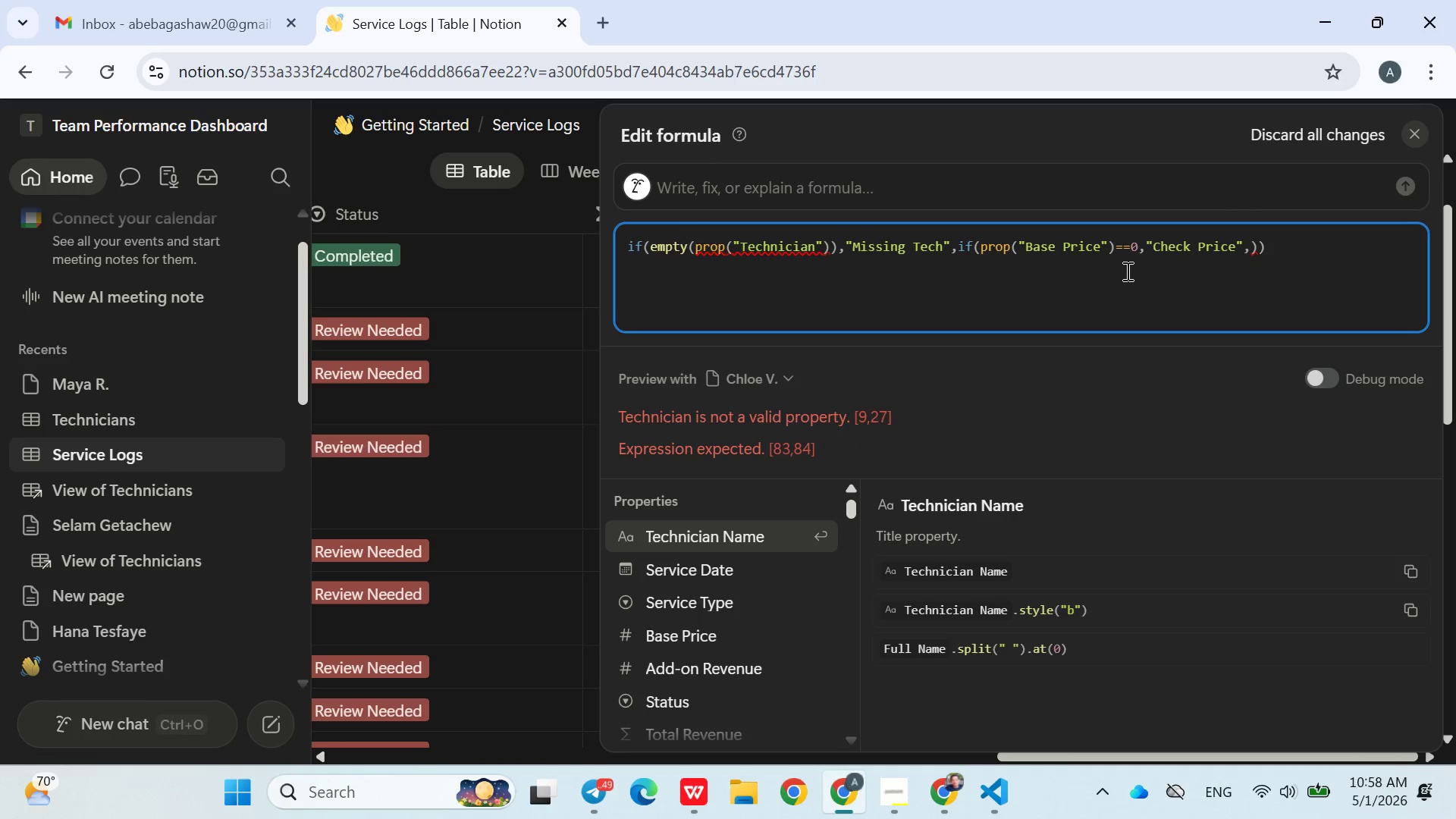 
type(if())
 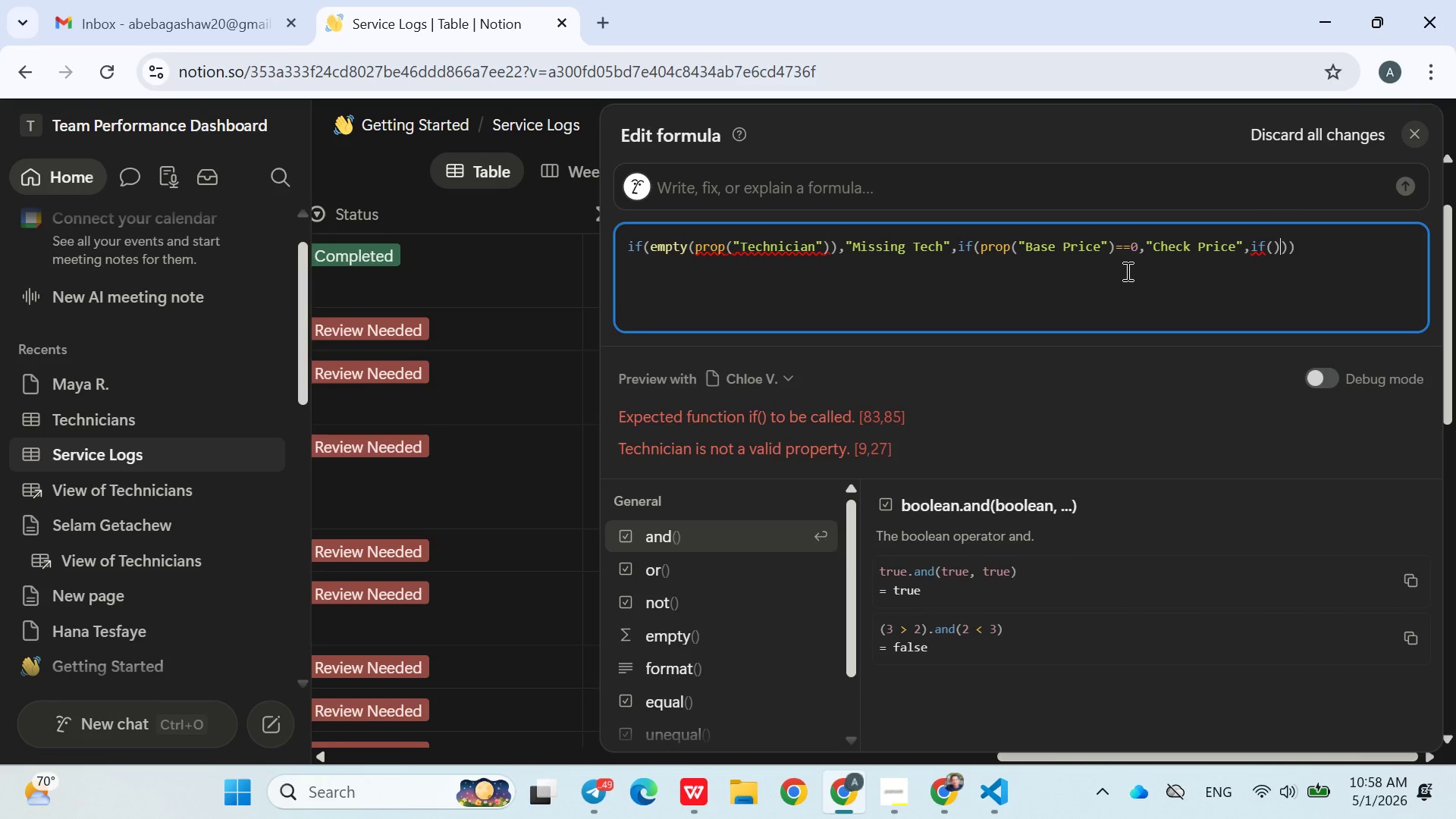 
key(ArrowLeft)
 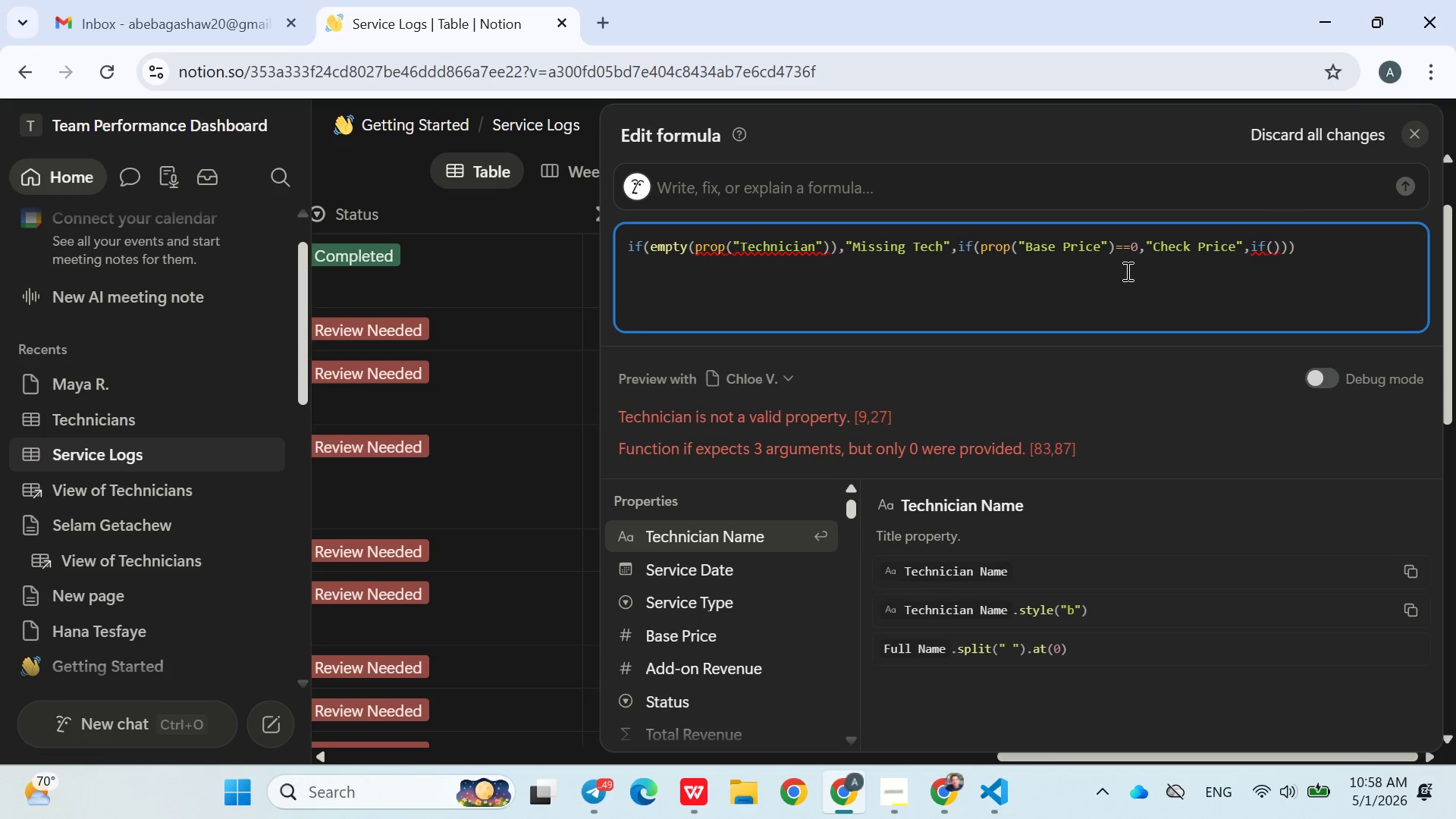 
type(prop())
 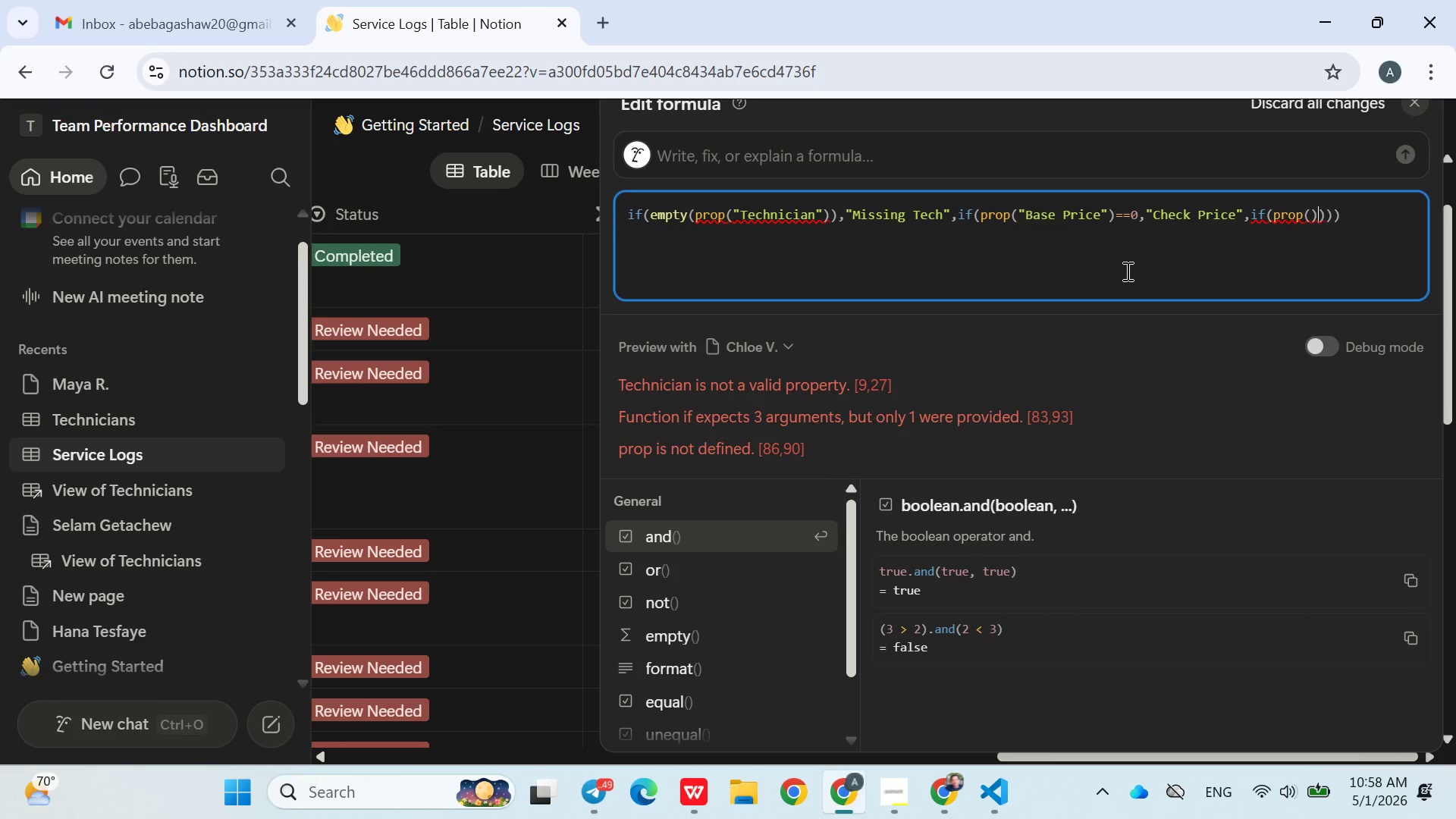 
key(ArrowLeft)
 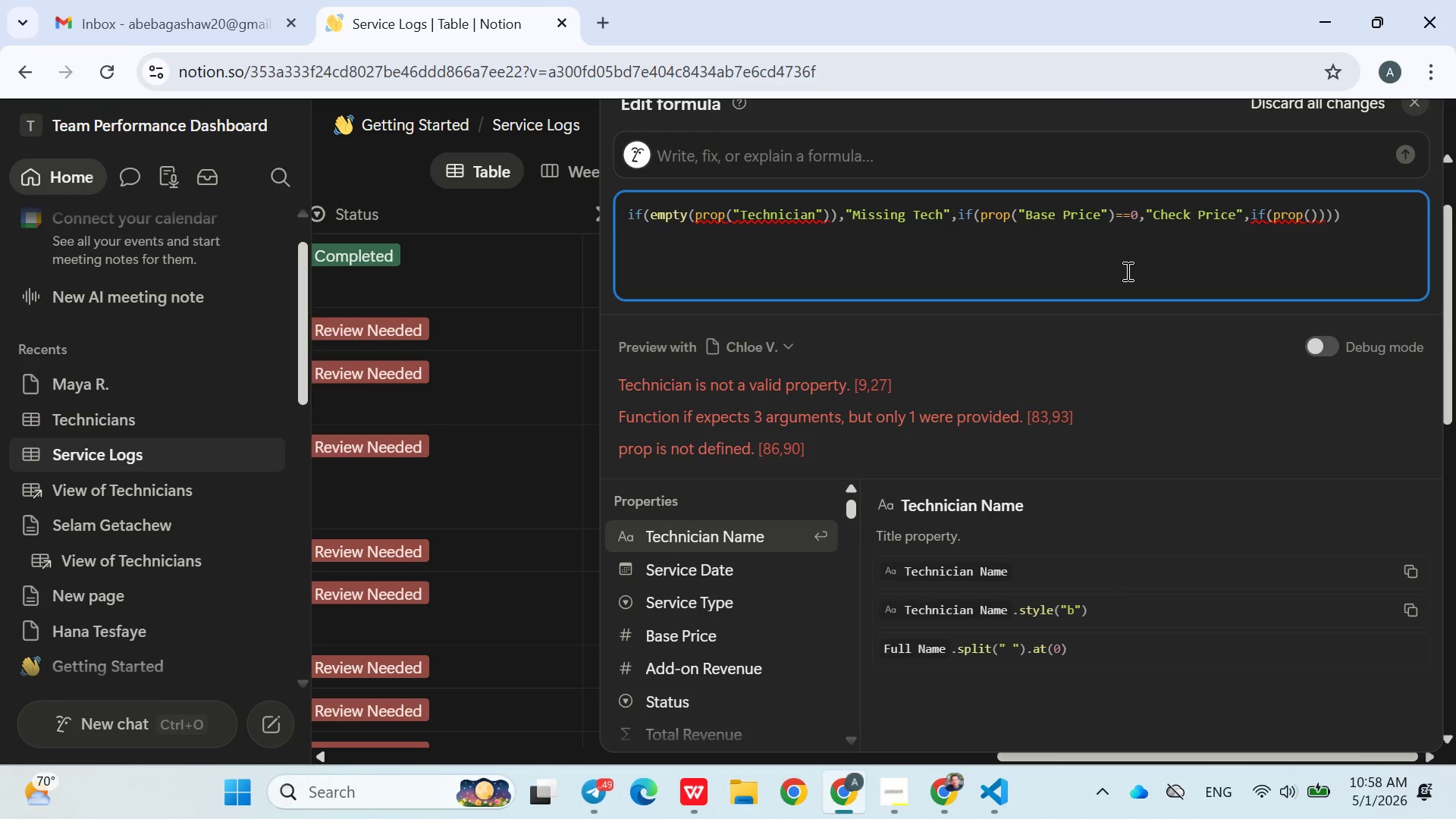 
wait(5.38)
 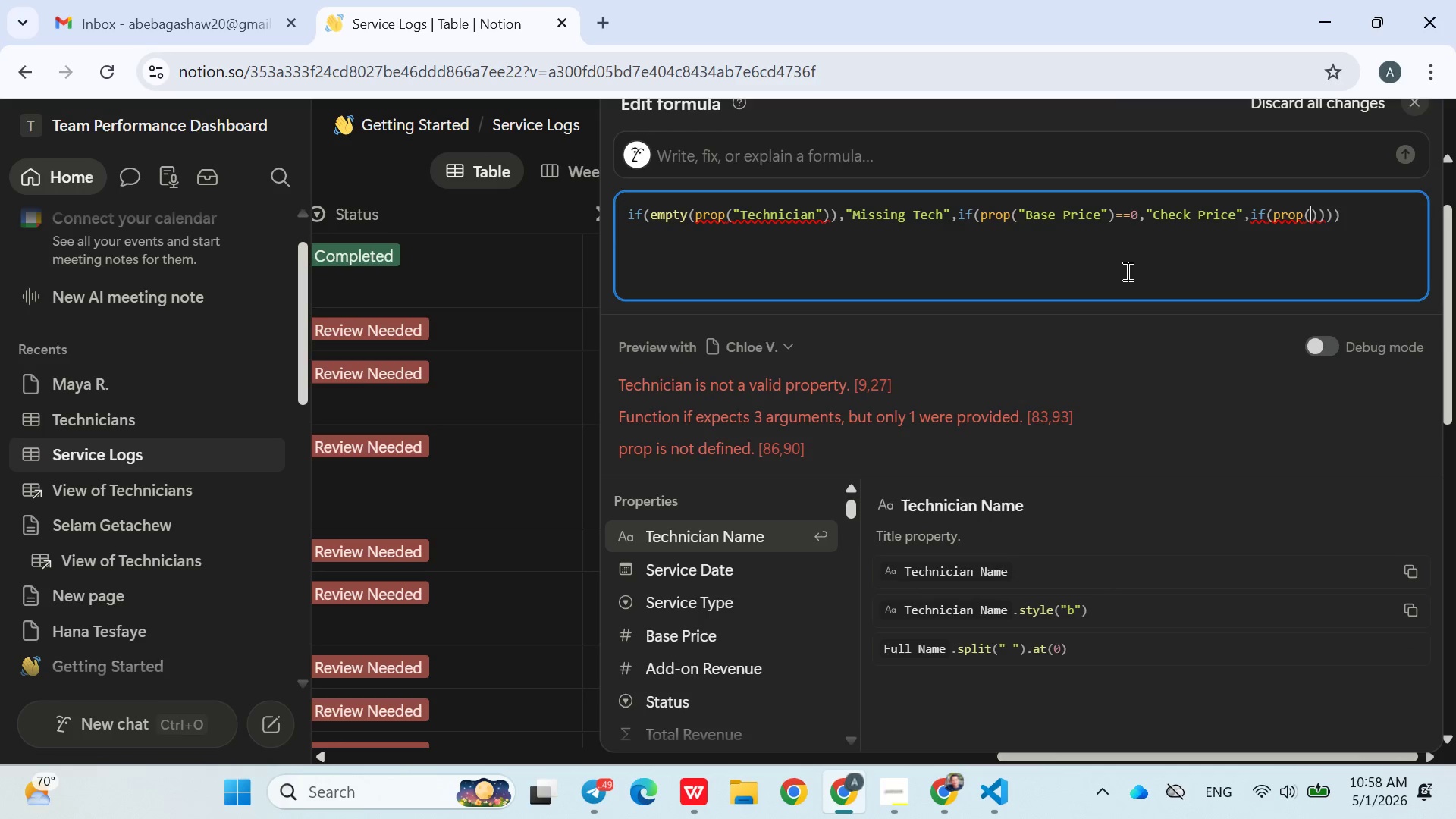 
type(Total rev)
key(Backspace)
key(Backspace)
key(Backspace)
key(Backspace)
key(Backspace)
key(Backspace)
key(Backspace)
key(Backspace)
key(Backspace)
type("")
 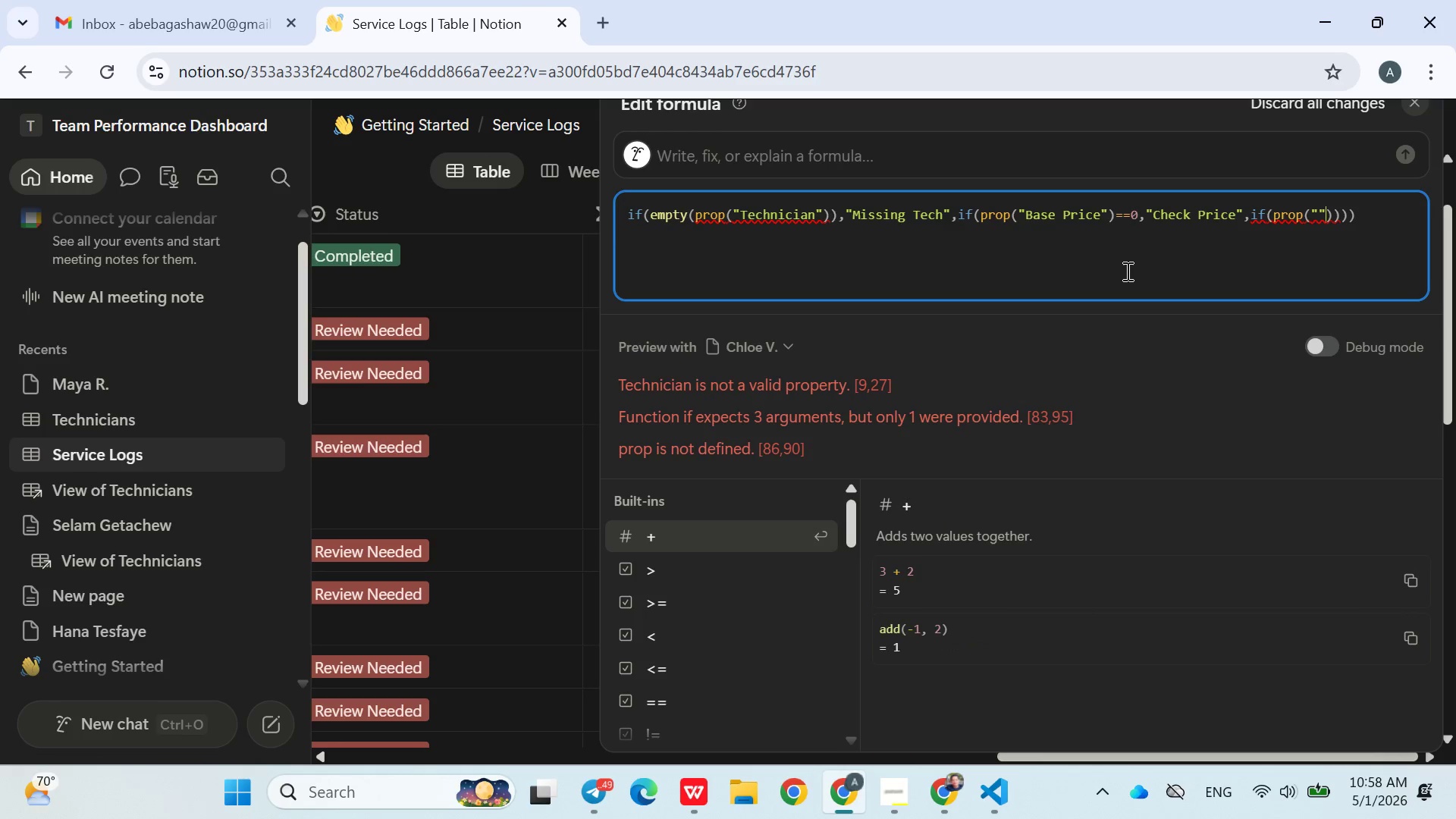 
key(ArrowLeft)
 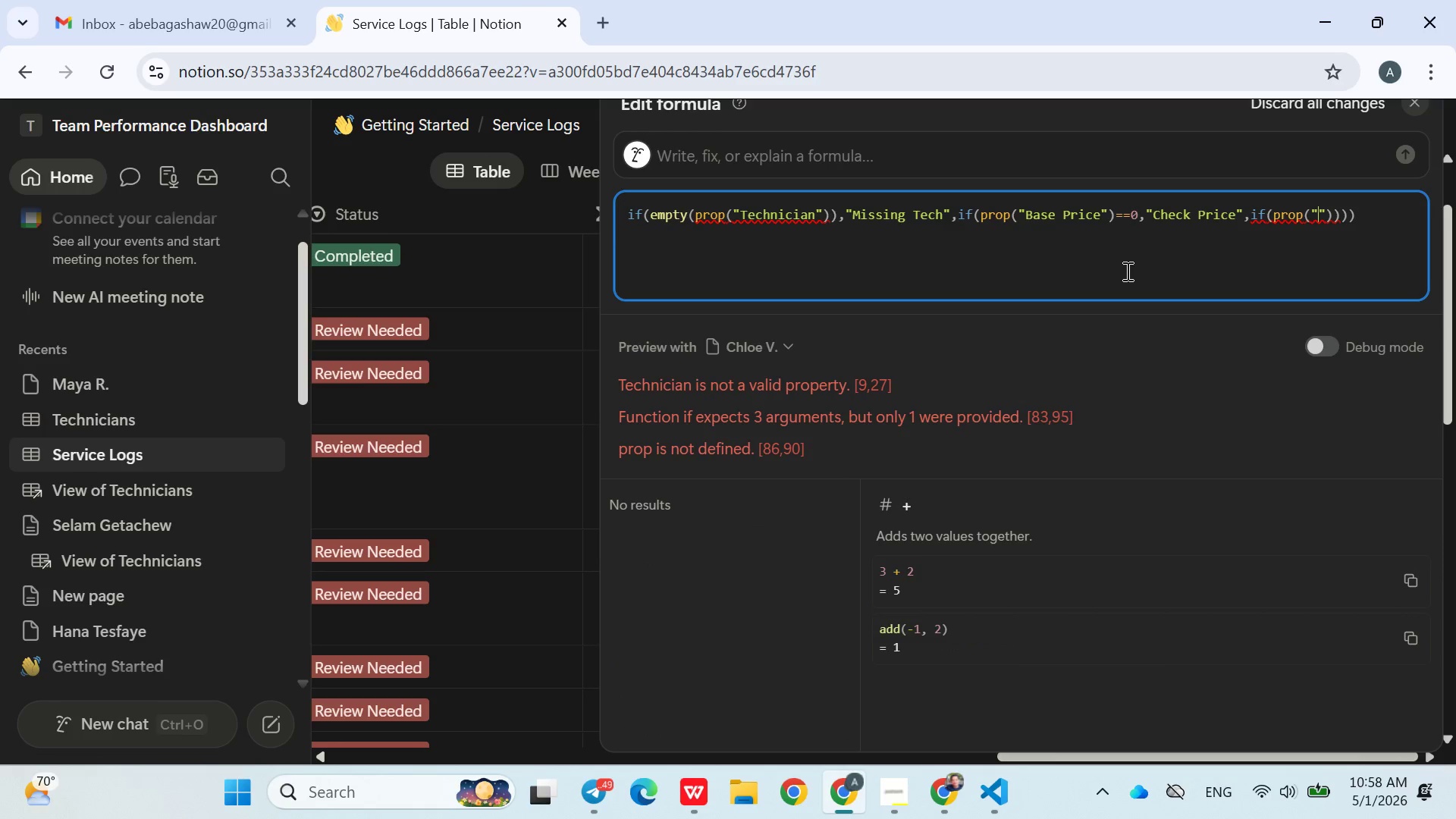 
type(Total Reven)
 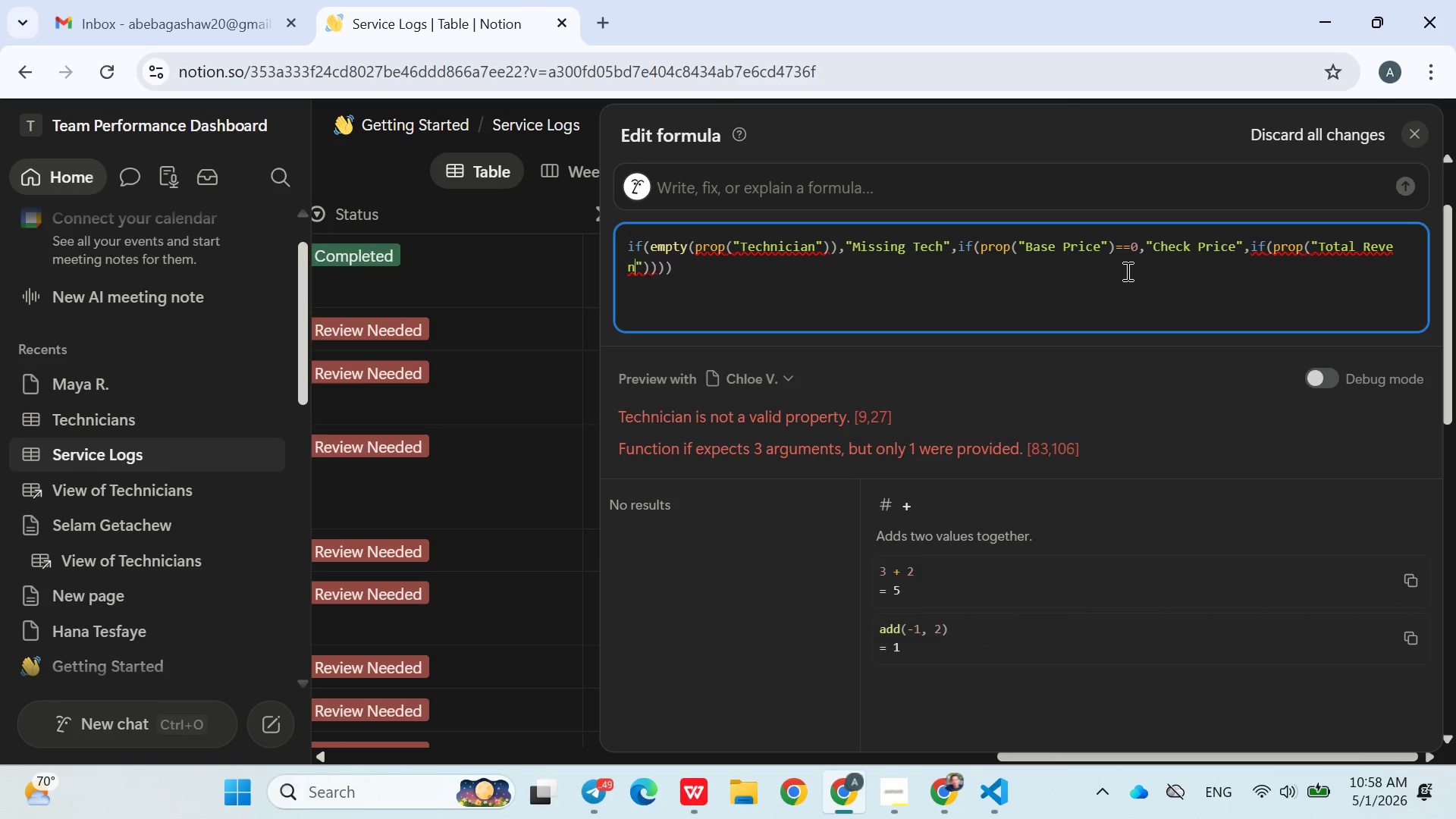 
type(ue)
 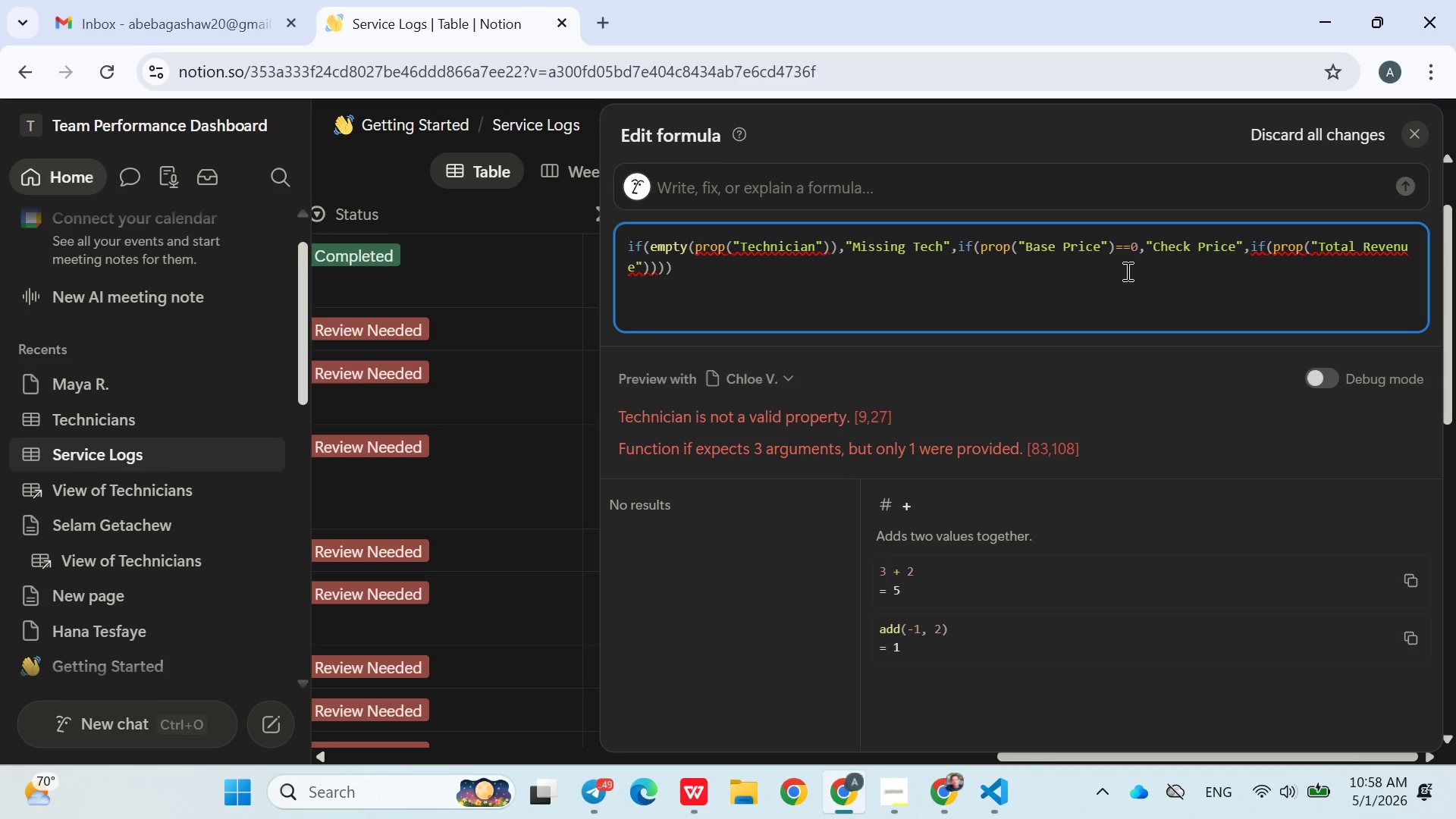 
key(ArrowRight)
 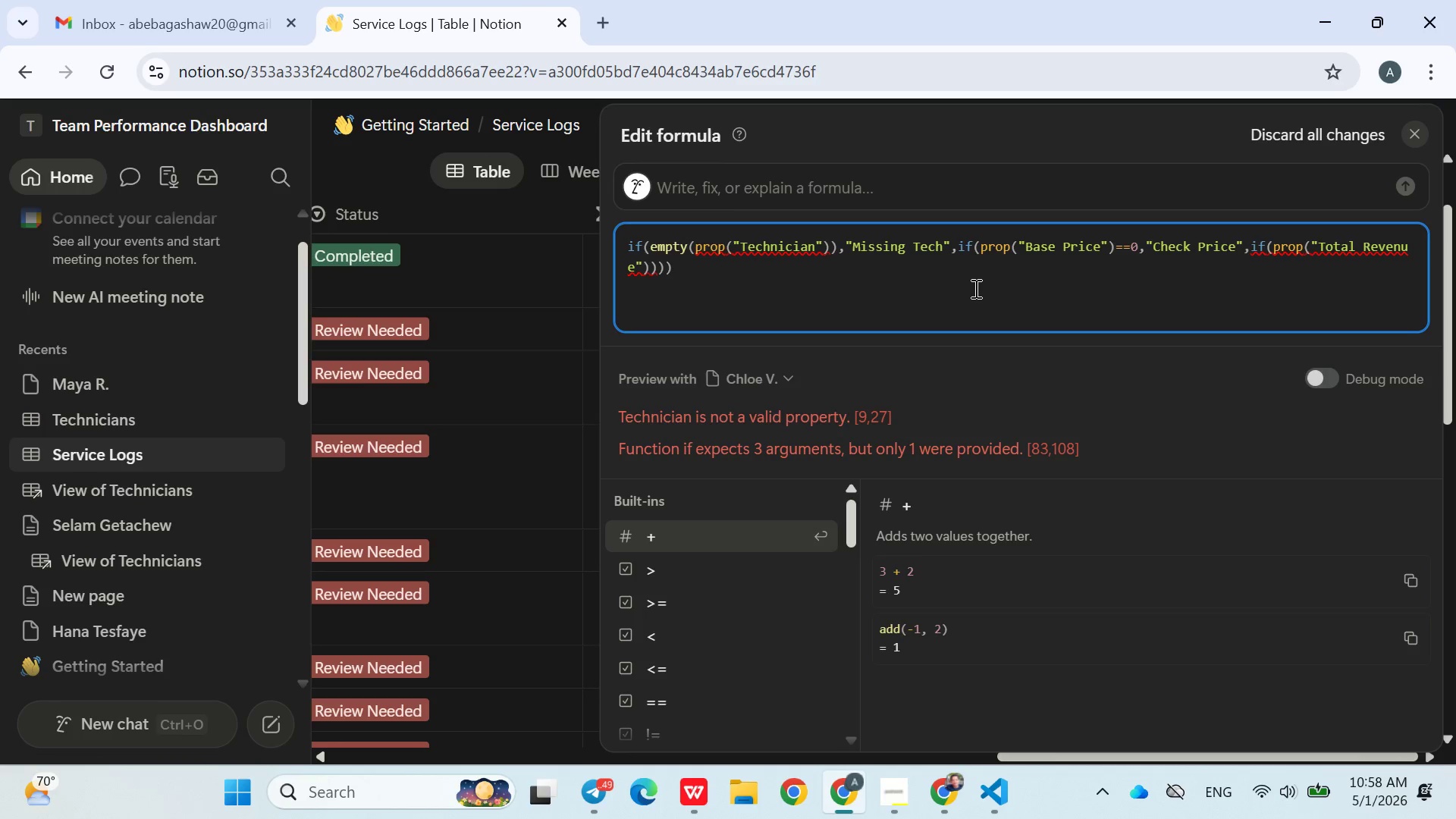 
key(ArrowRight)
 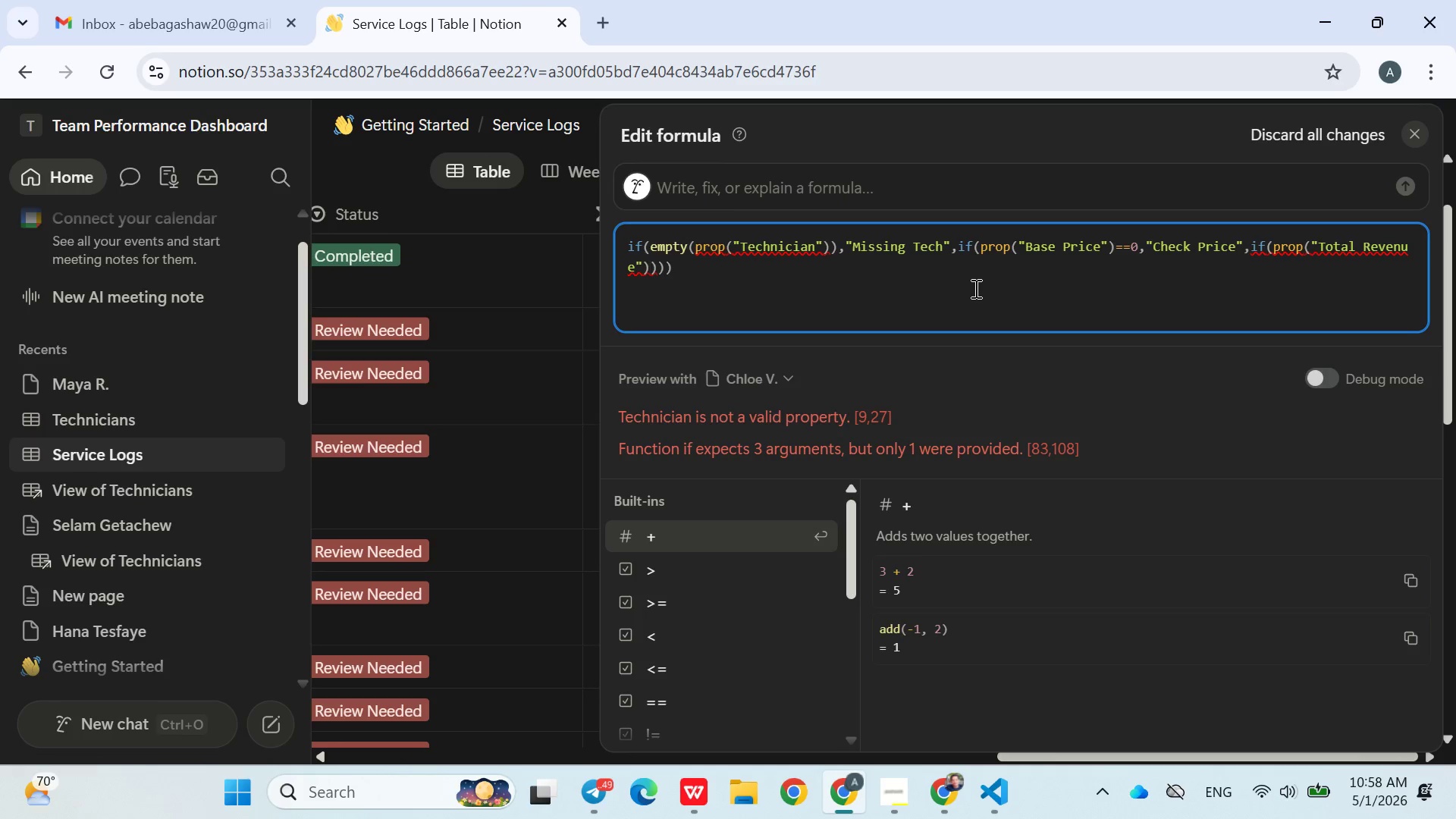 
key(Shift+Period)
 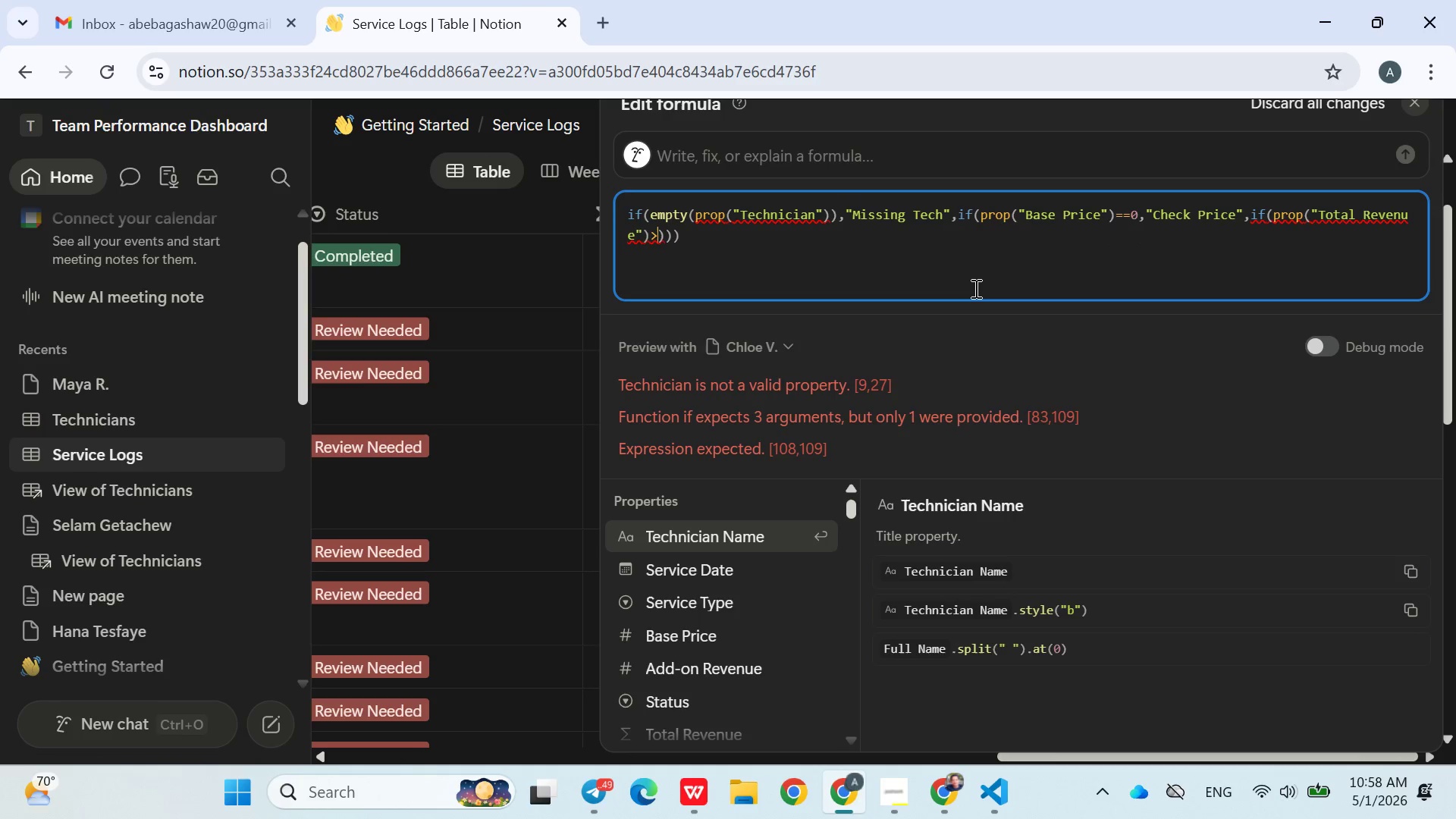 
key(0)
 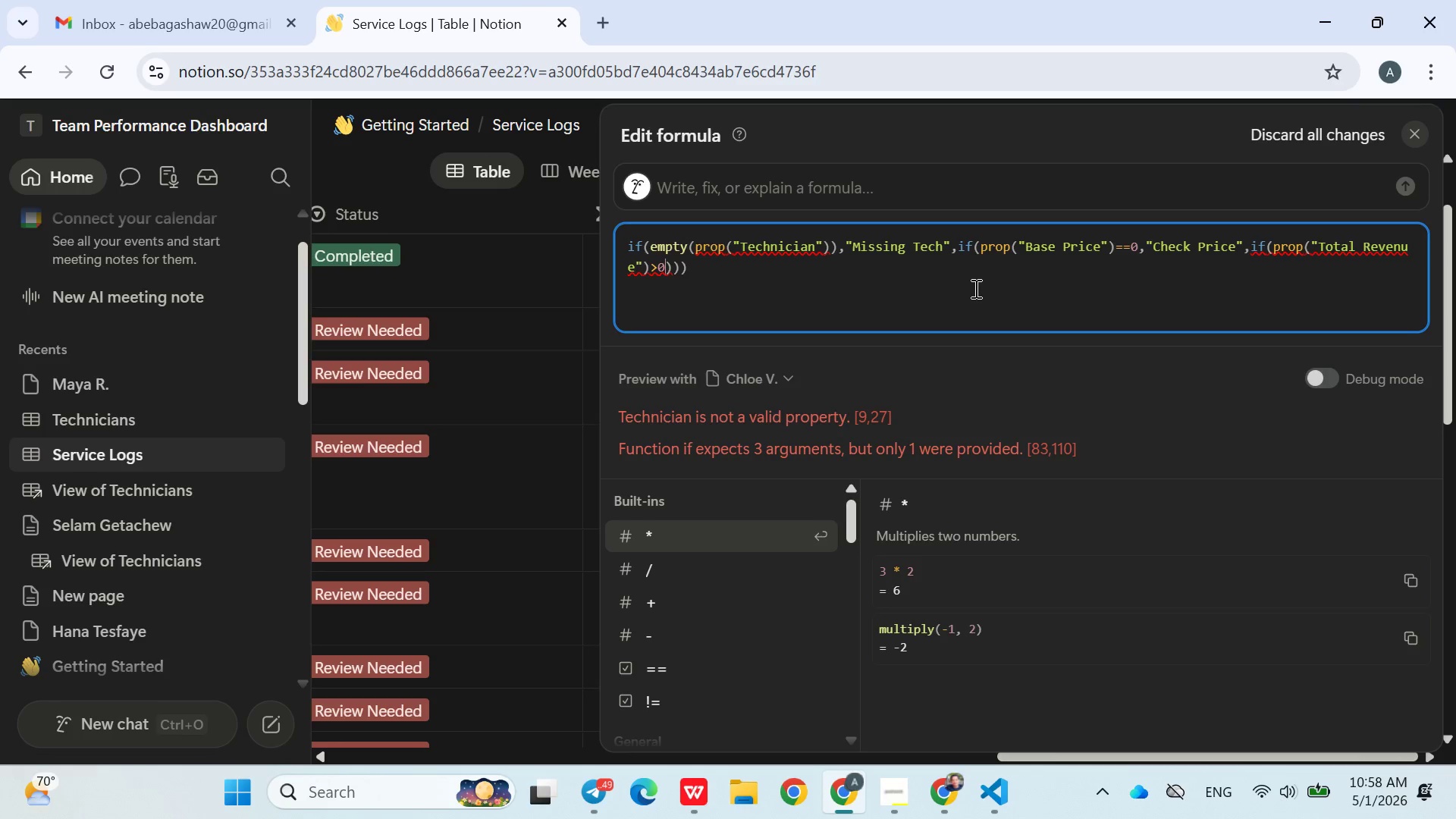 
key(Comma)
 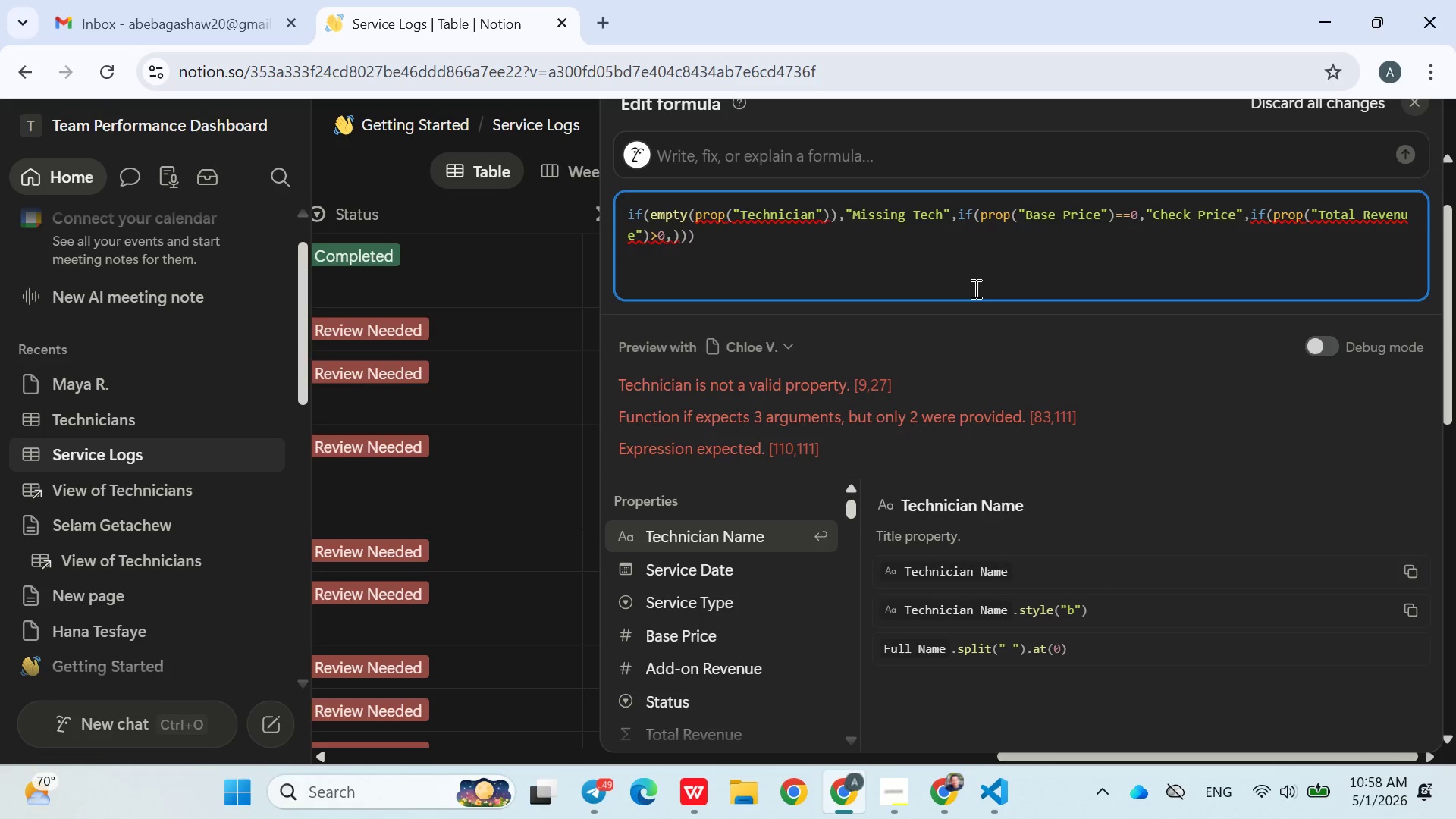 
key(Shift+Quote)
 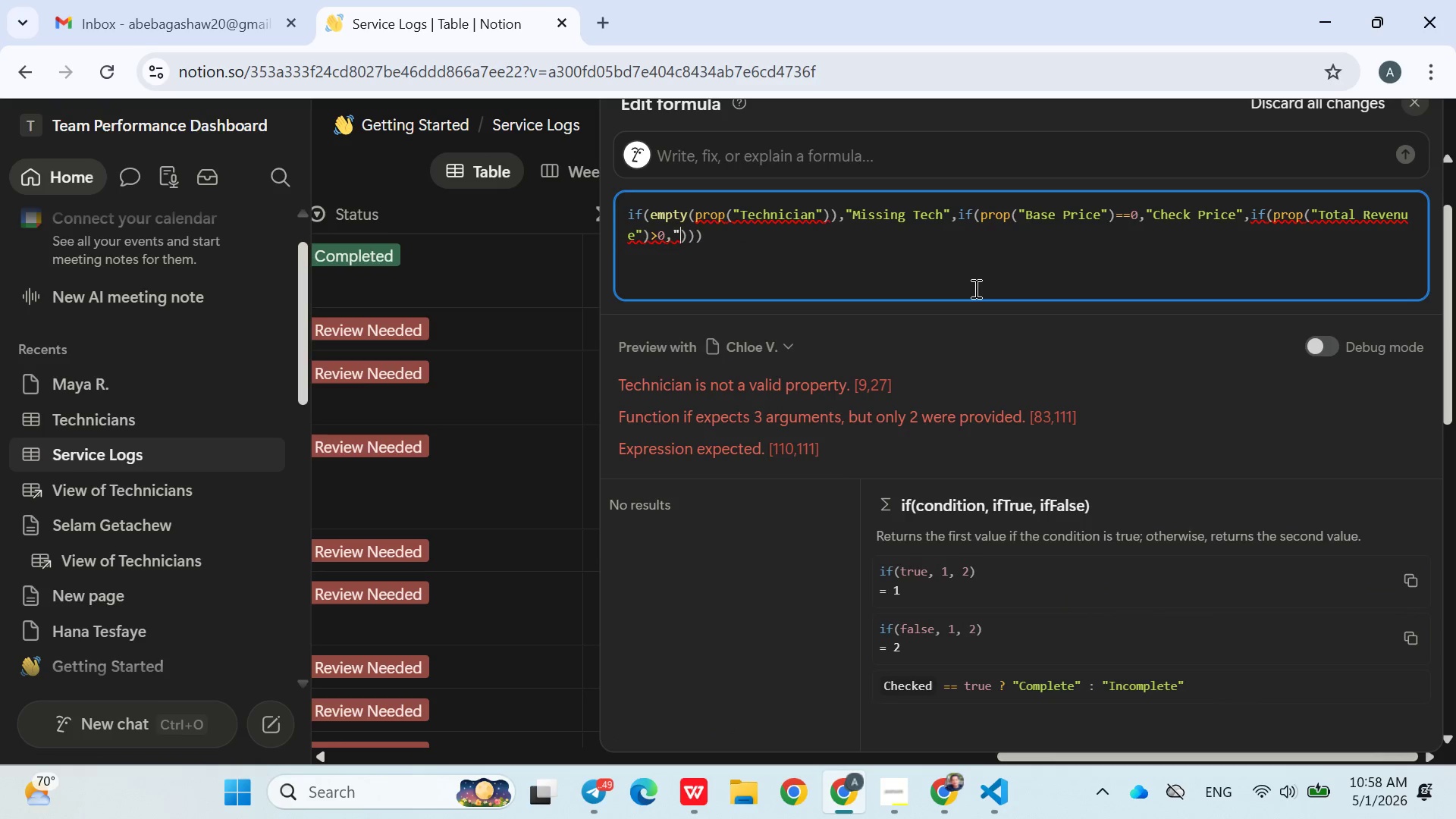 
key(Shift+Quote)
 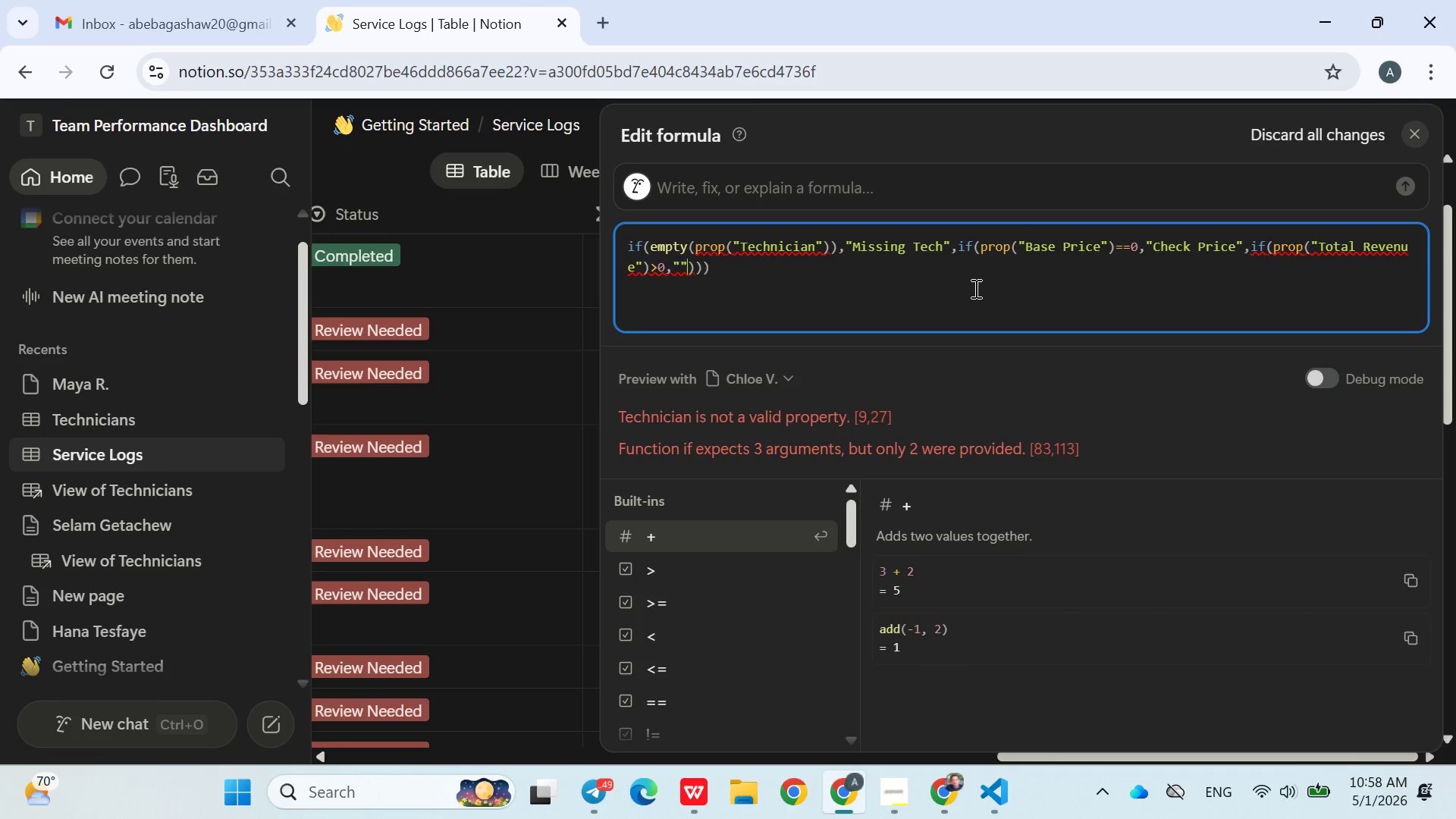 
key(ArrowLeft)
 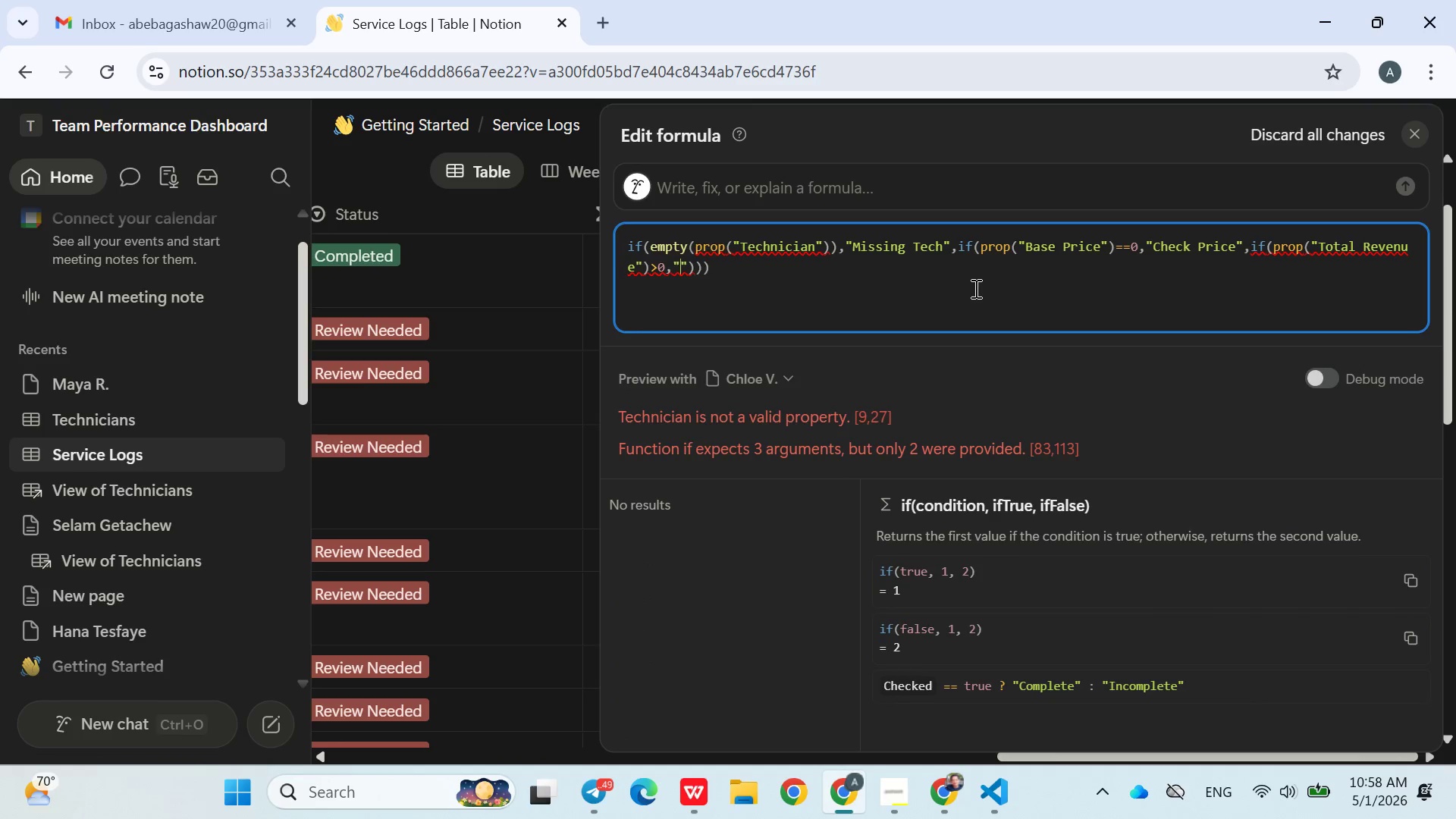 
type(Ready)
 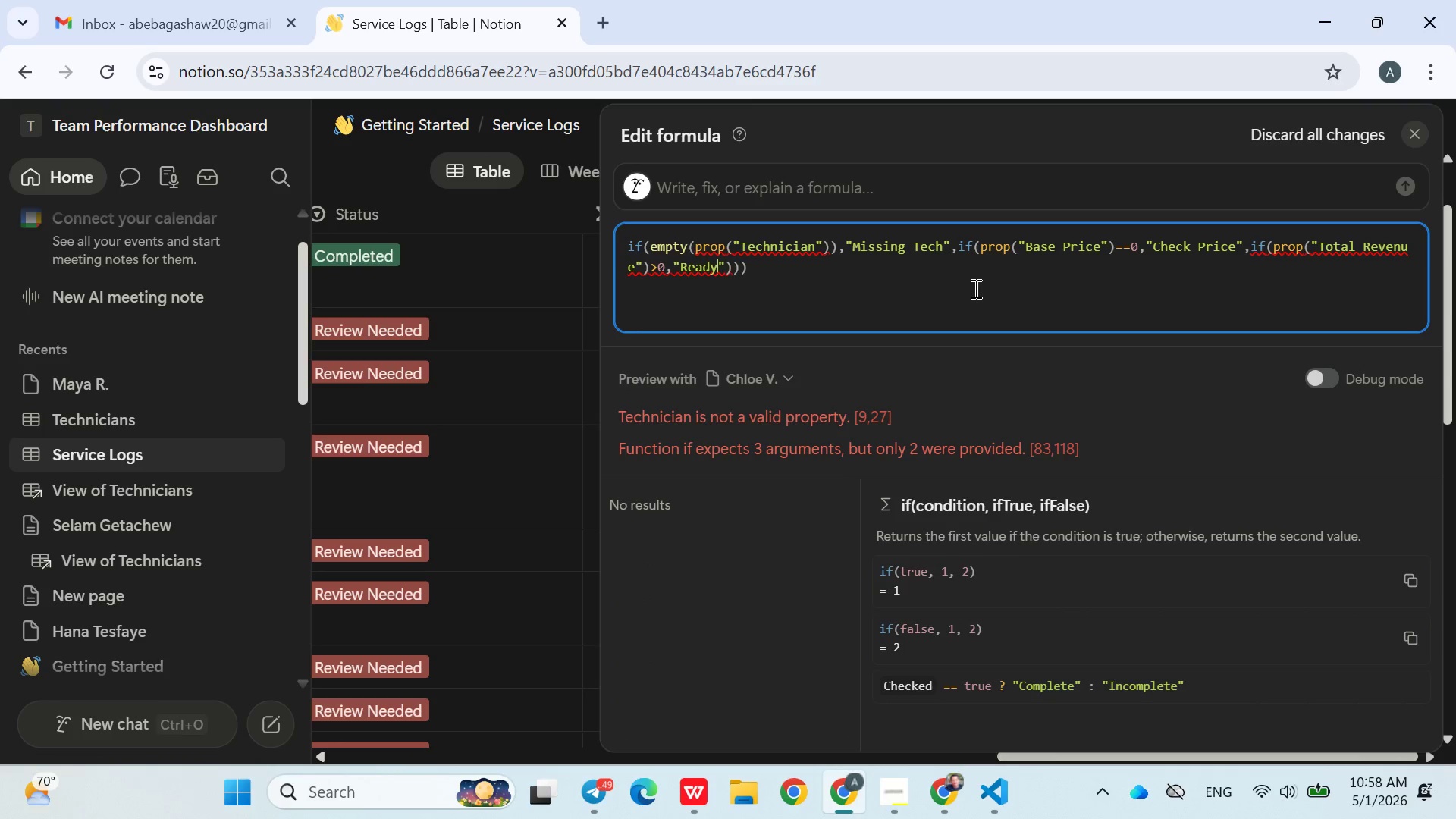 
key(ArrowRight)
 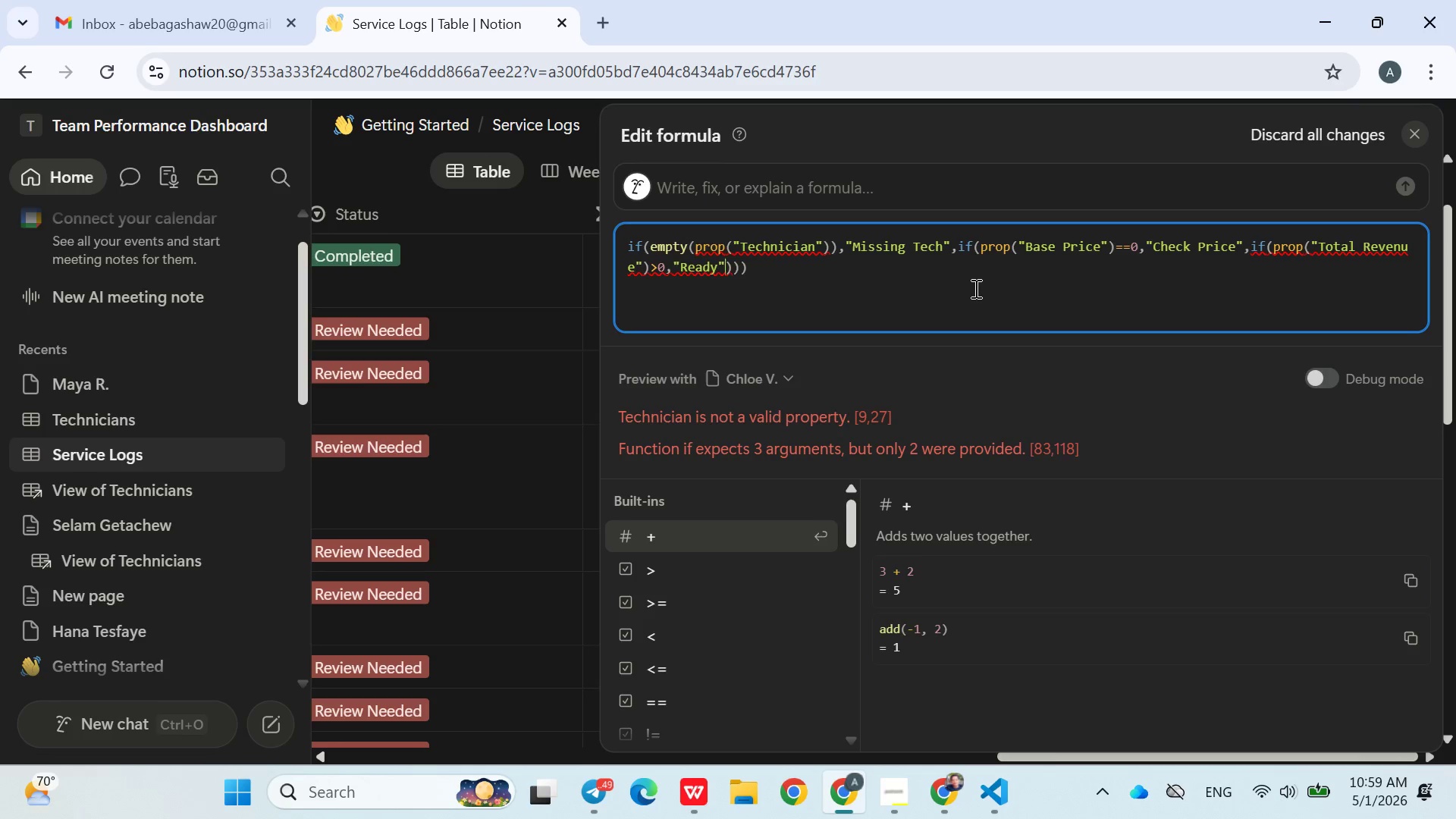 
key(Comma)
 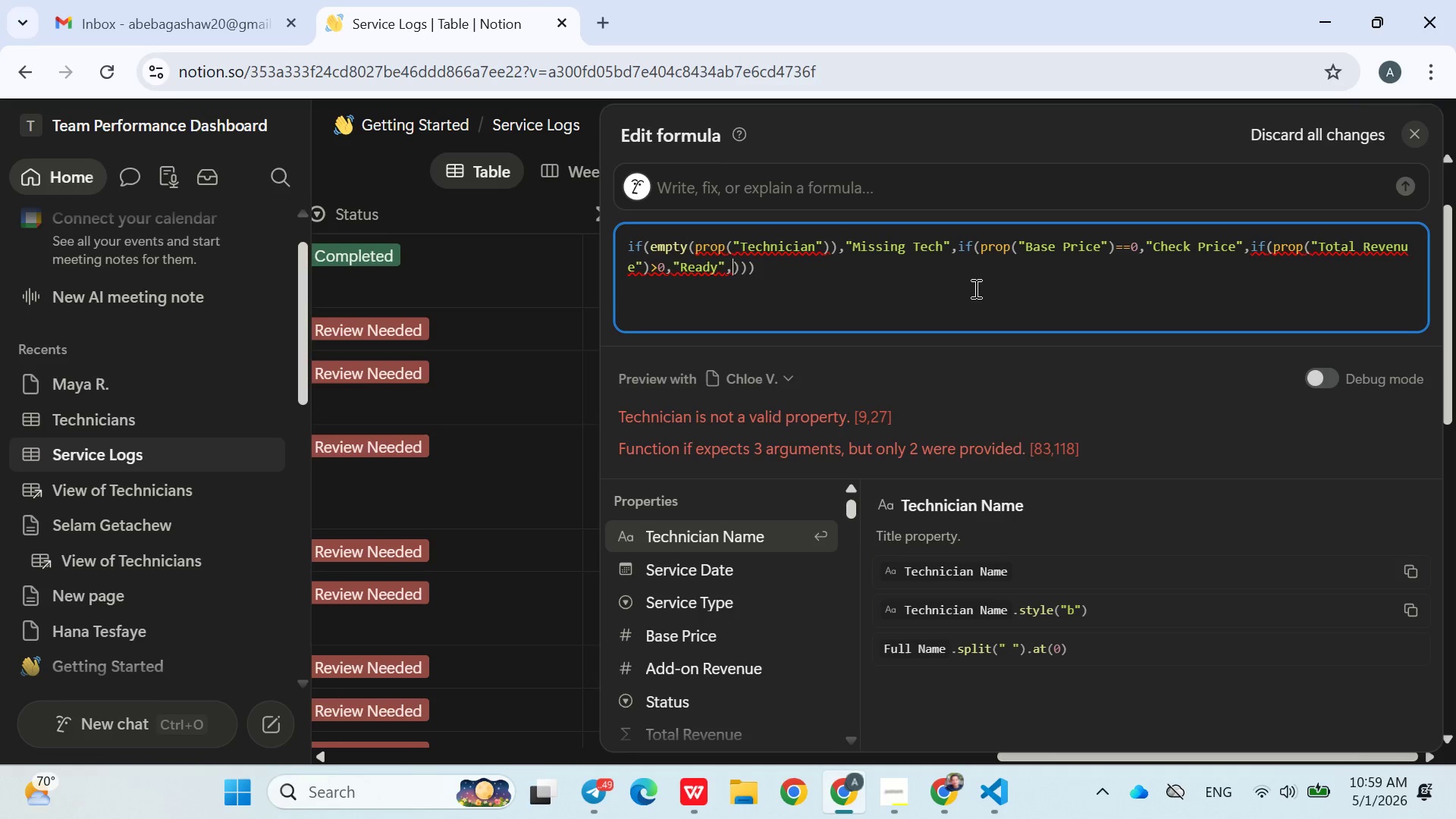 
key(Shift+Quote)
 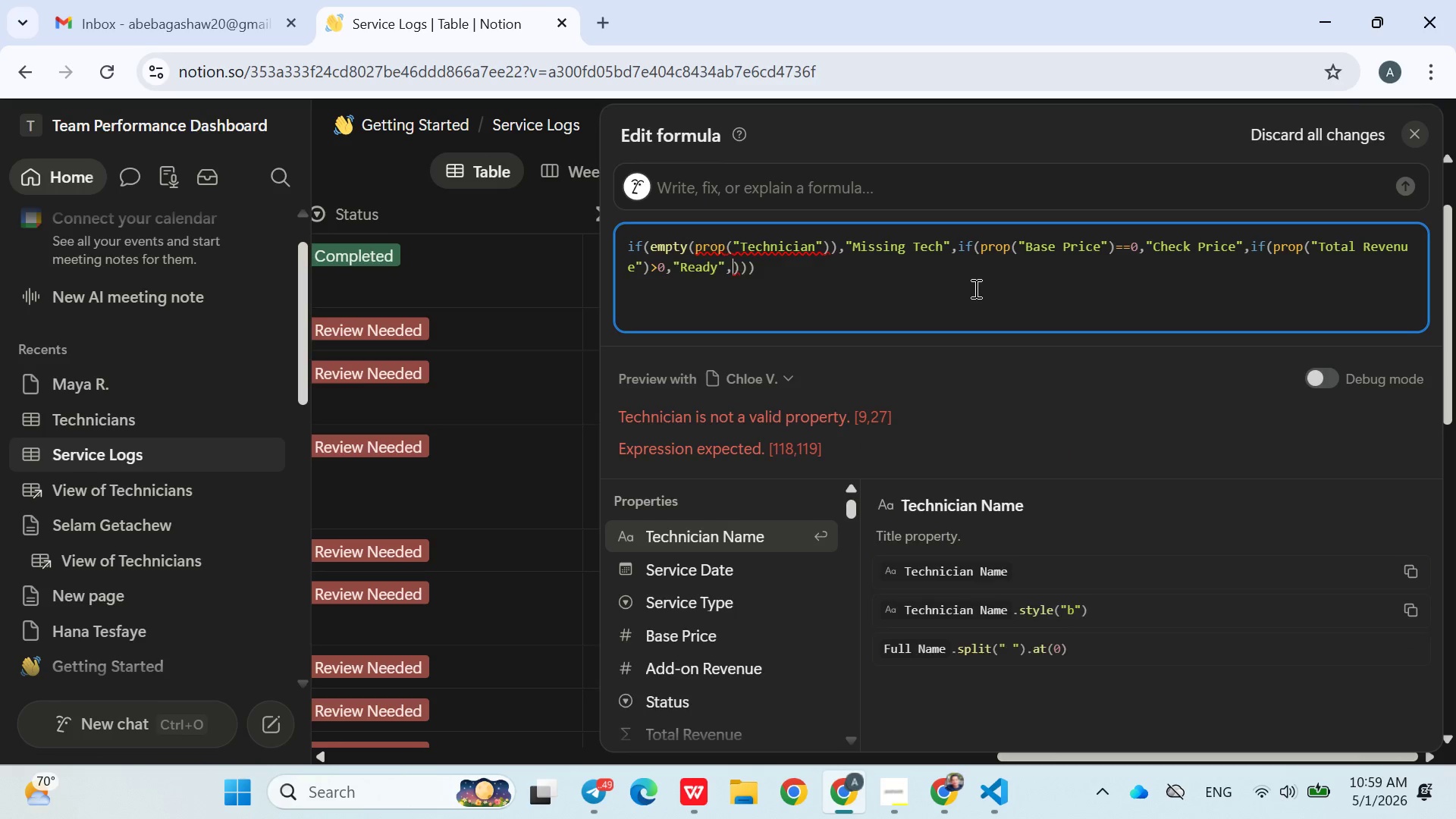 
key(Shift+Quote)
 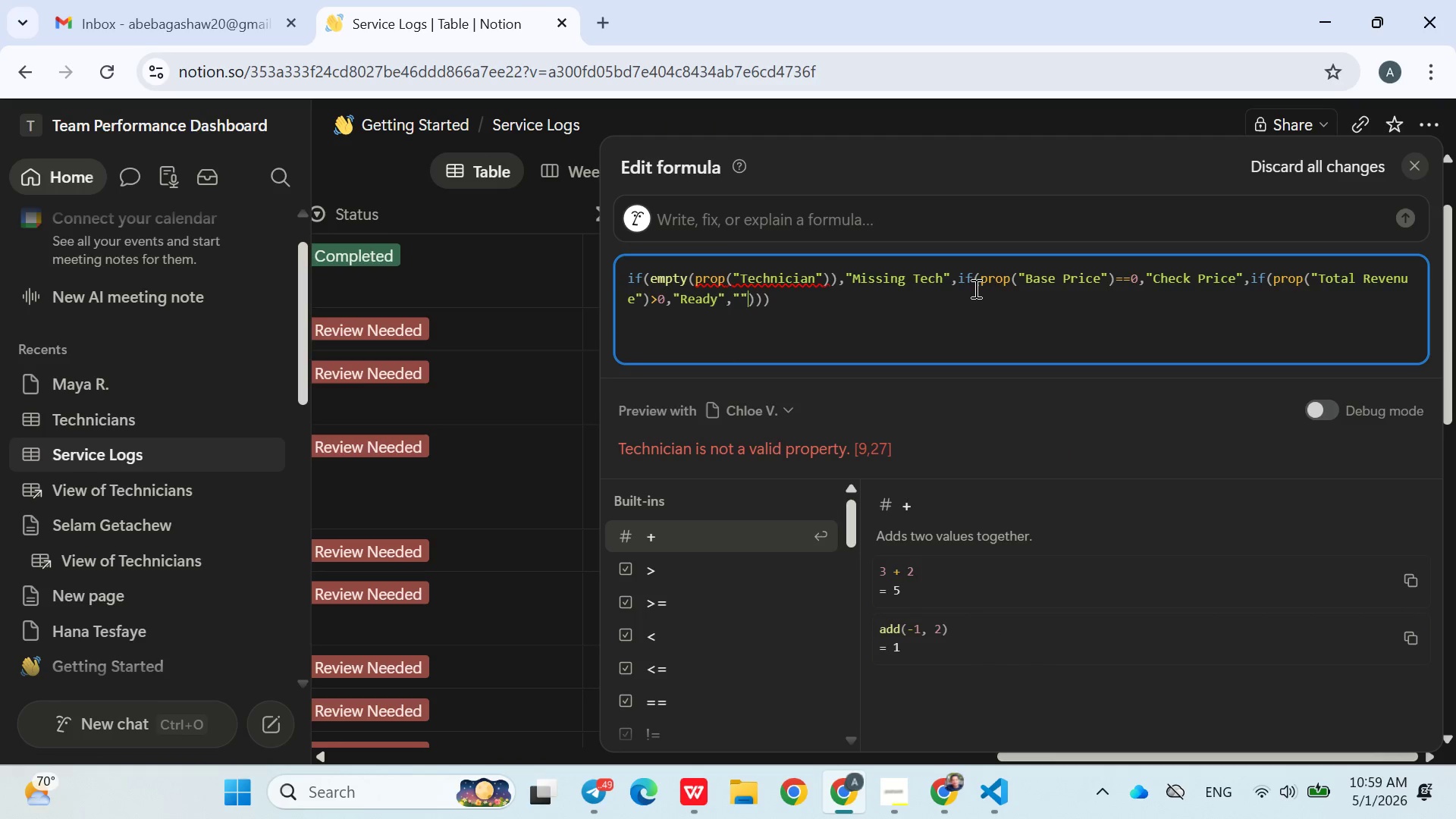 
key(ArrowLeft)
 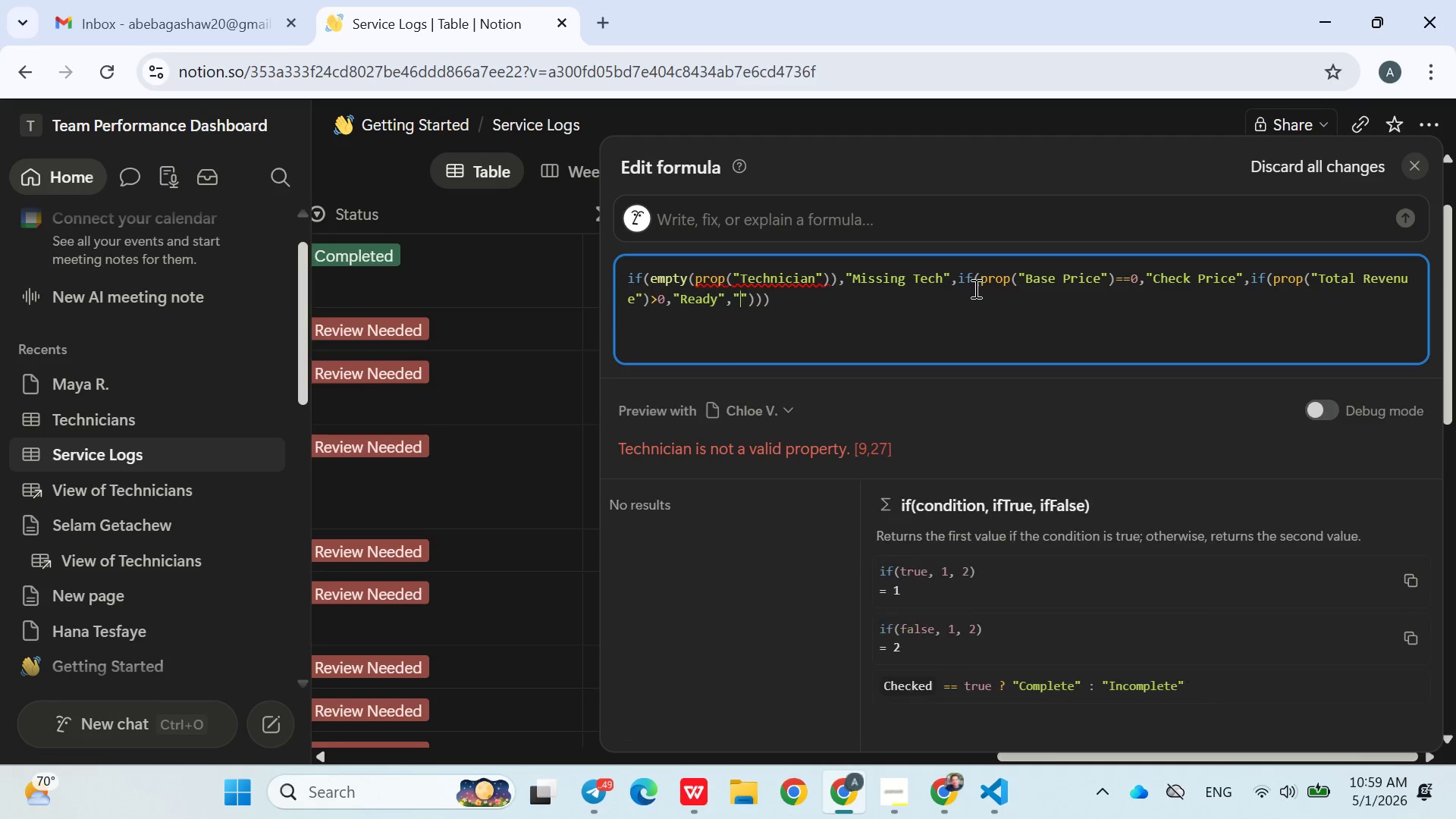 
type(Review Needed)
 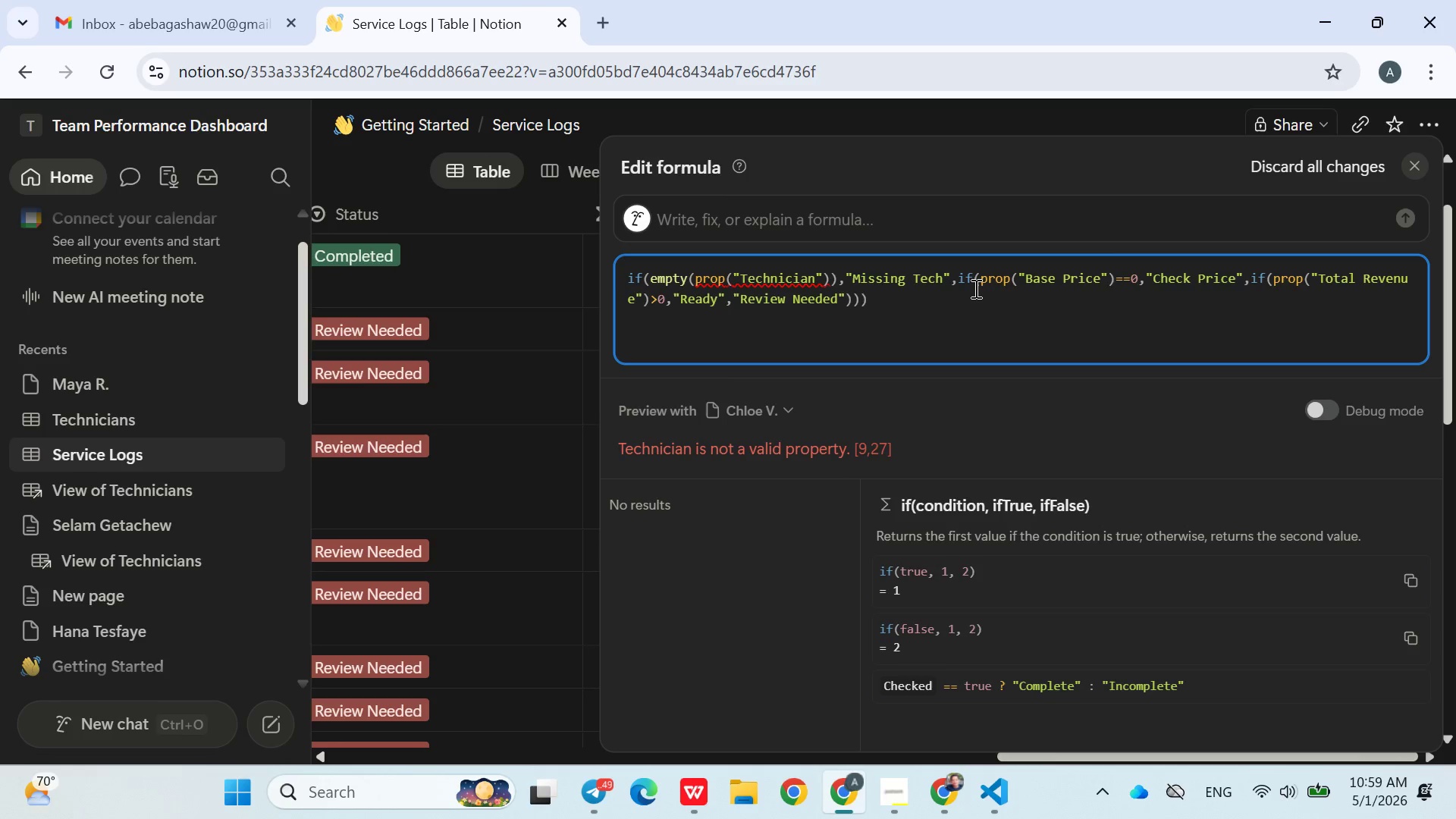 
left_click([974, 288])
 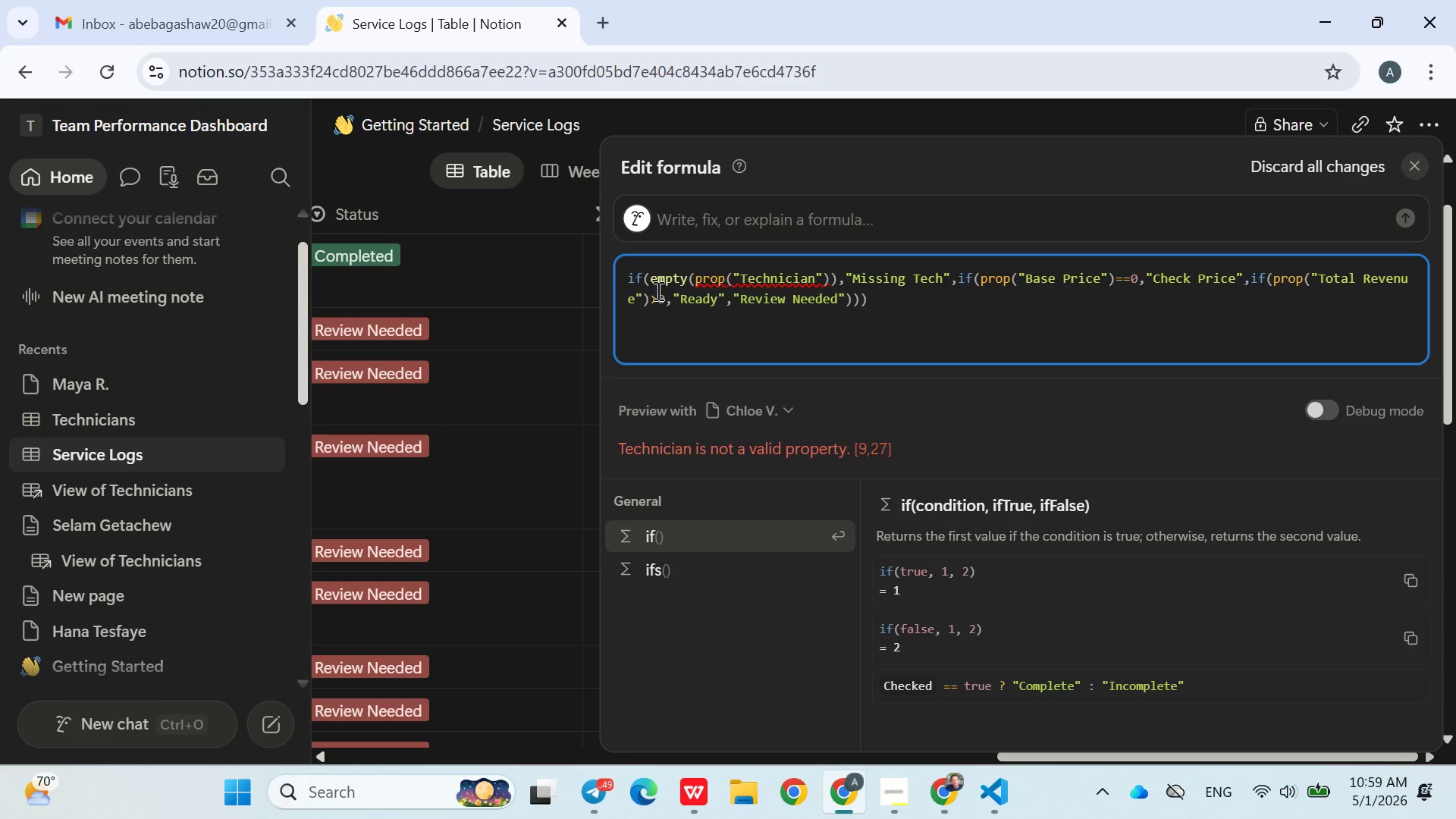 
left_click([552, 261])
 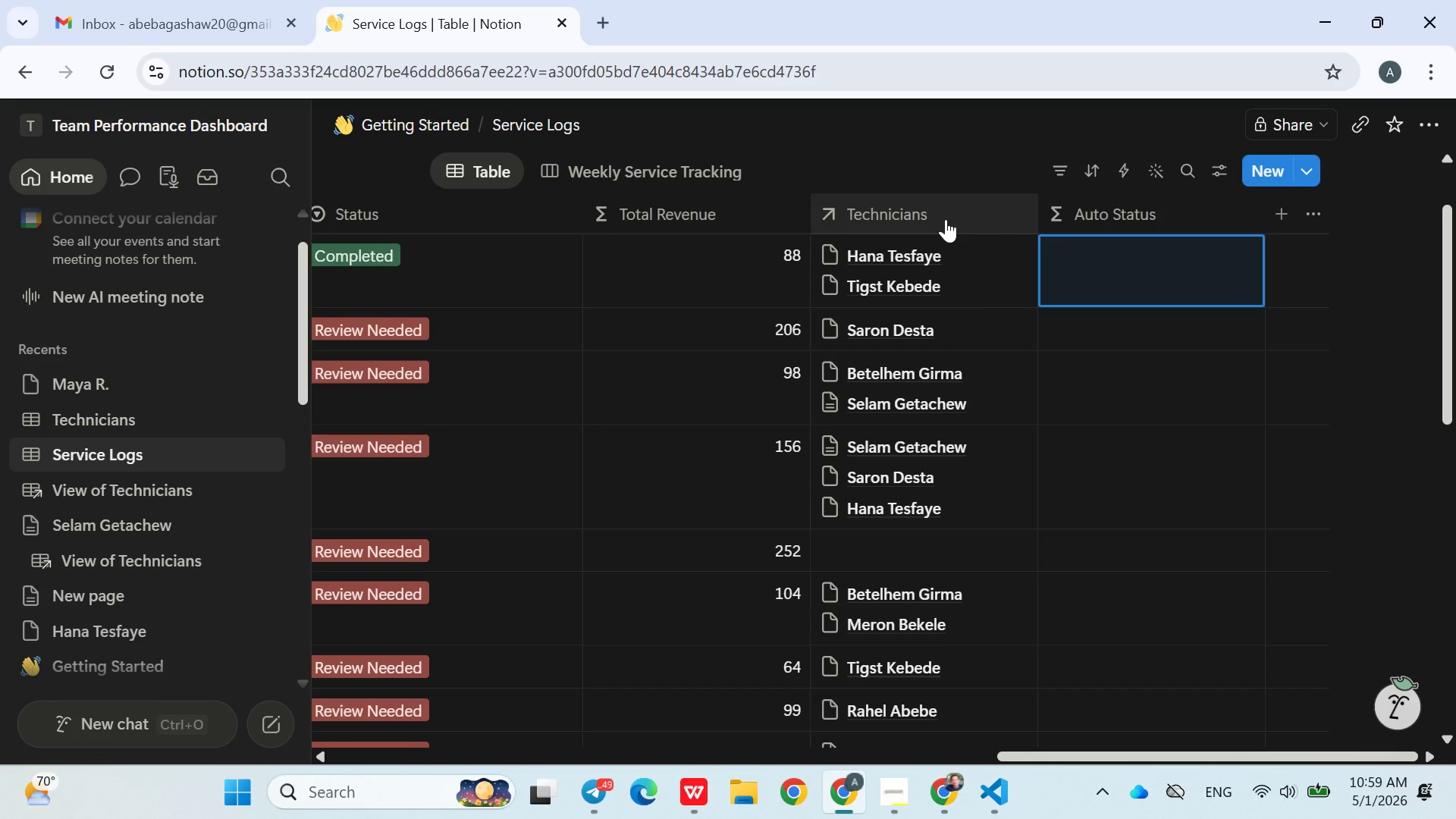 
double_click([946, 219])
 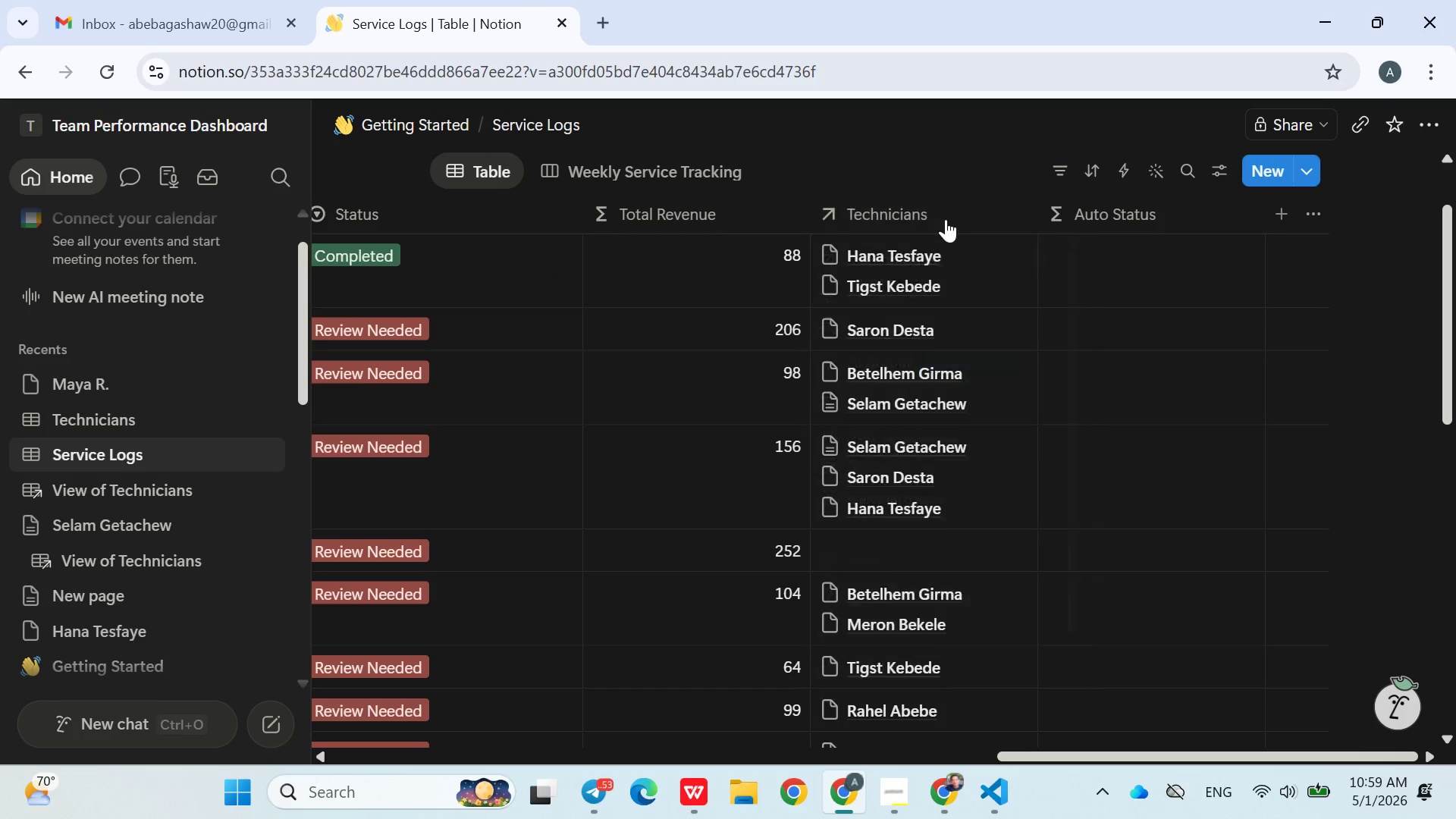 
triple_click([946, 219])
 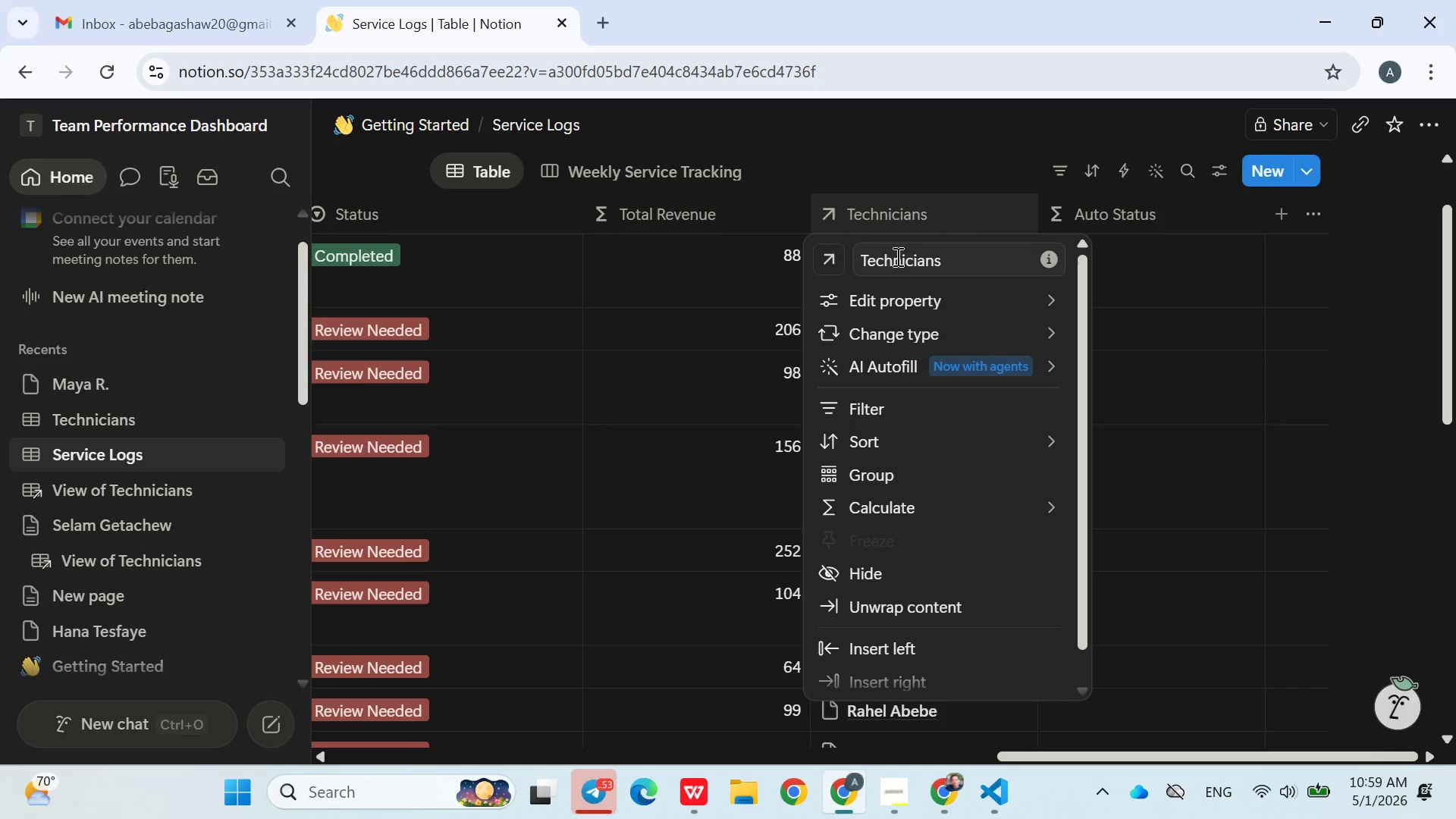 
double_click([896, 256])
 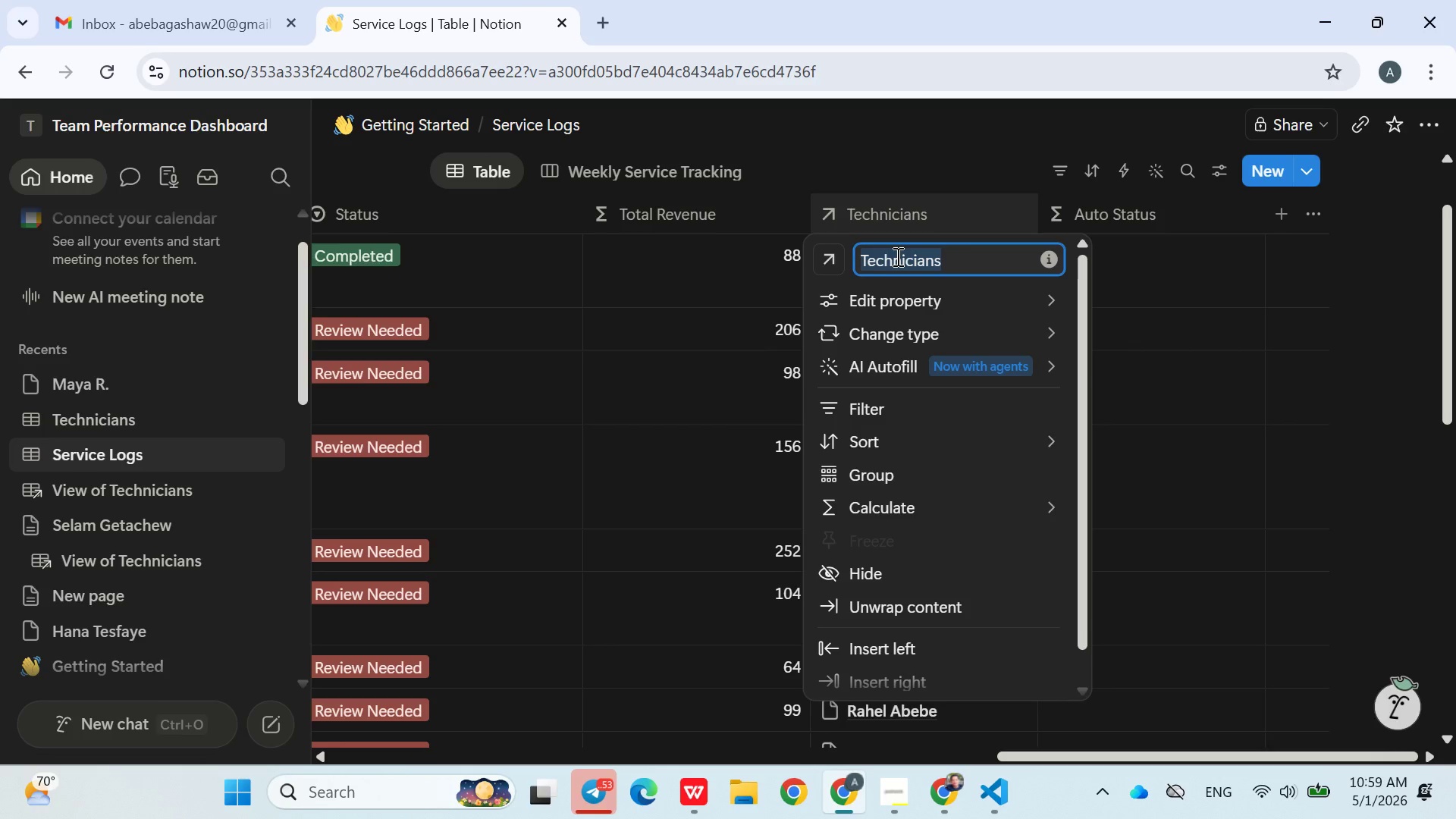 
triple_click([896, 256])
 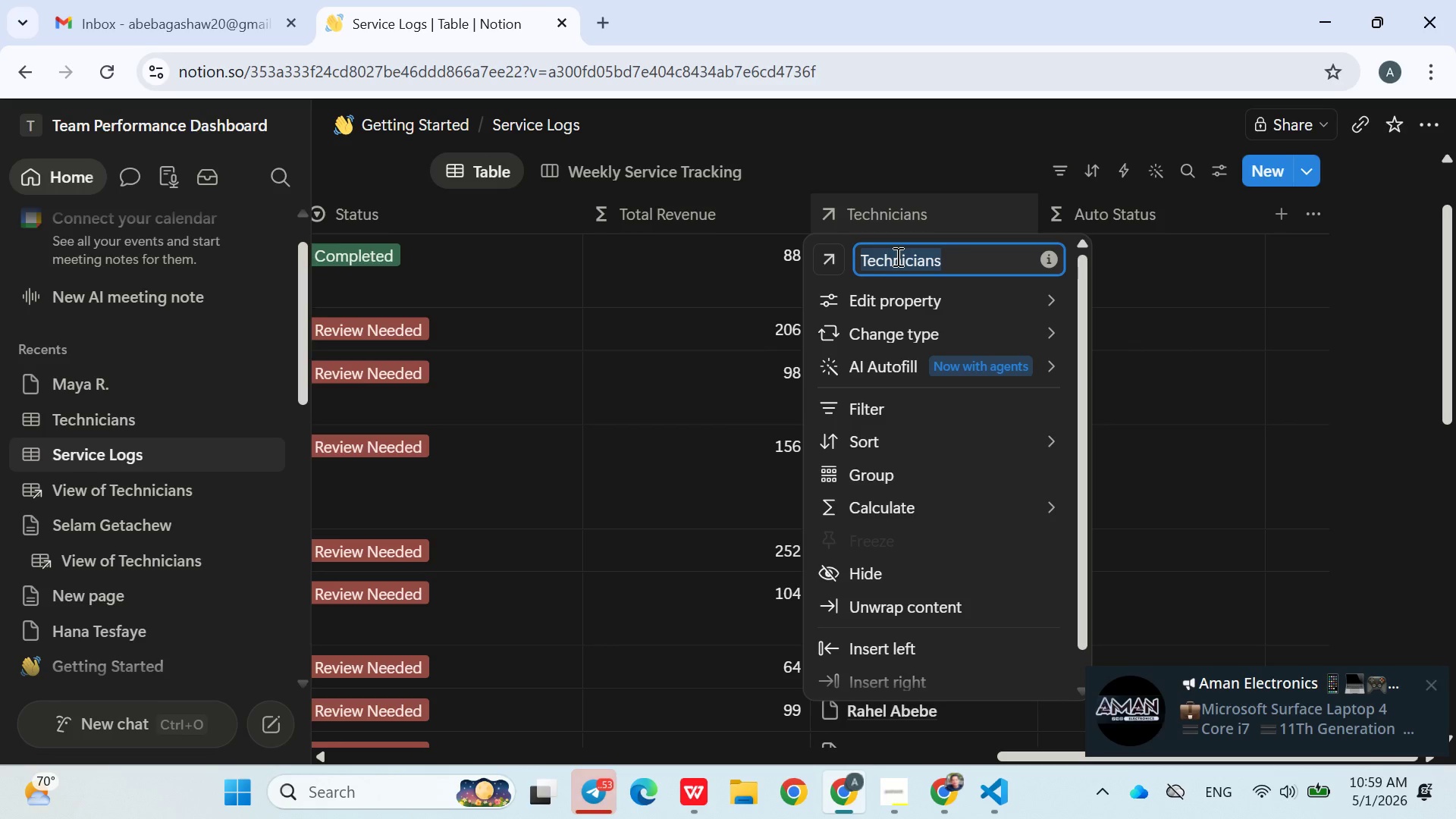 
key(Control+ControlLeft)
 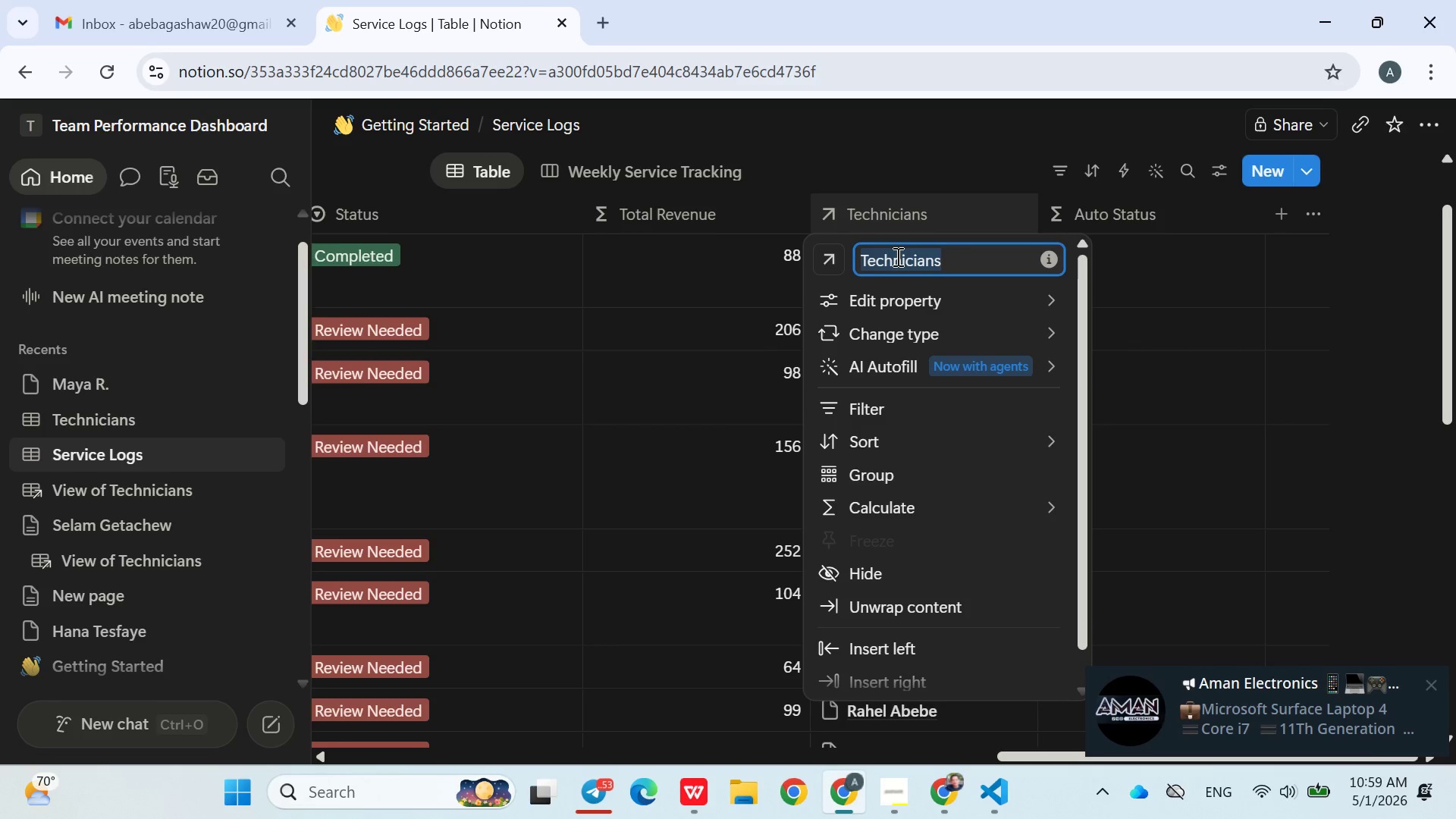 
key(Control+C)
 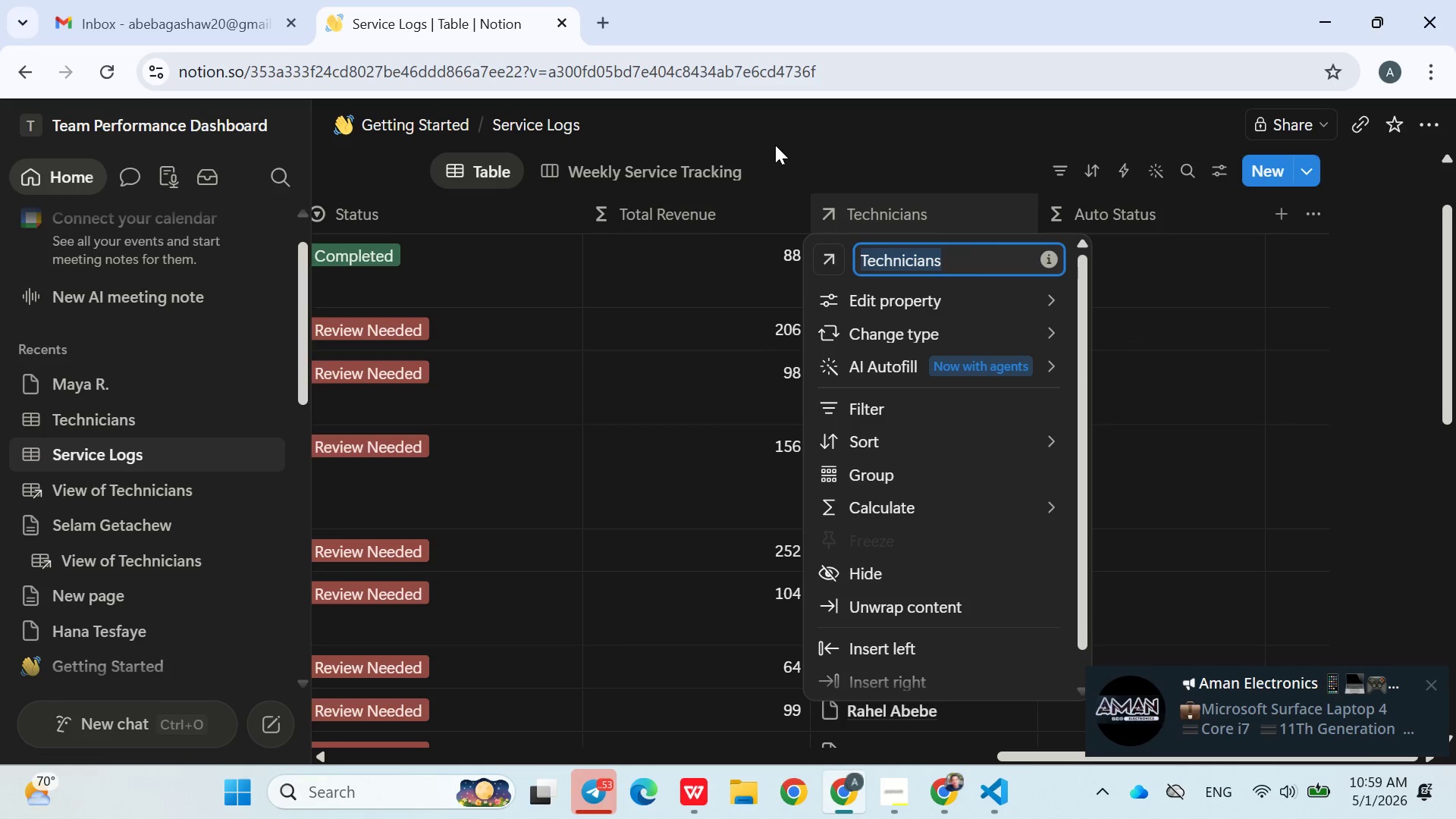 
left_click([775, 145])
 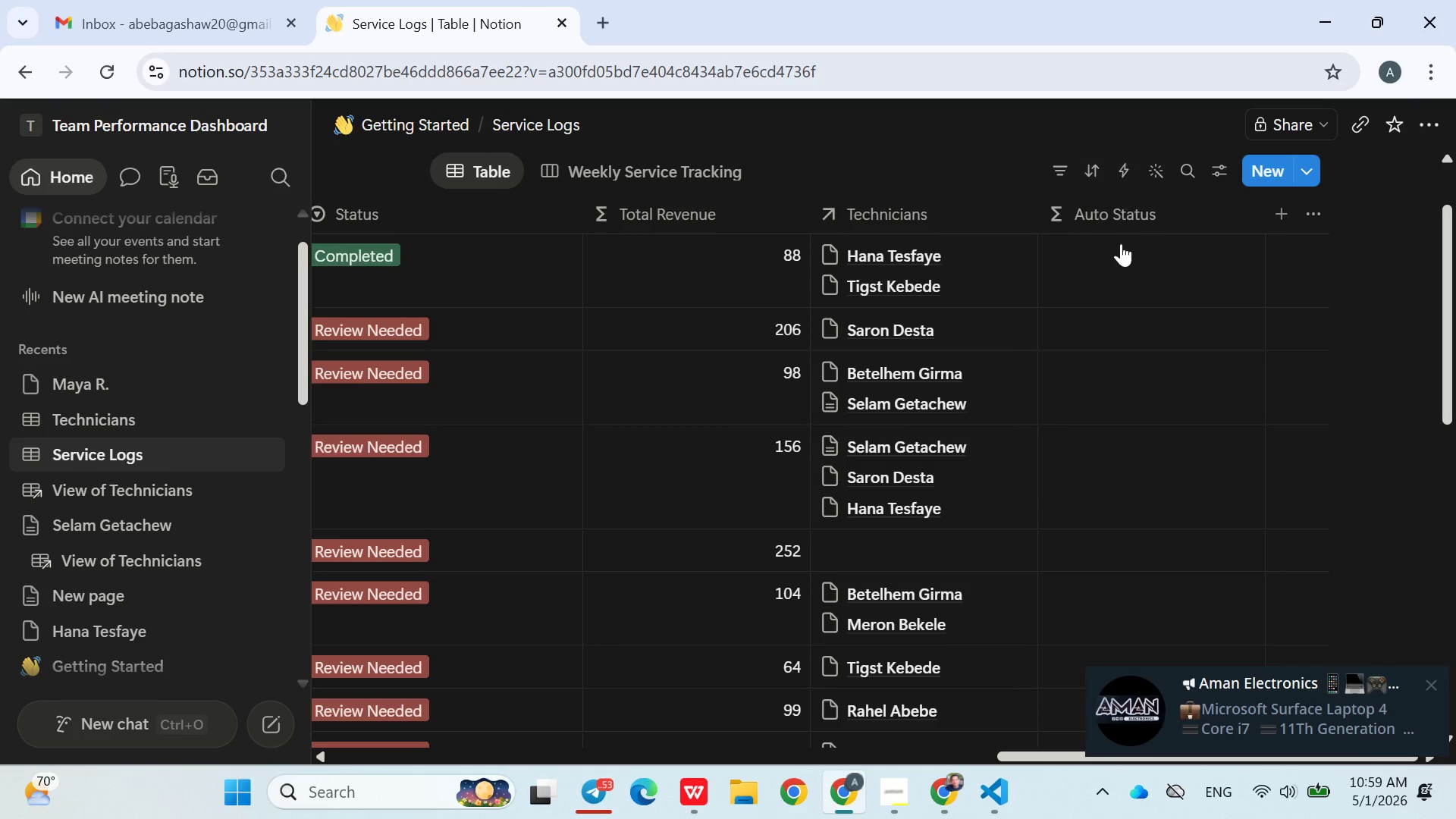 
left_click([1121, 251])
 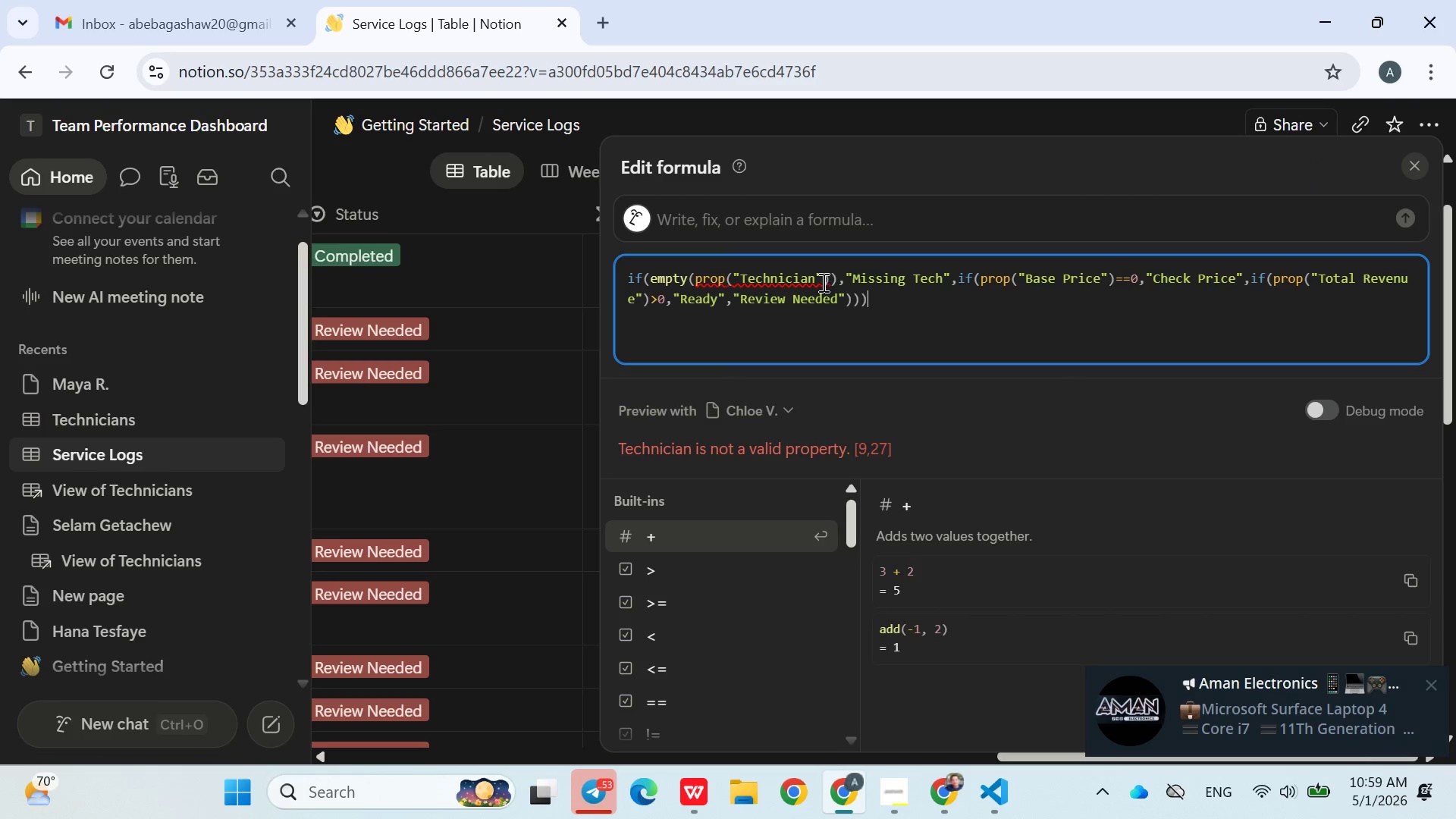 
left_click([814, 281])
 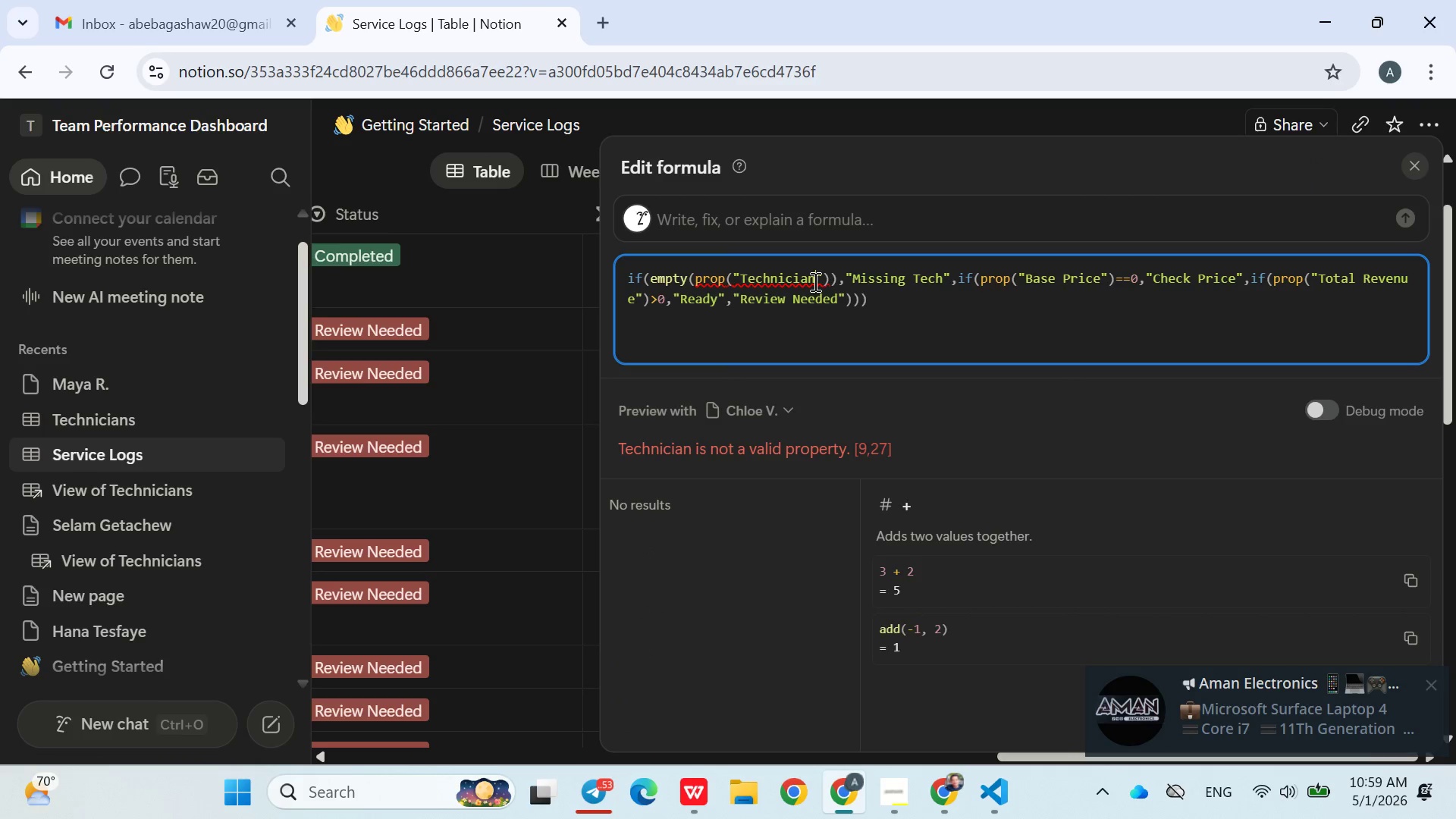 
key(S)
 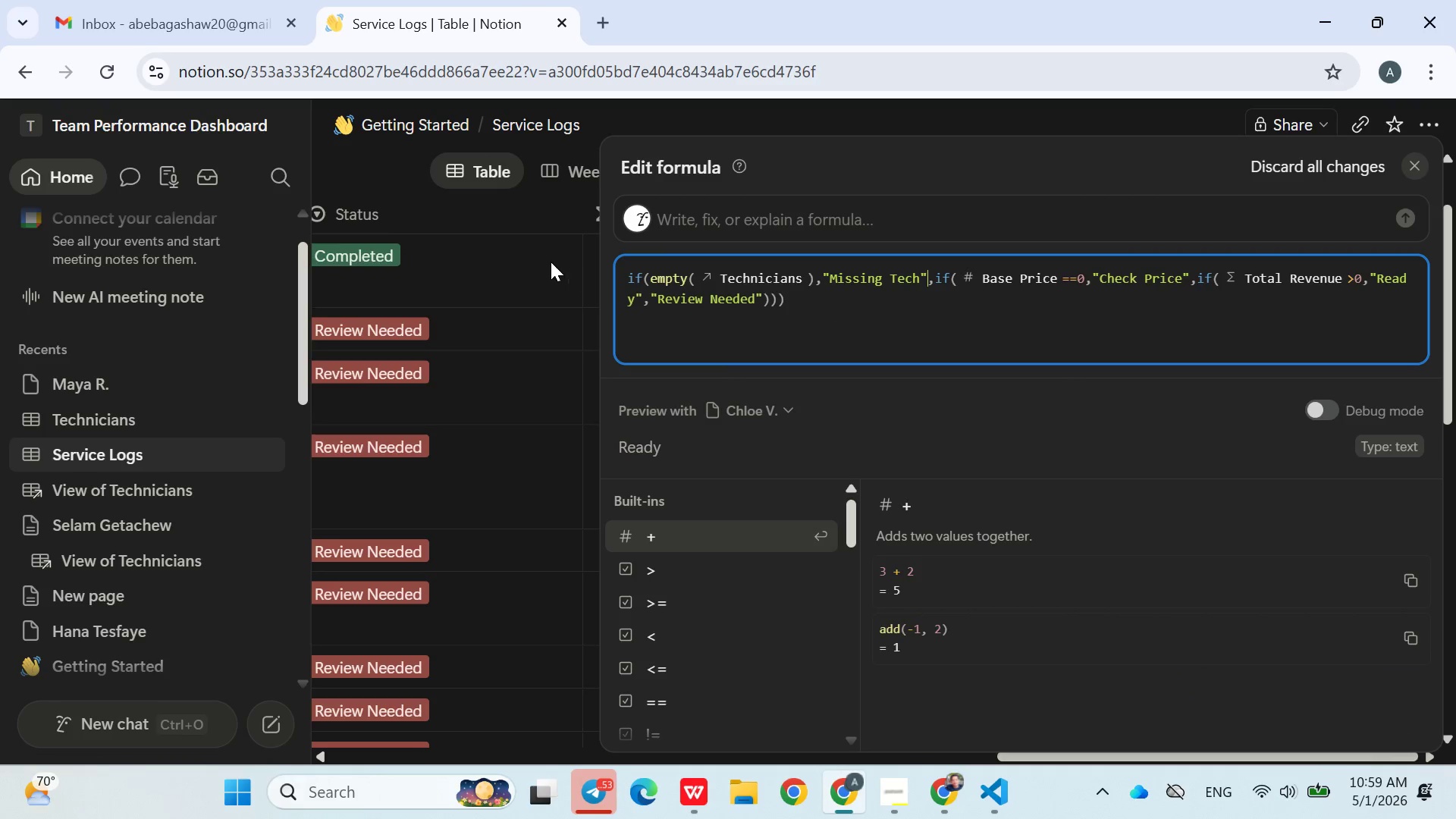 
left_click([551, 209])
 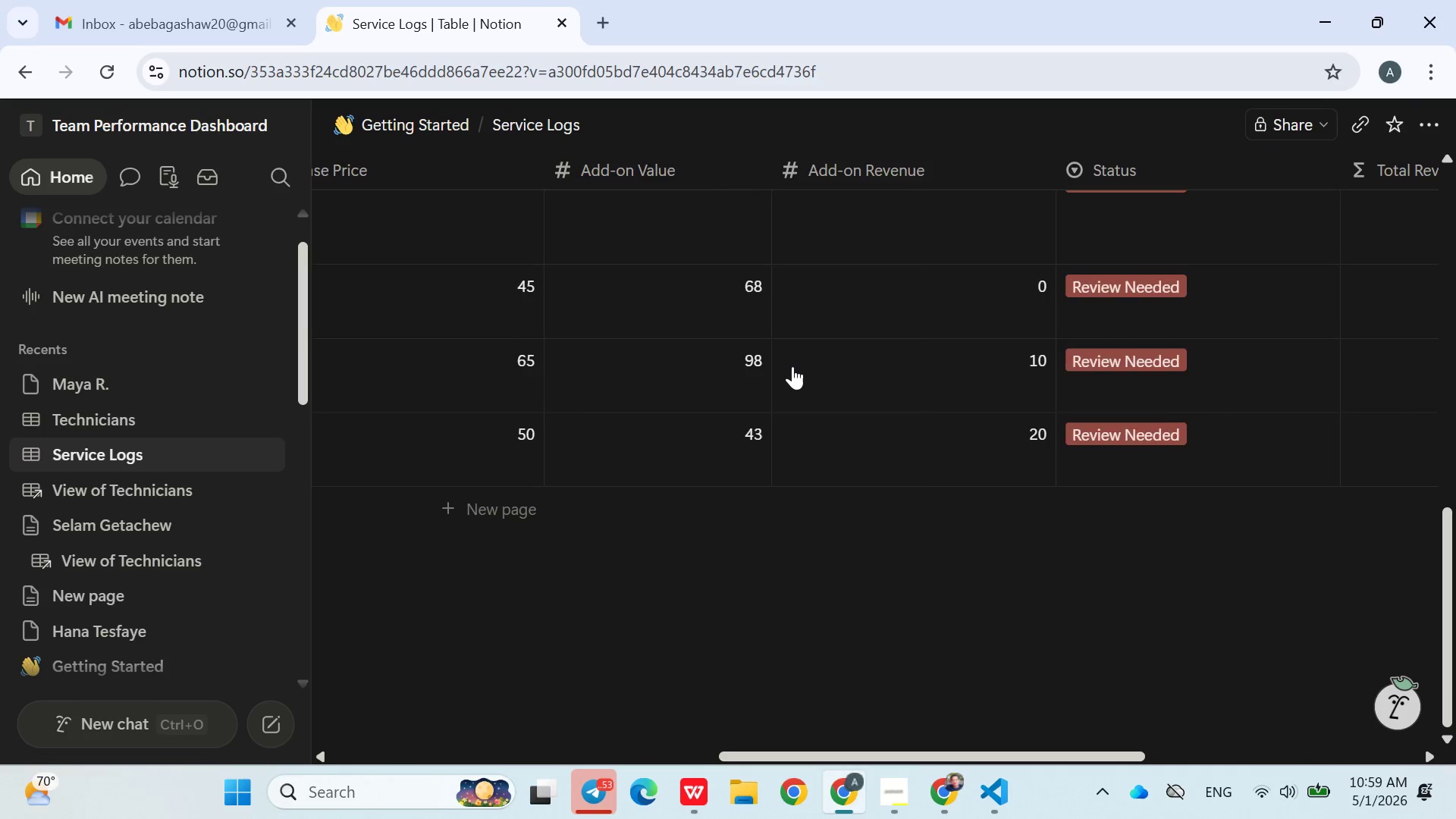 
wait(6.7)
 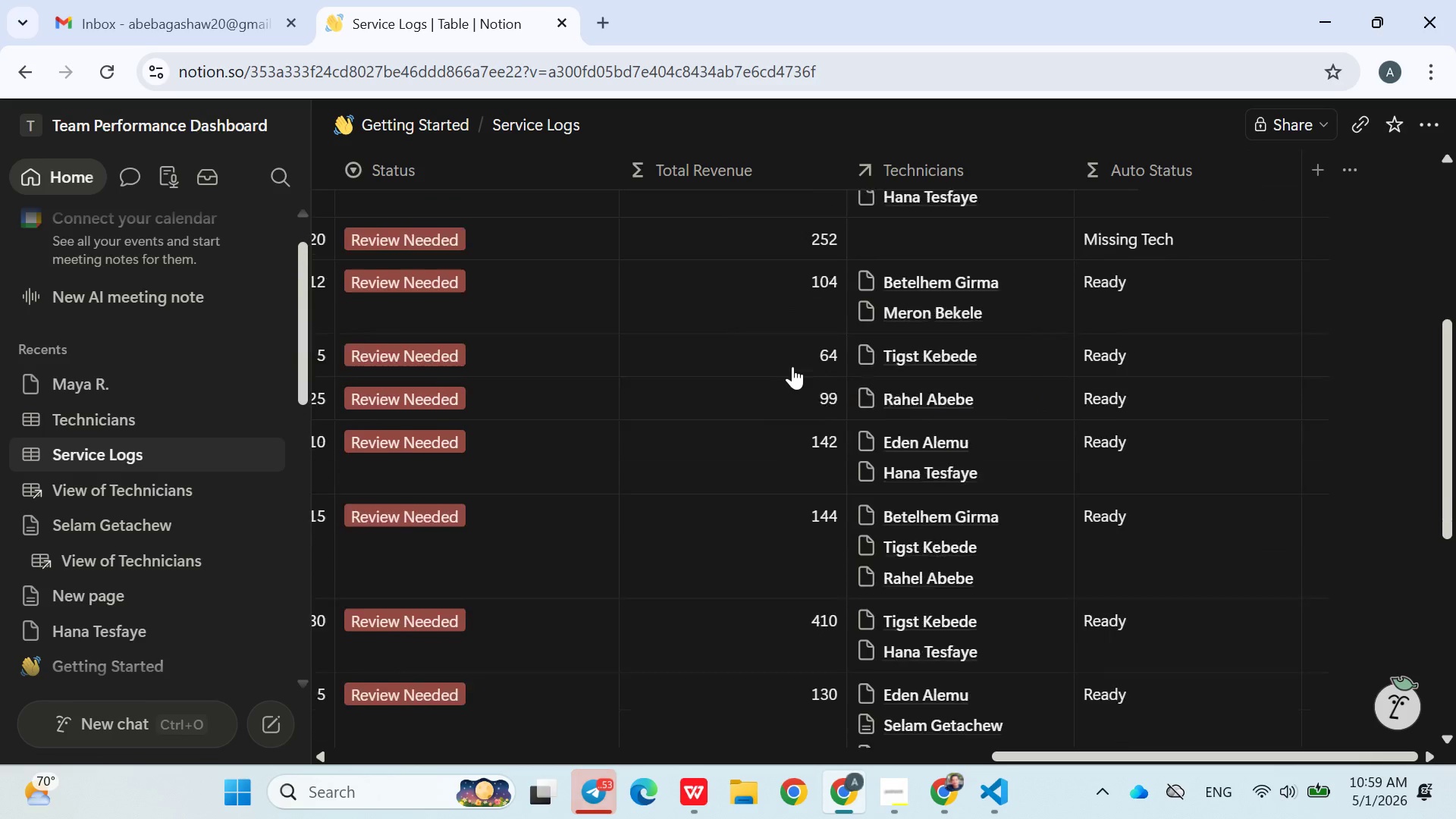 
left_click([485, 540])
 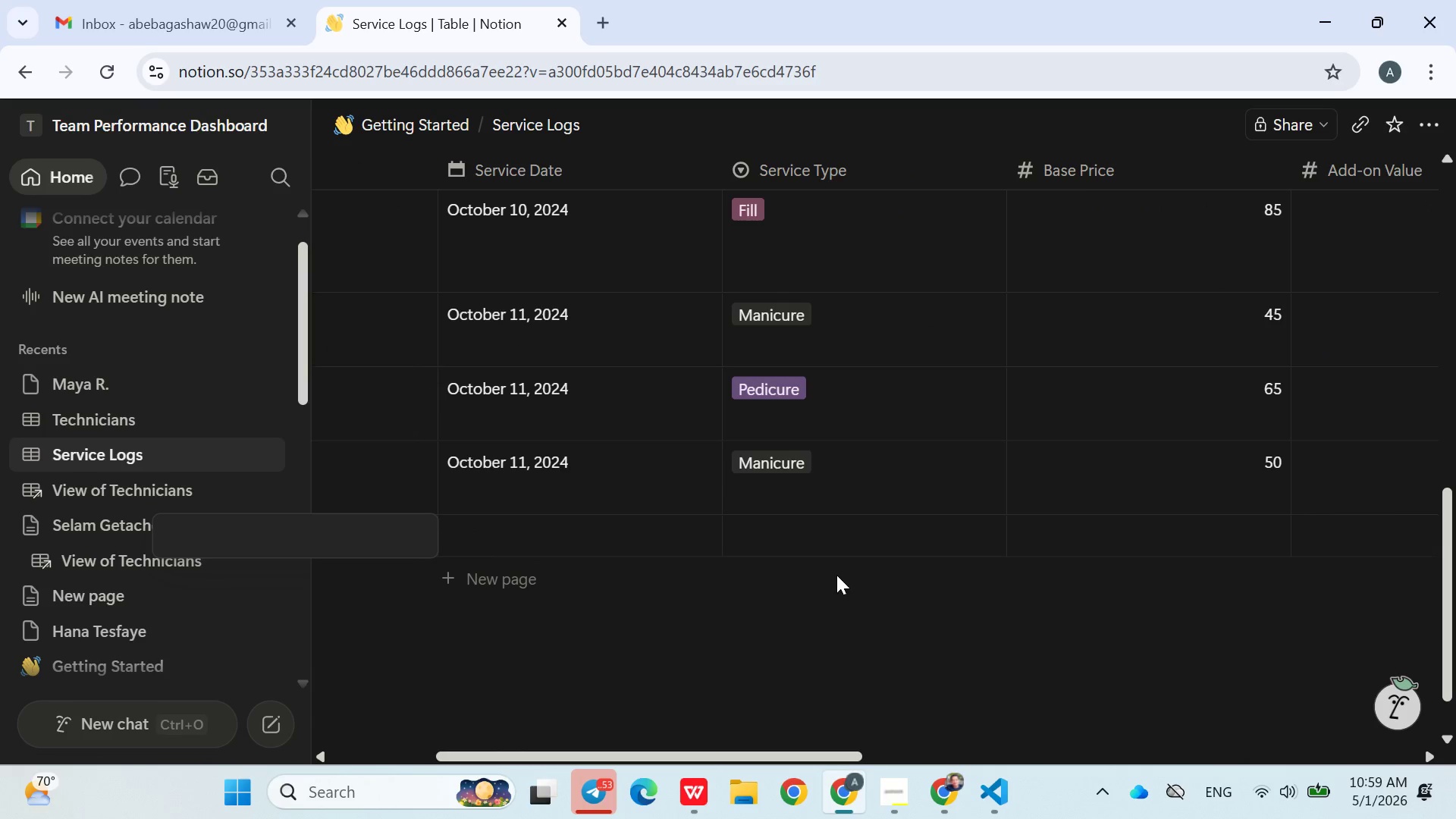 
left_click([905, 602])
 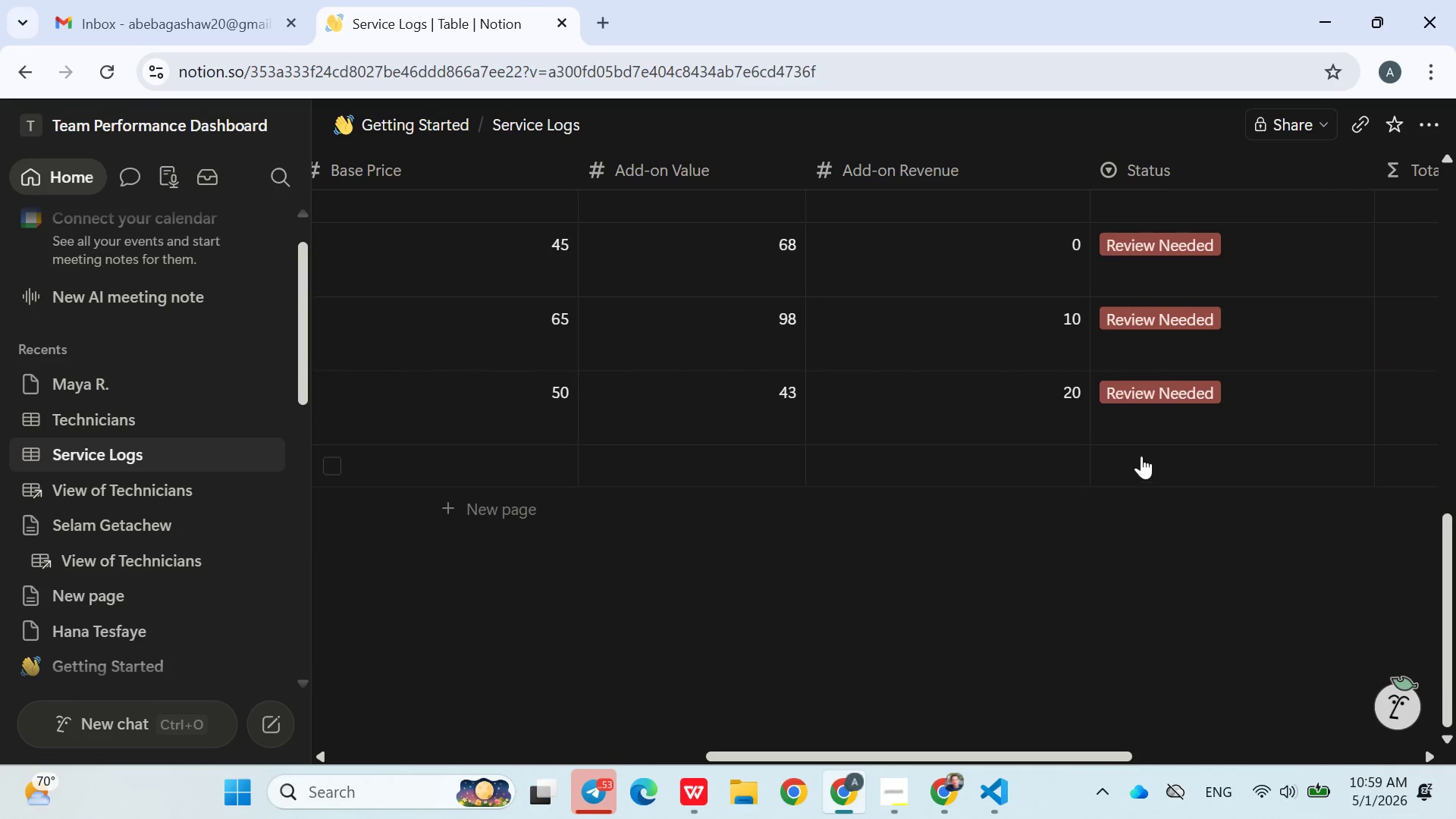 
mouse_move([726, 497])
 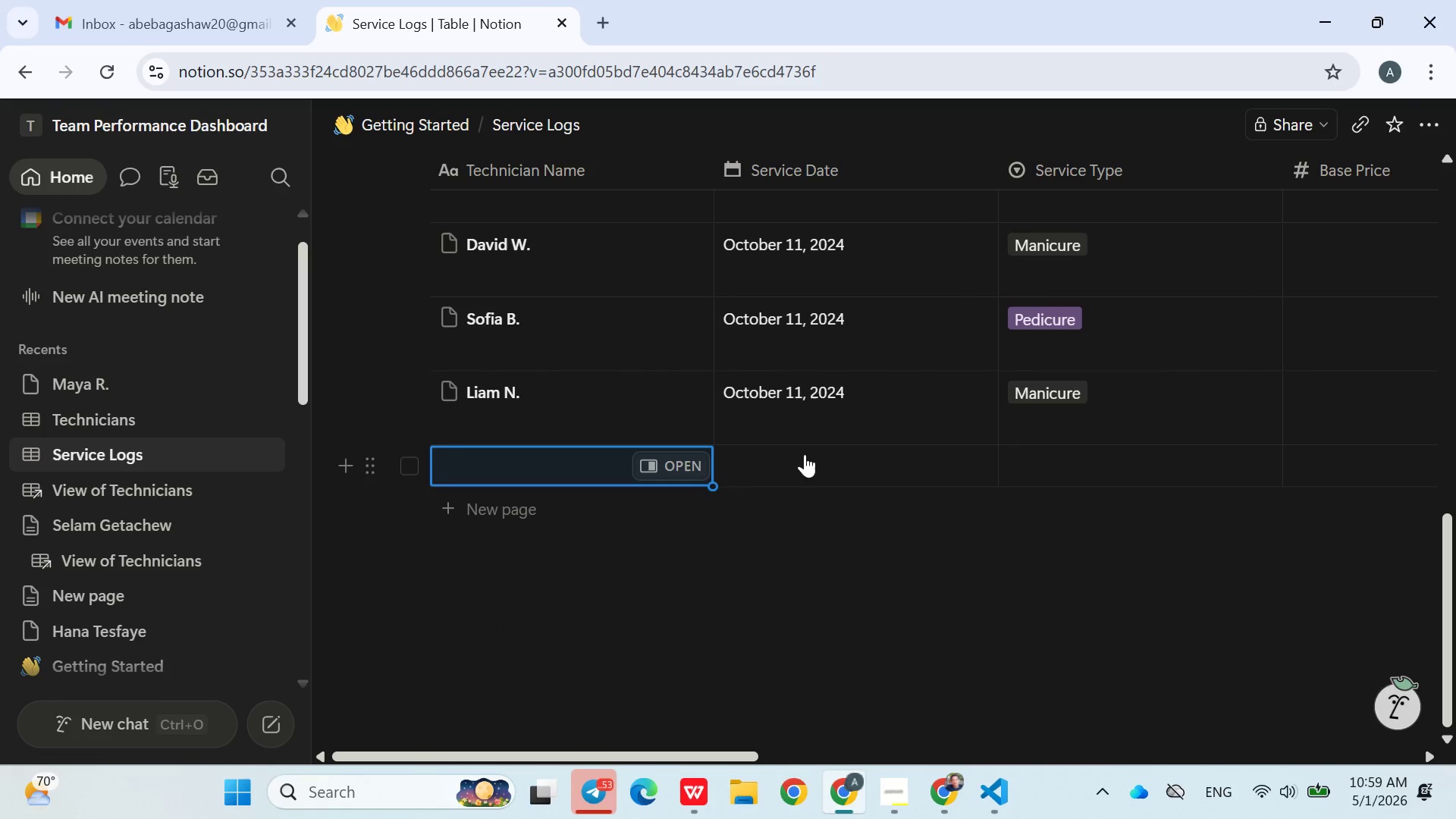 
type(ff)
 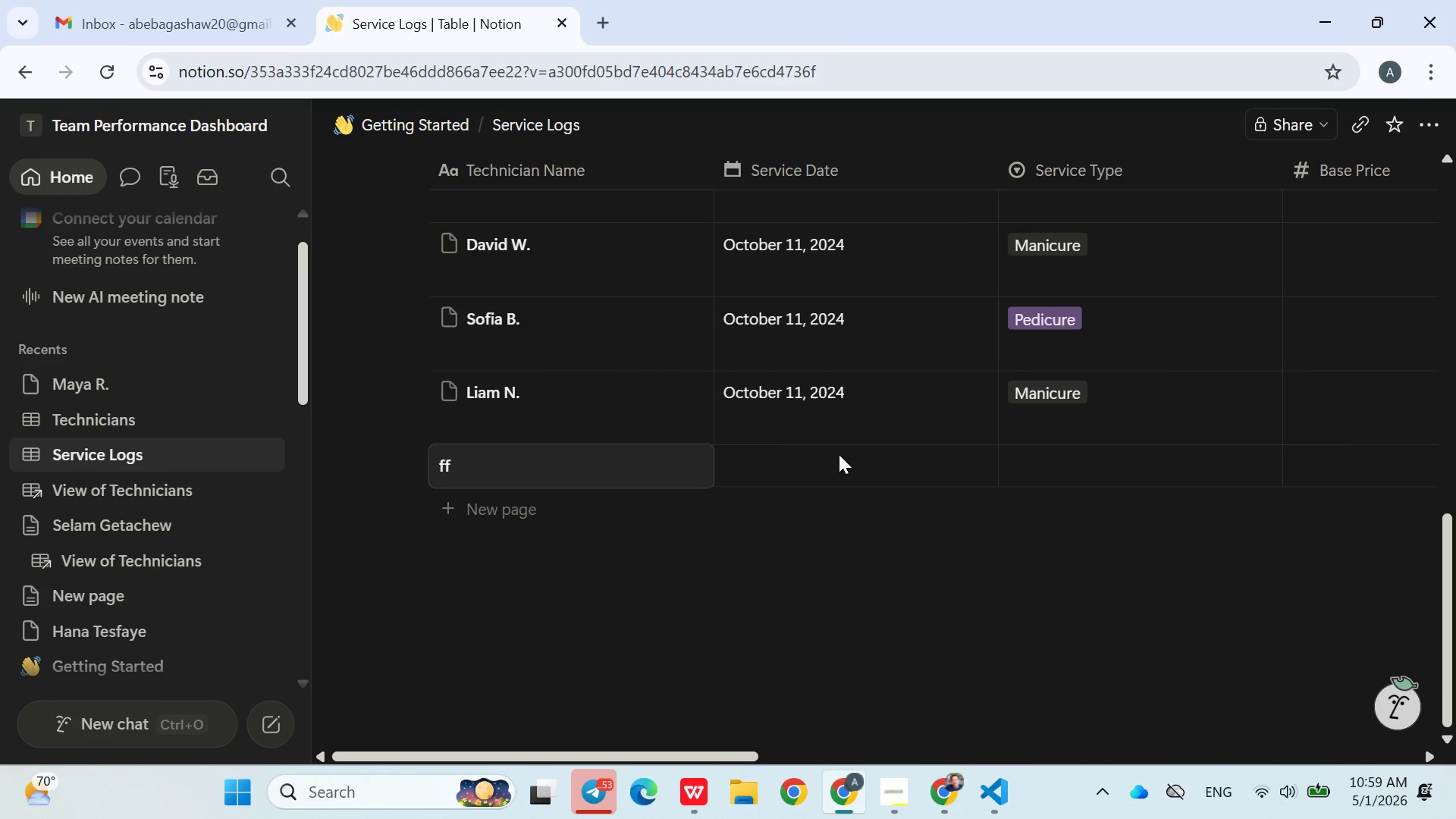 
left_click([839, 454])
 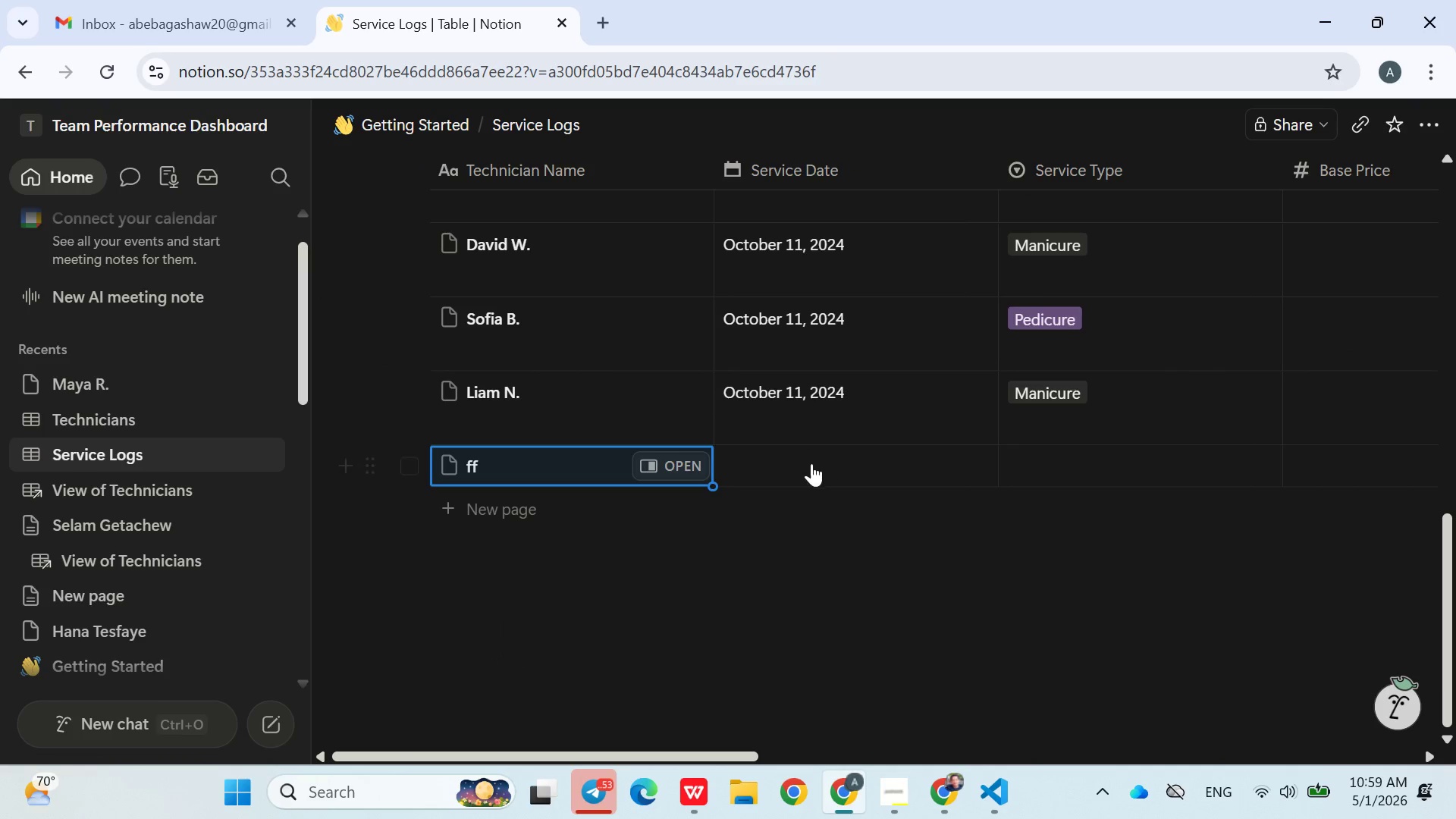 
left_click([811, 463])
 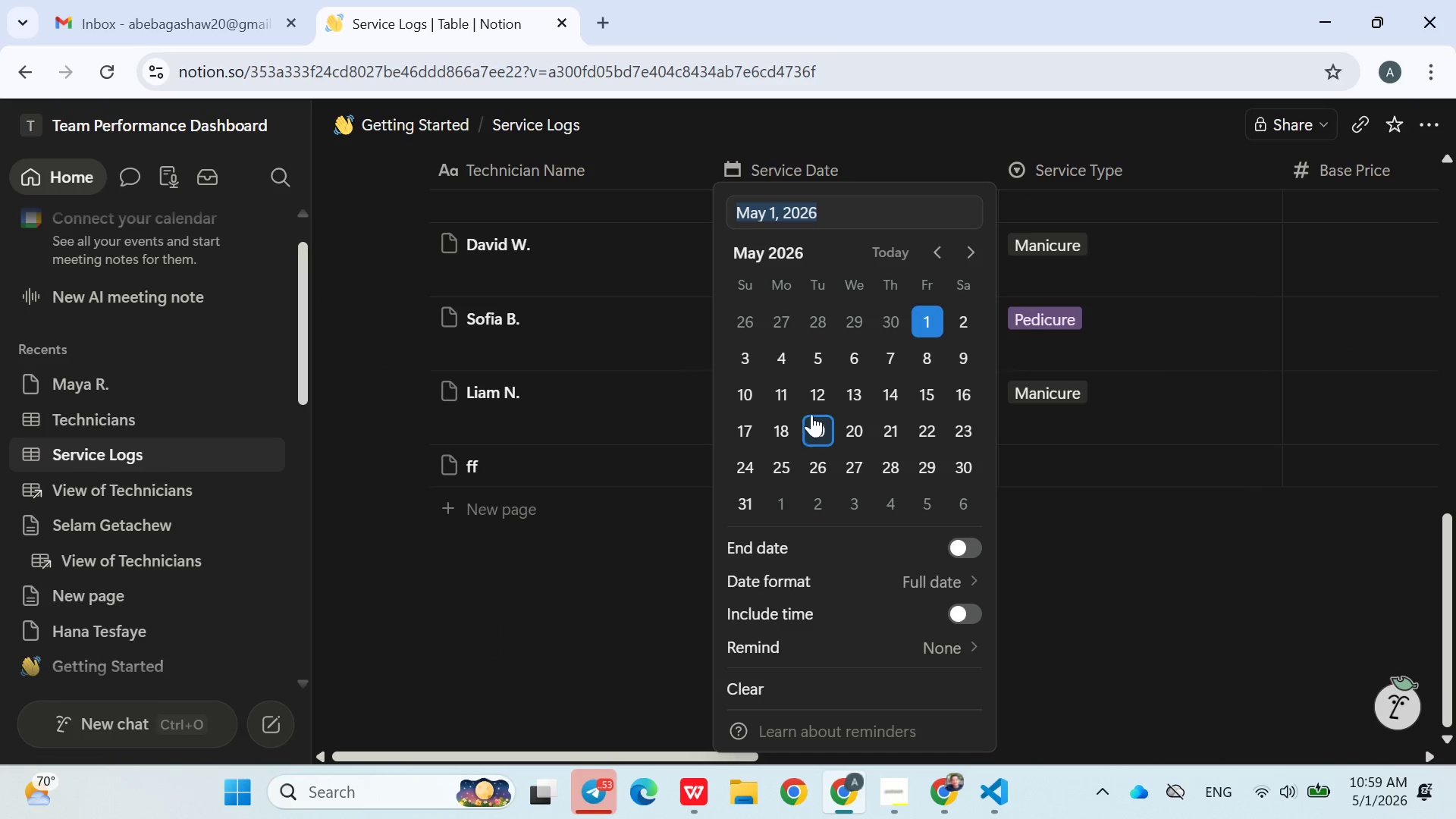 
left_click([811, 413])
 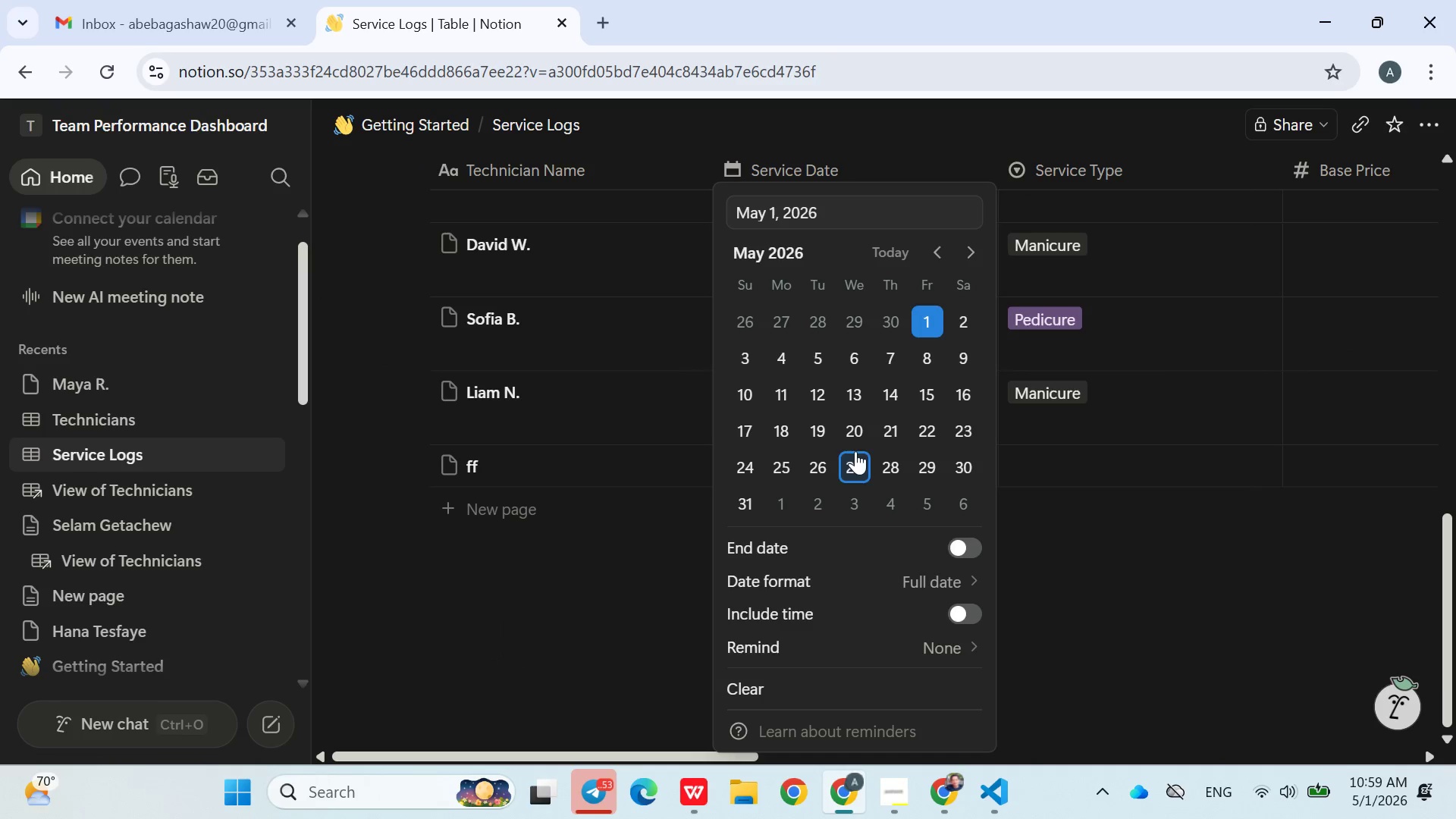 
left_click([855, 449])
 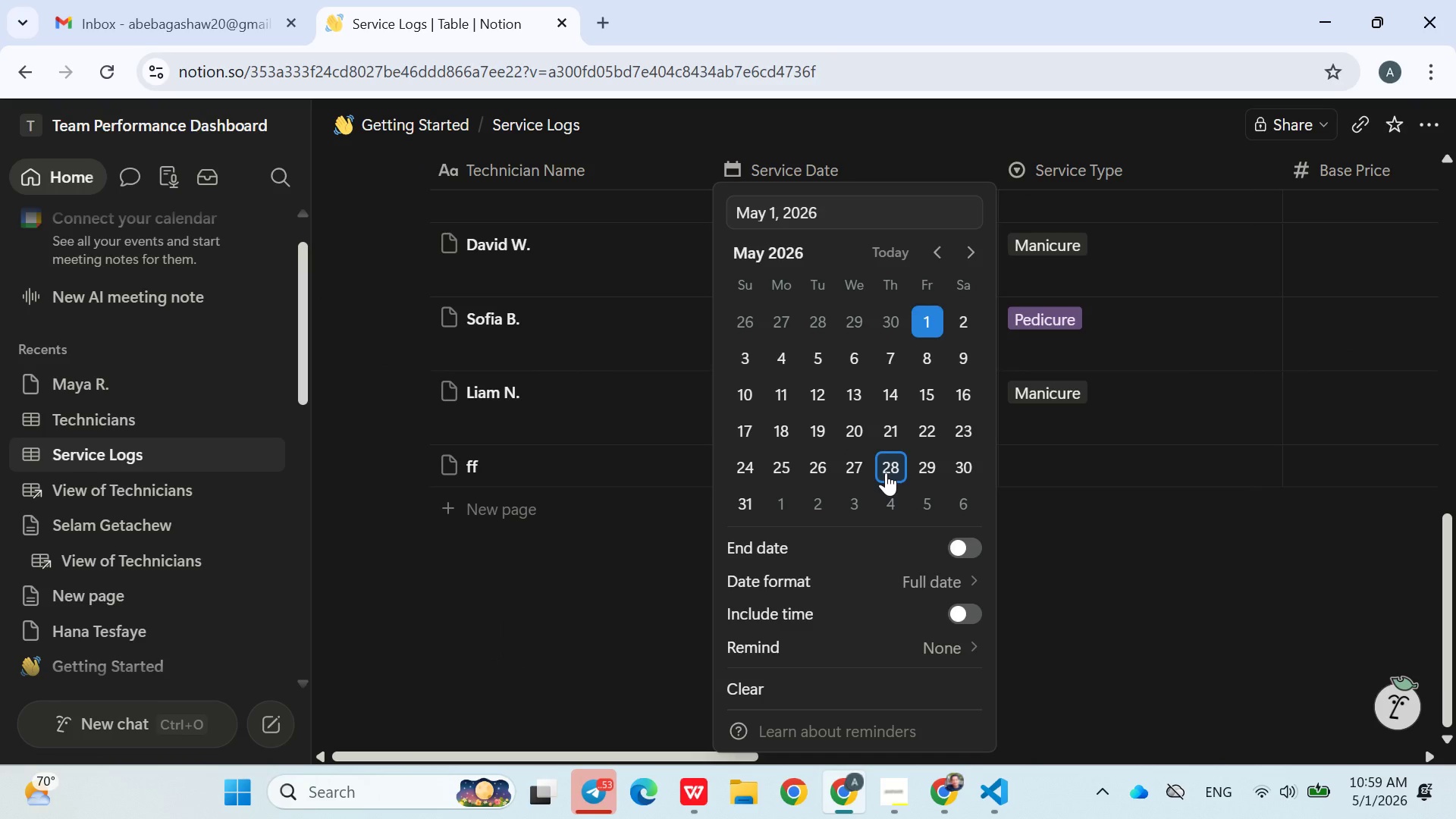 
left_click([886, 472])
 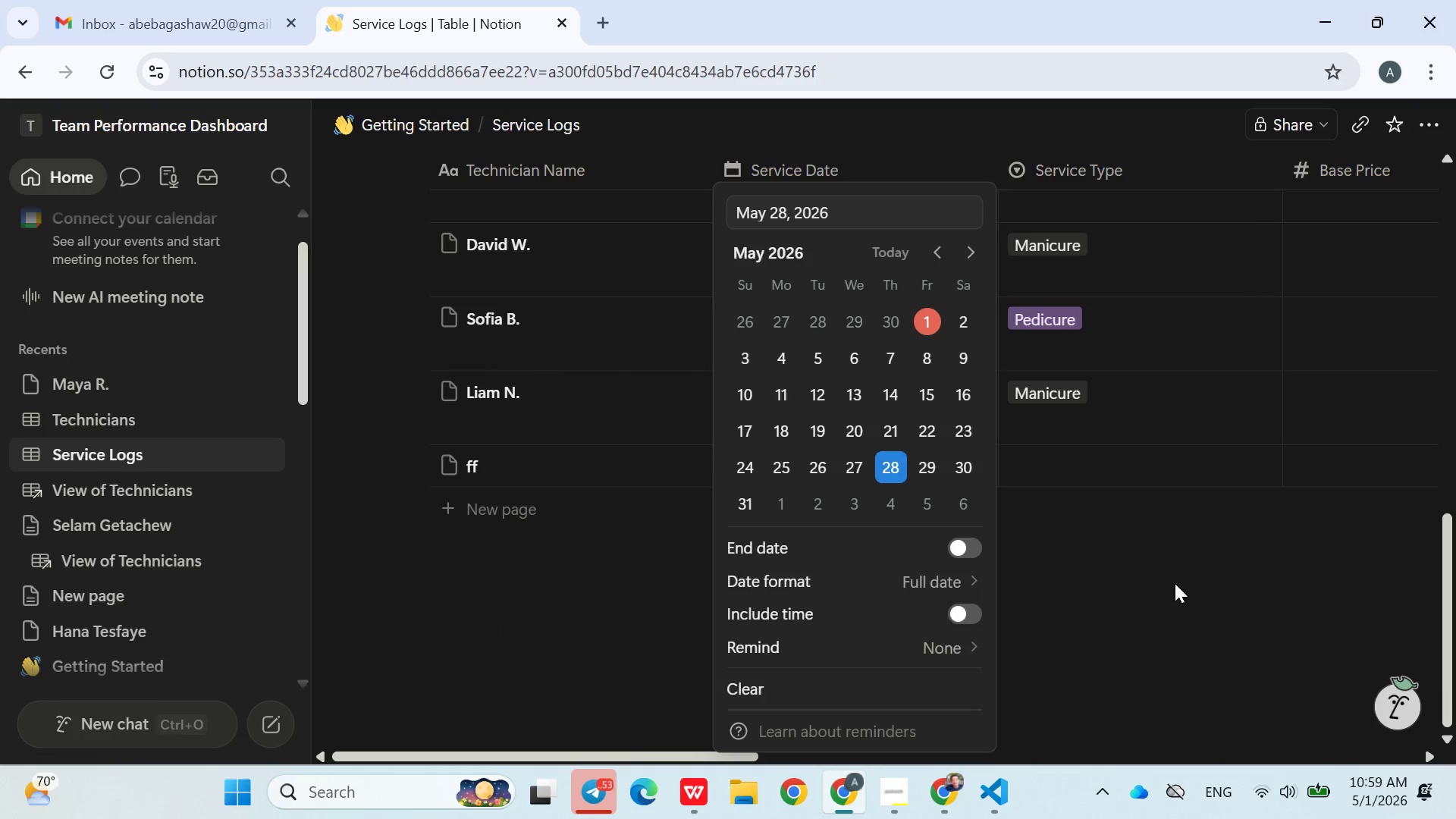 
left_click([1175, 584])
 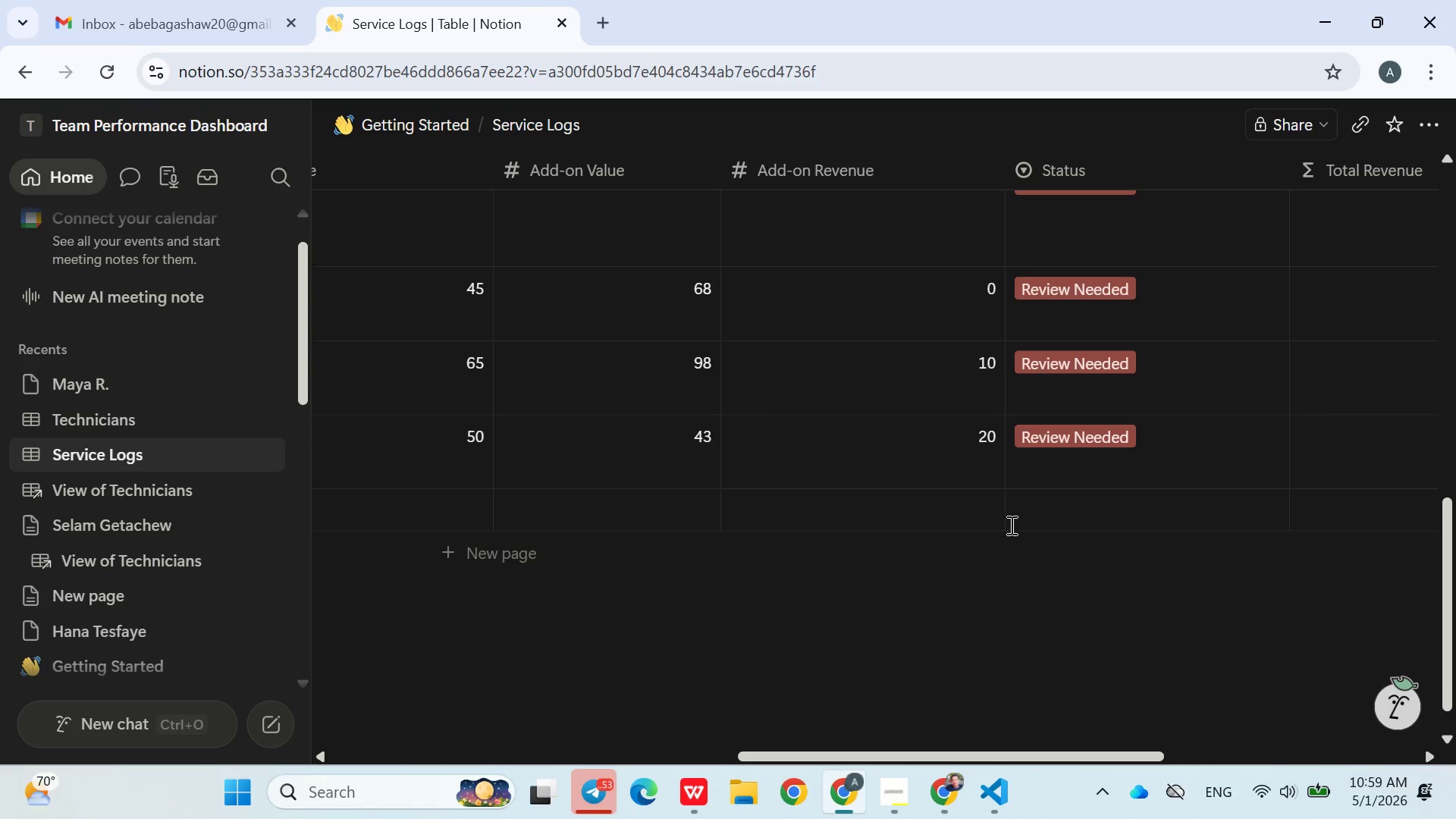 
left_click([902, 488])
 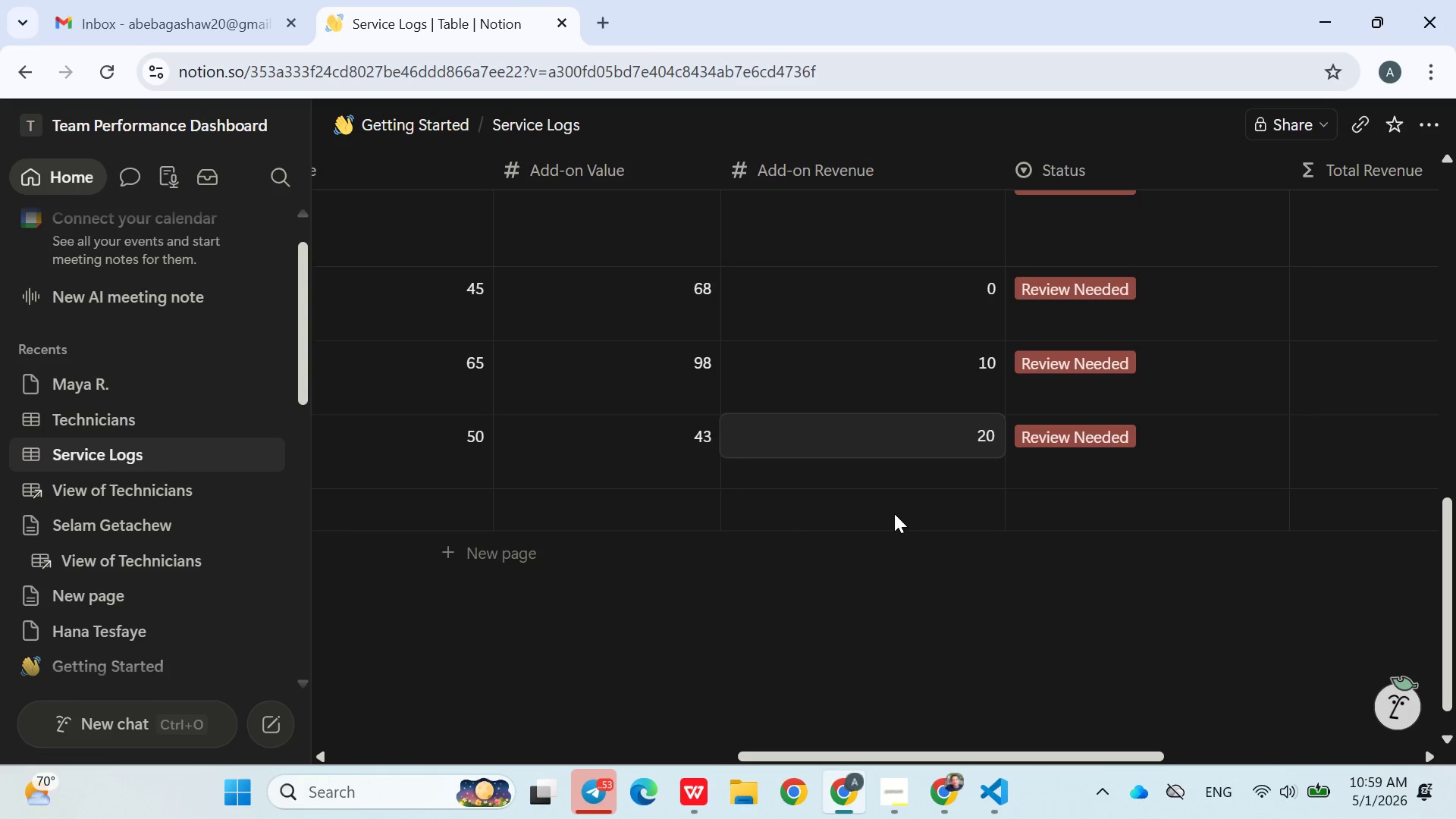 
double_click([894, 513])
 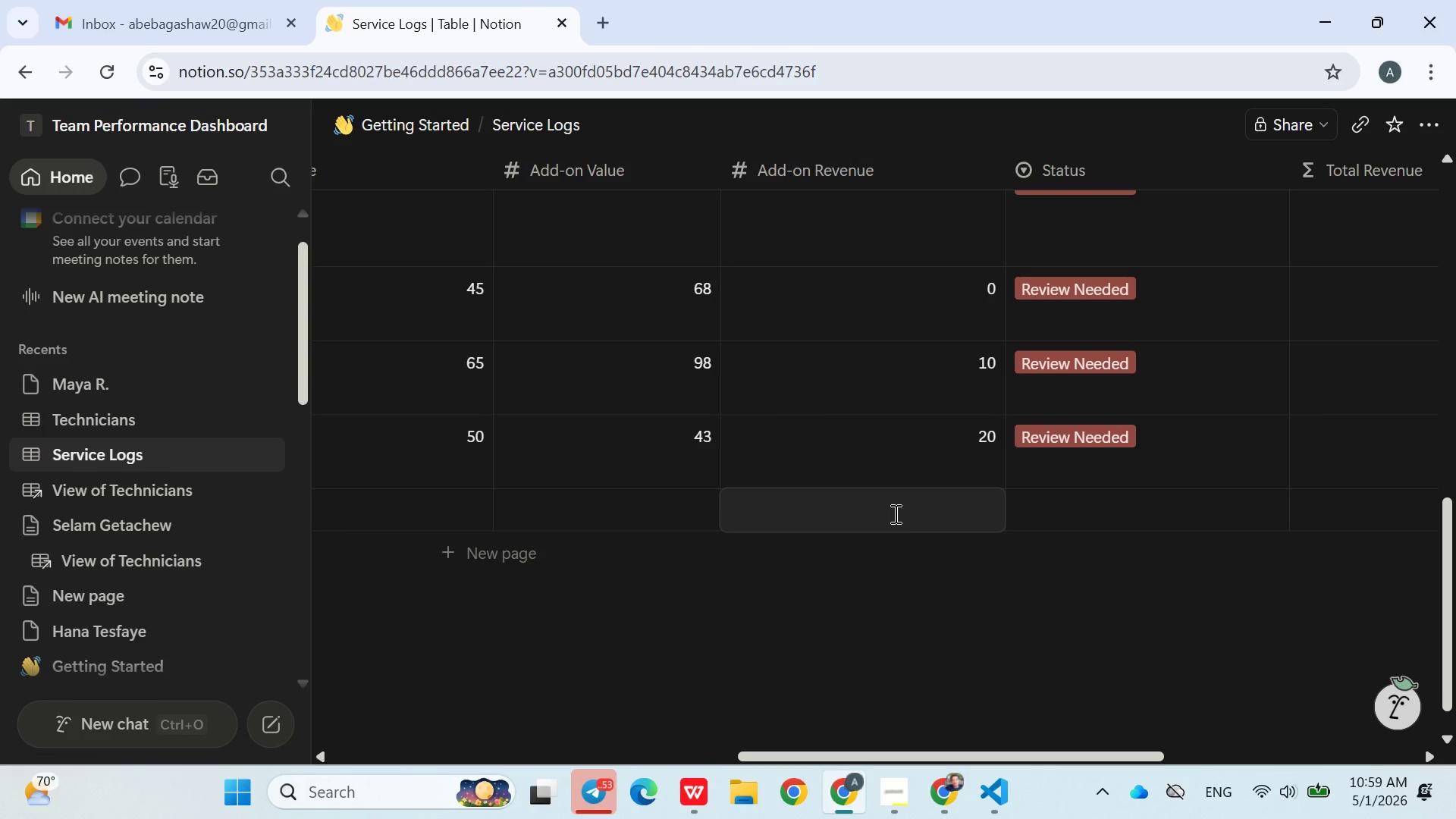 
type(43)
 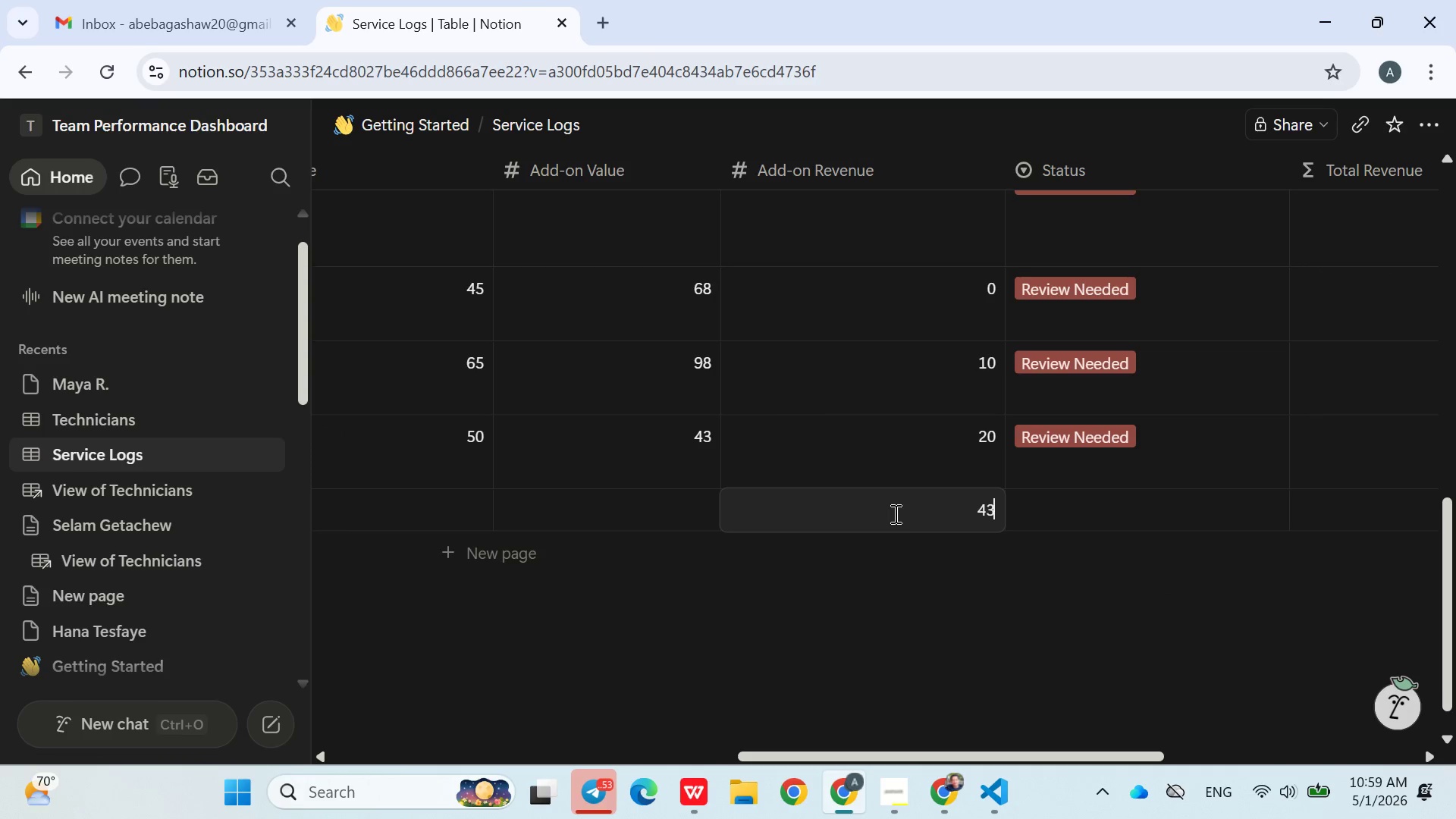 
key(ArrowLeft)
 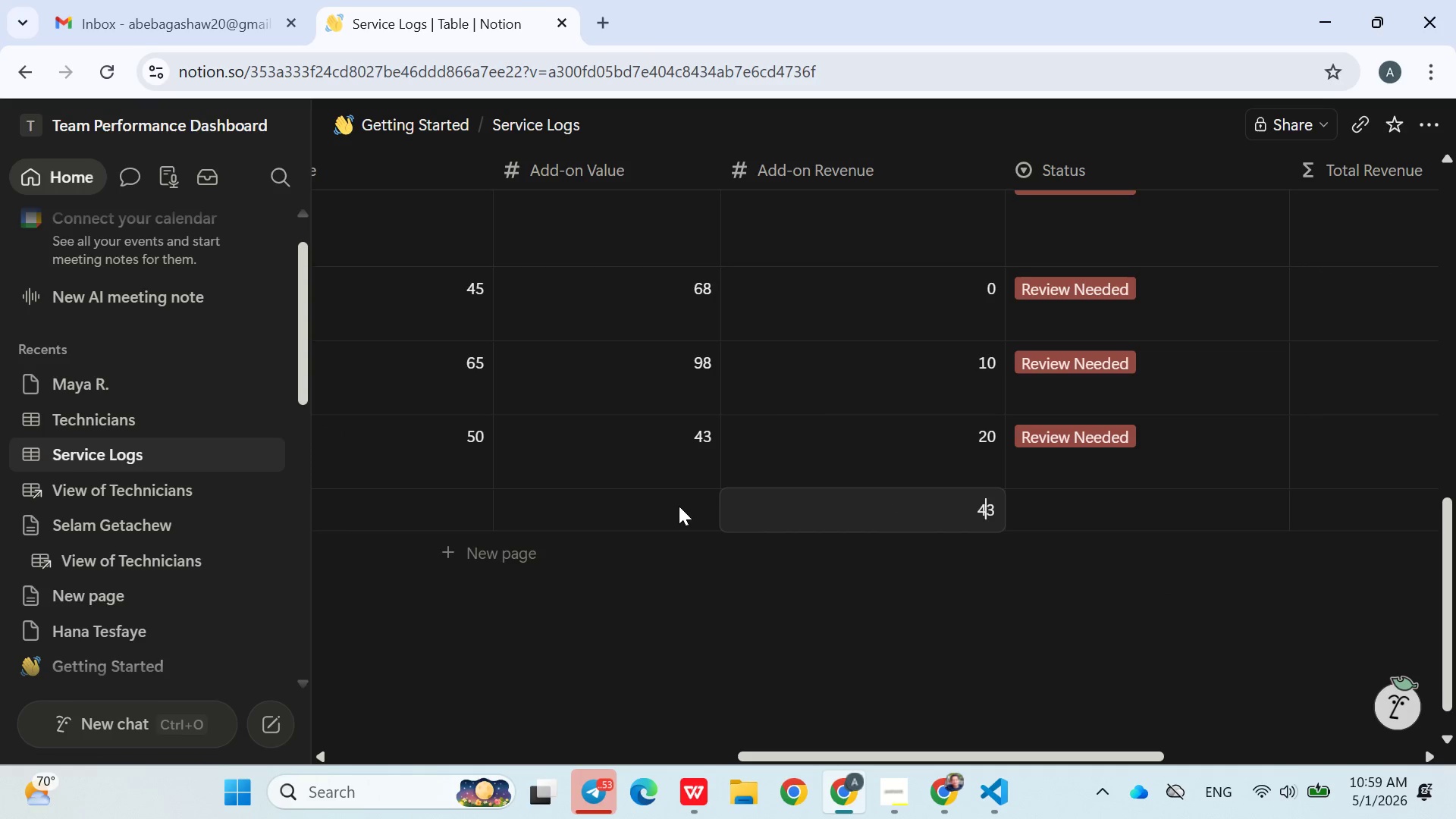 
double_click([678, 506])
 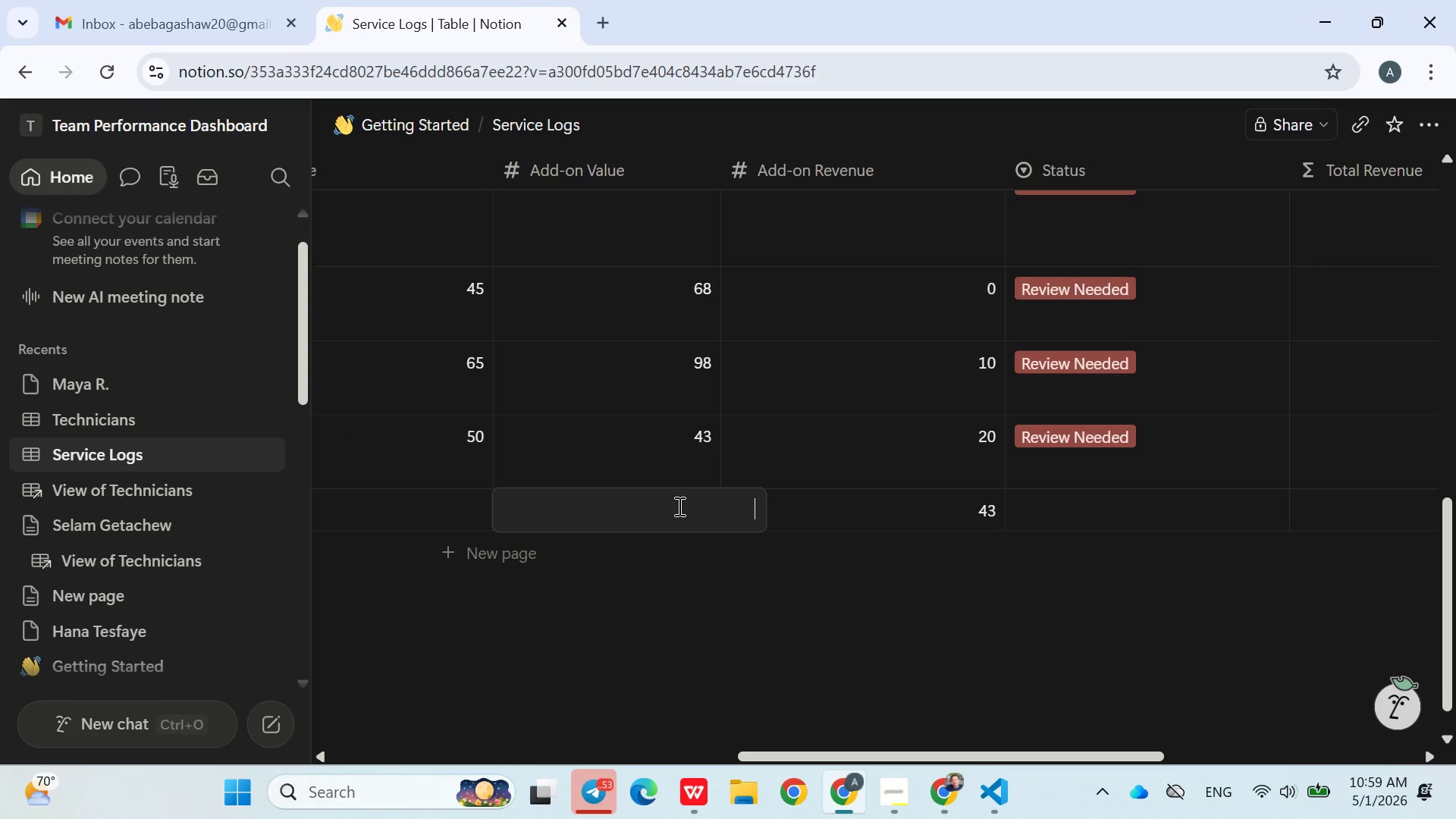 
type(32)
 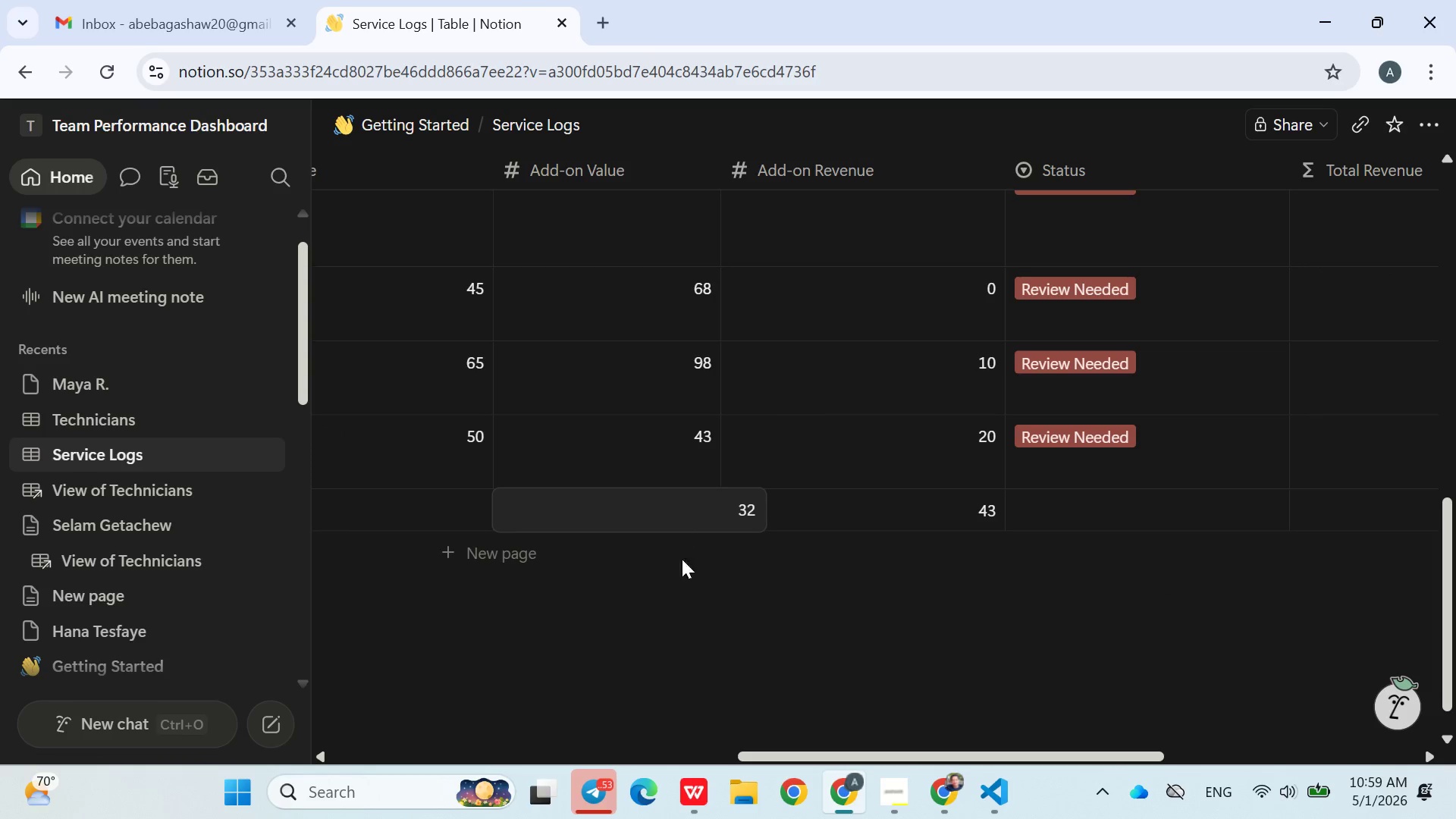 
left_click([682, 581])
 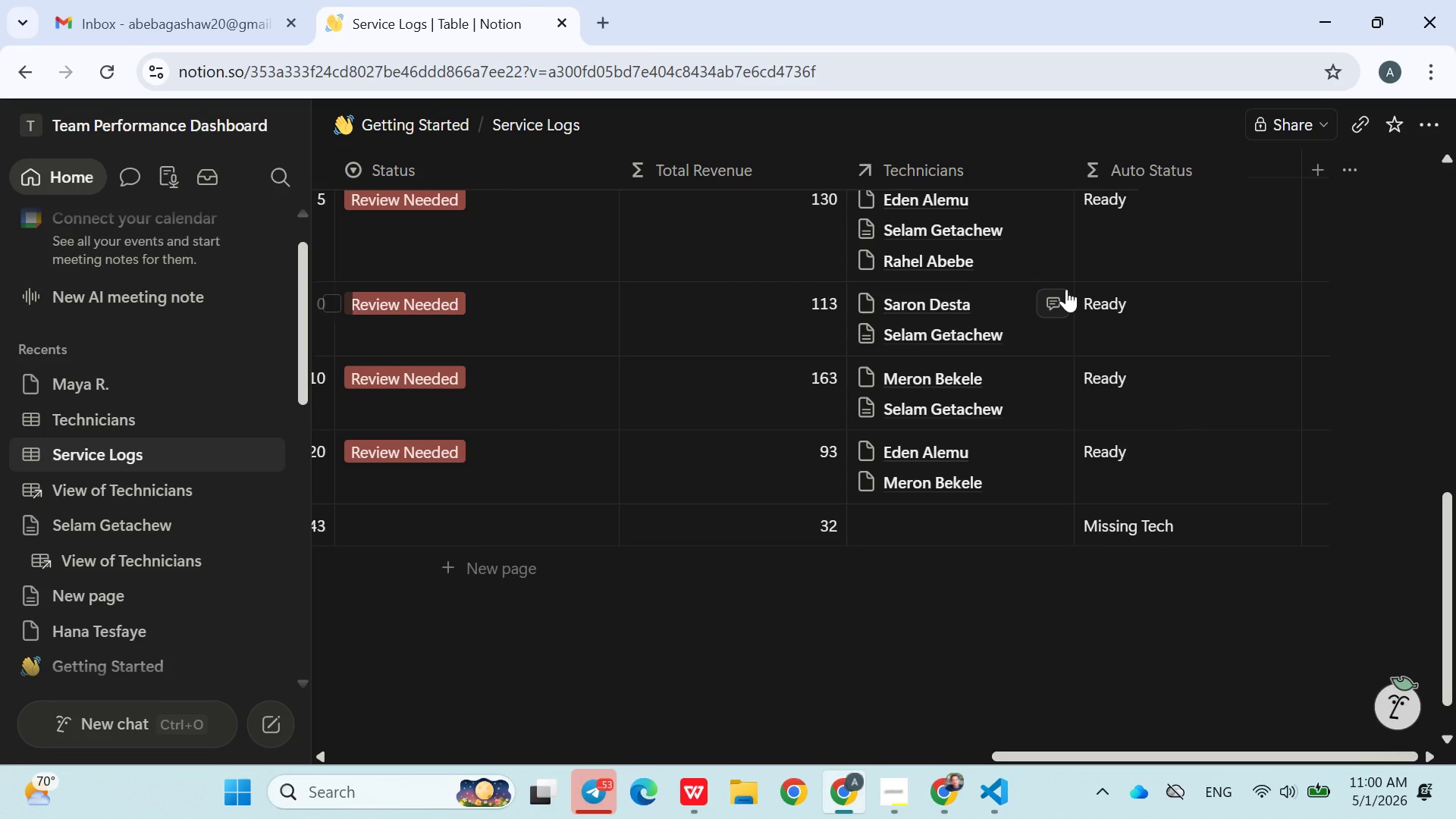 
wait(25.17)
 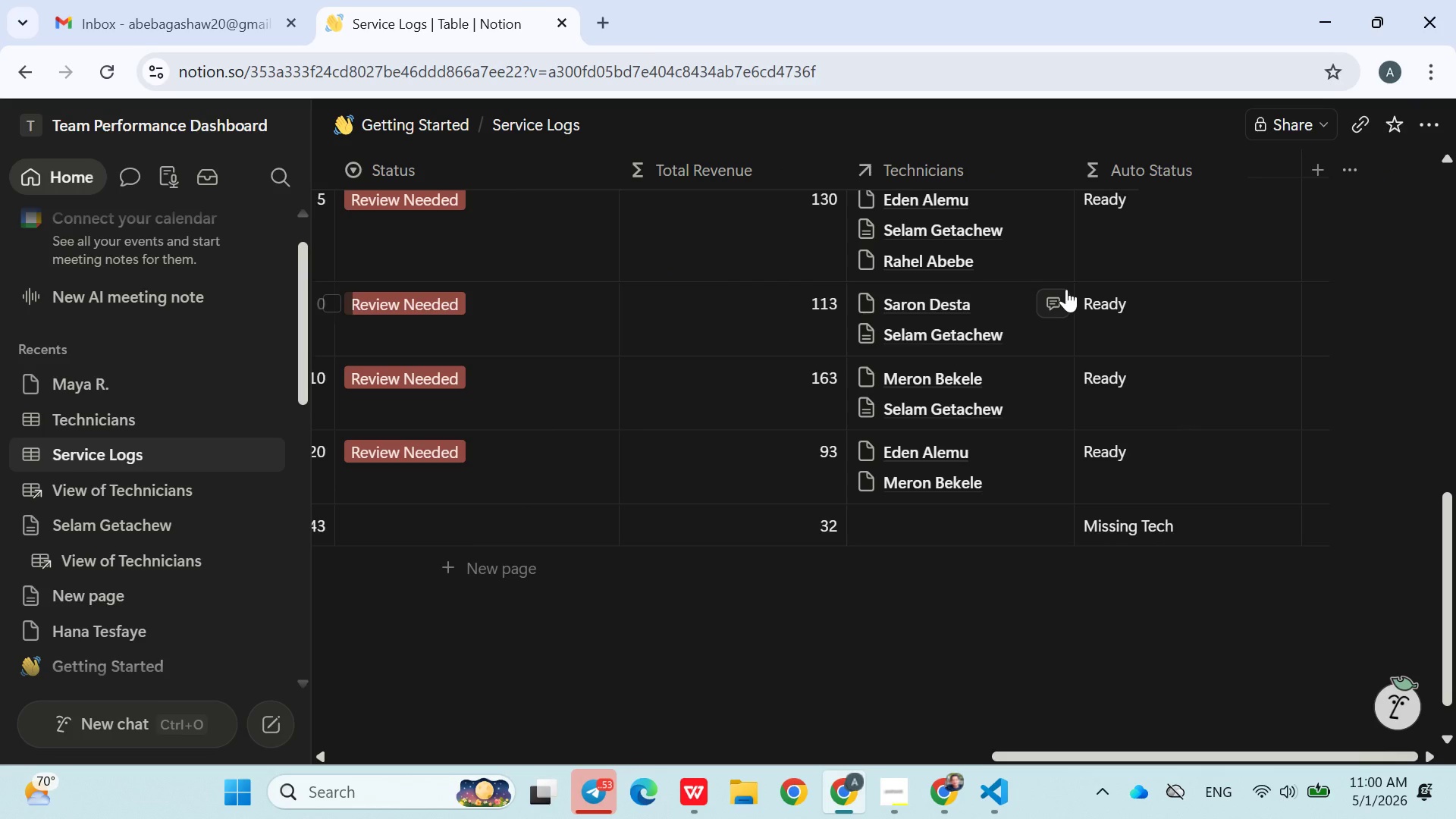 
left_click([879, 657])
 